 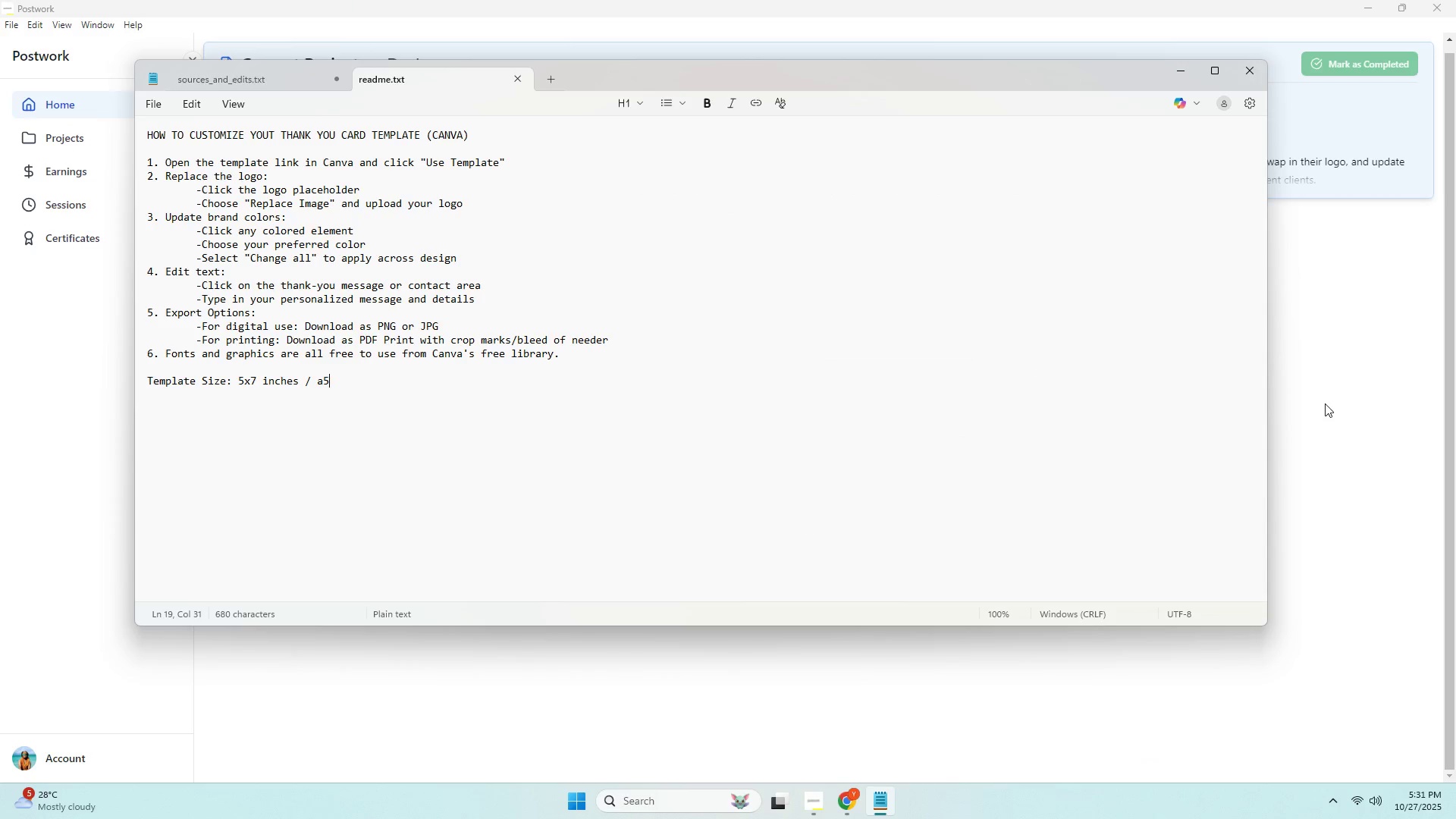 
key(Alt+Tab)
 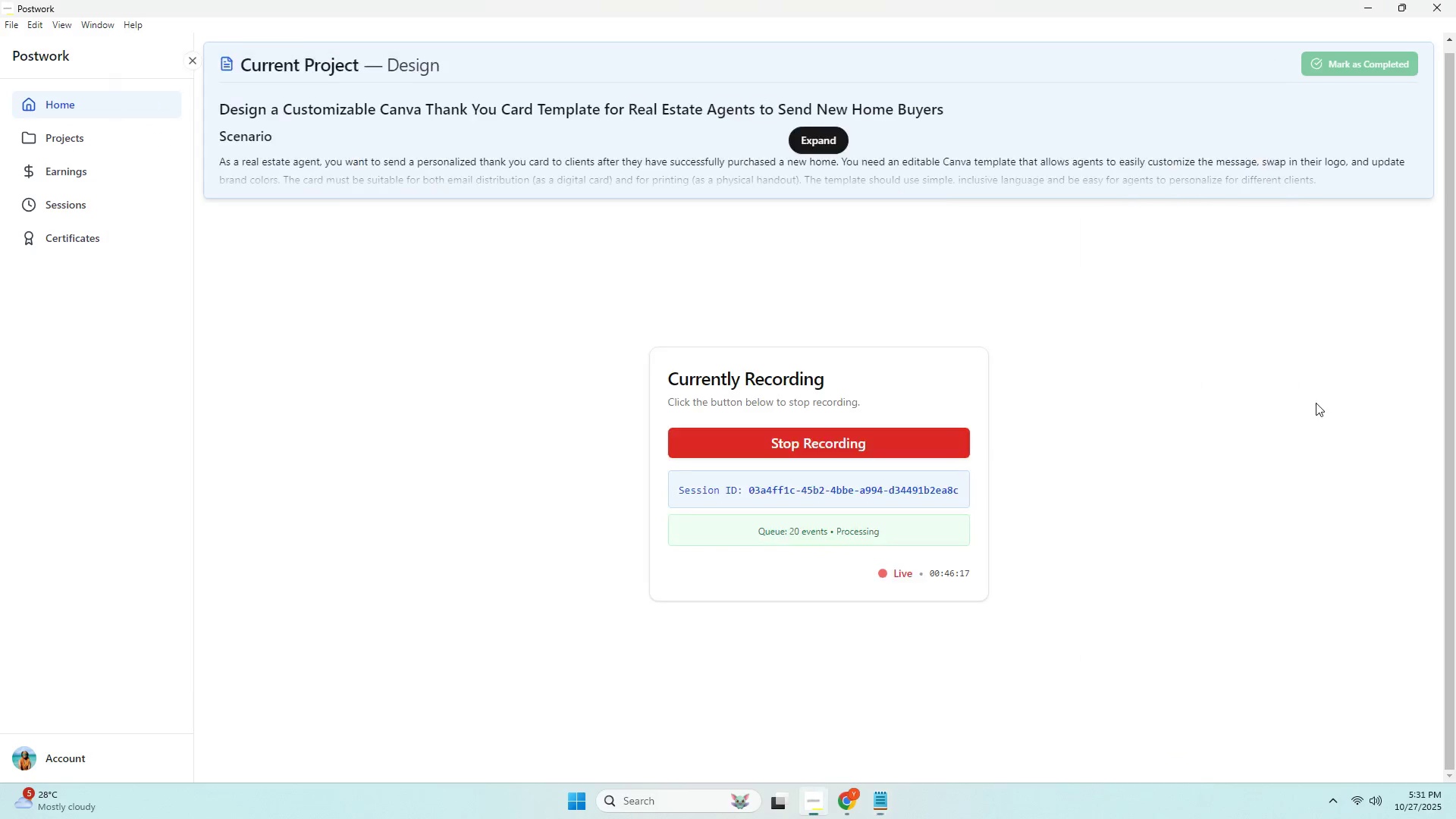 
key(Alt+Tab)
 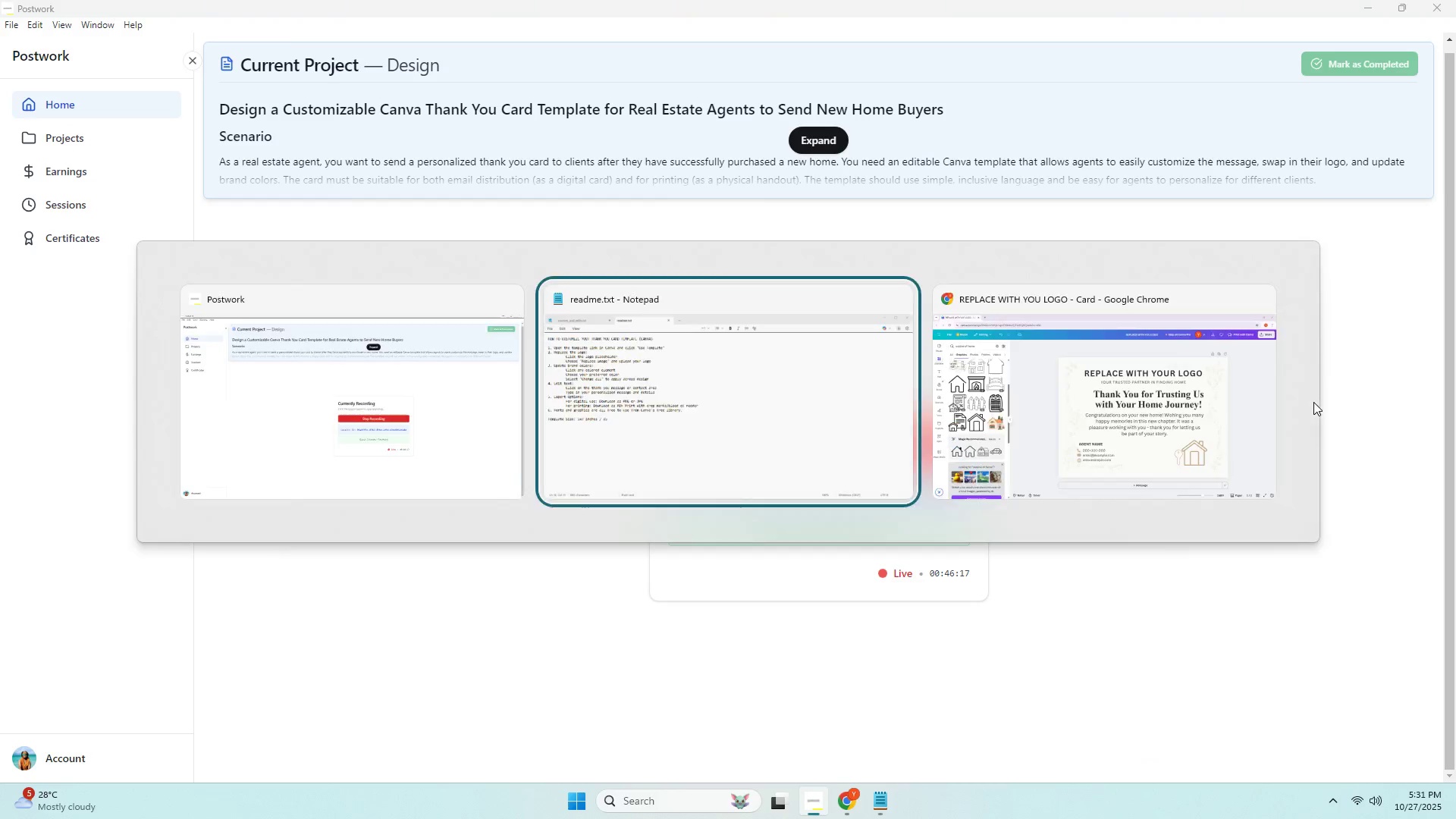 
key(Alt+Tab)
 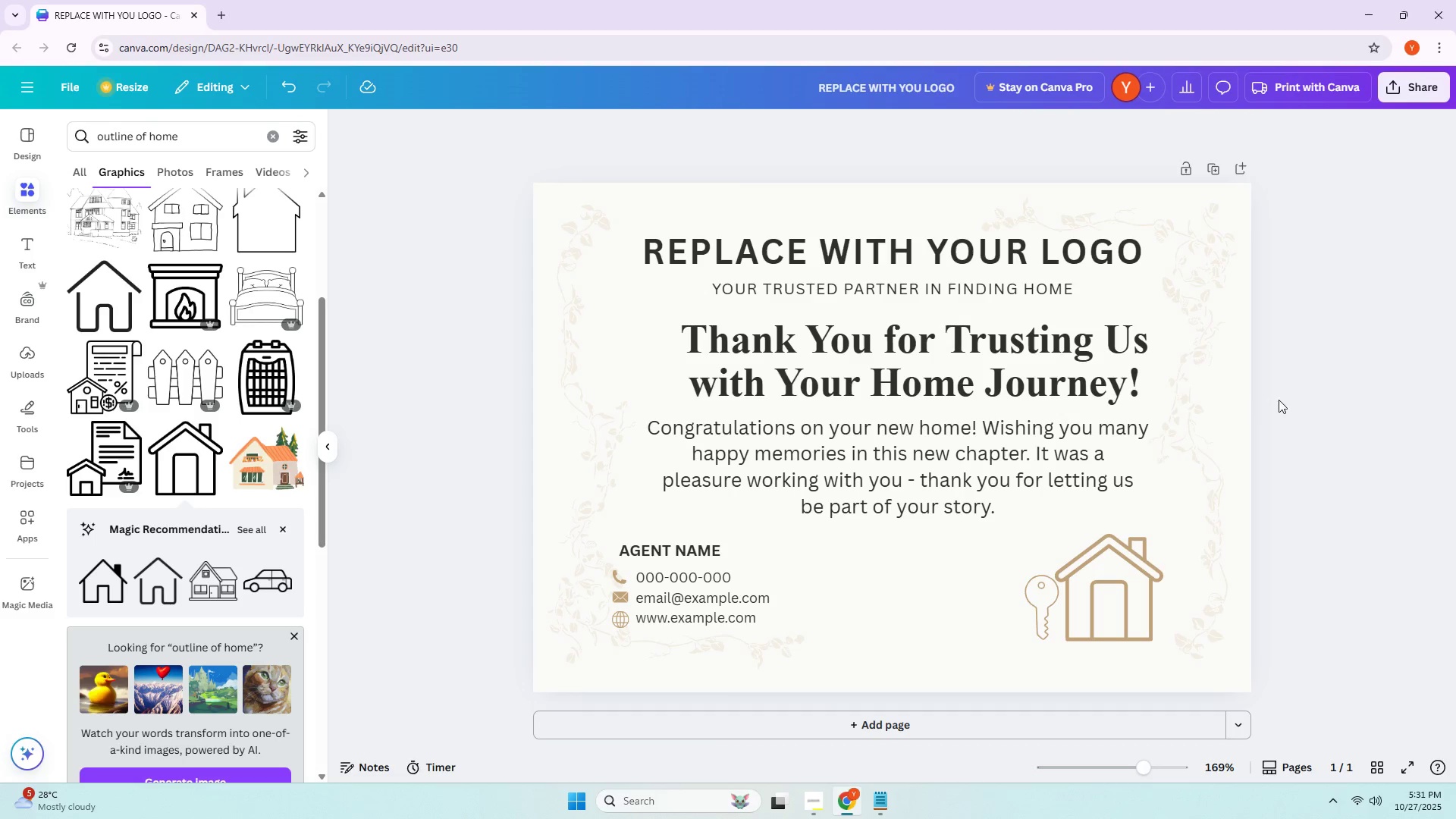 
left_click([1279, 398])
 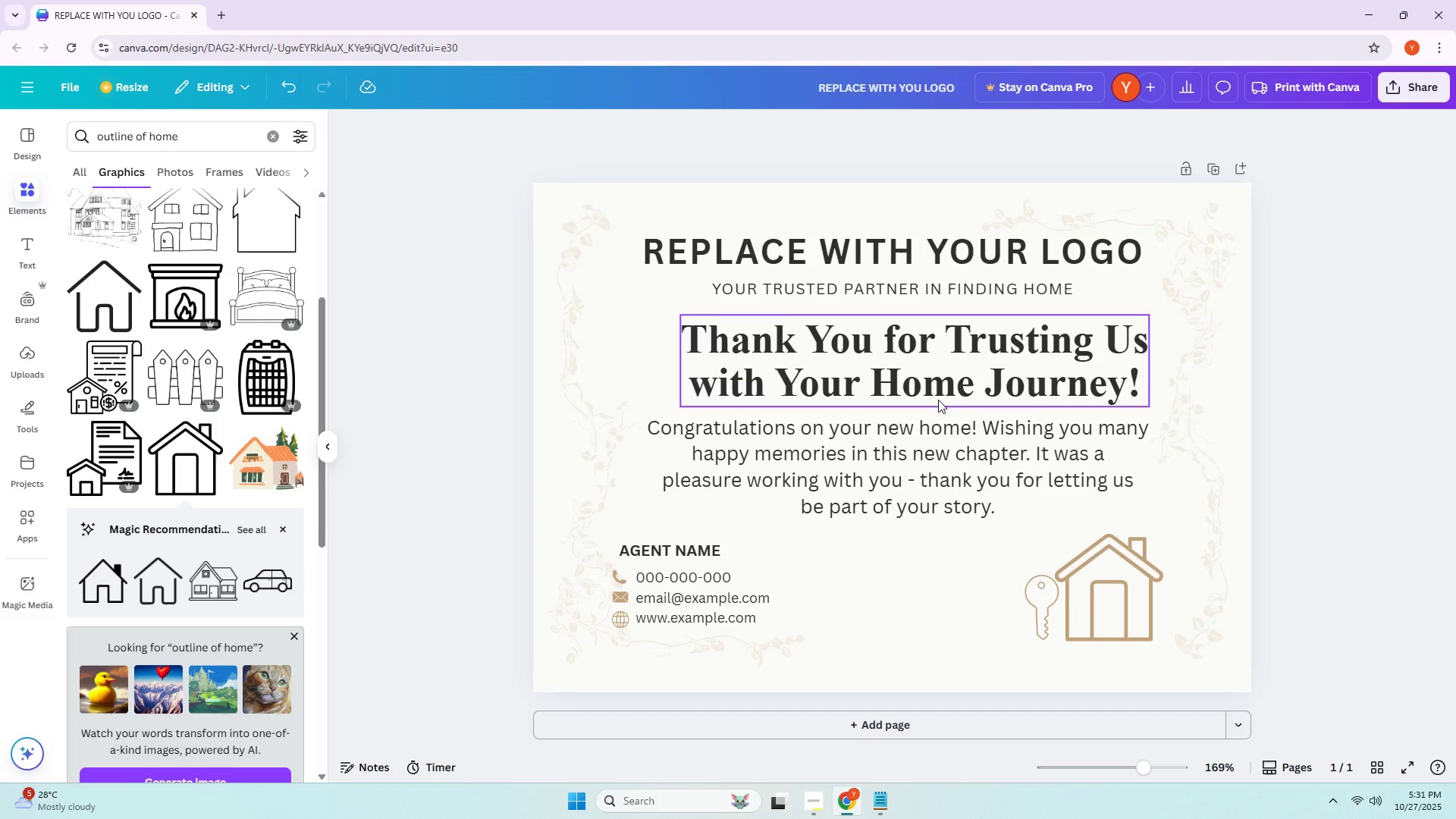 
wait(5.48)
 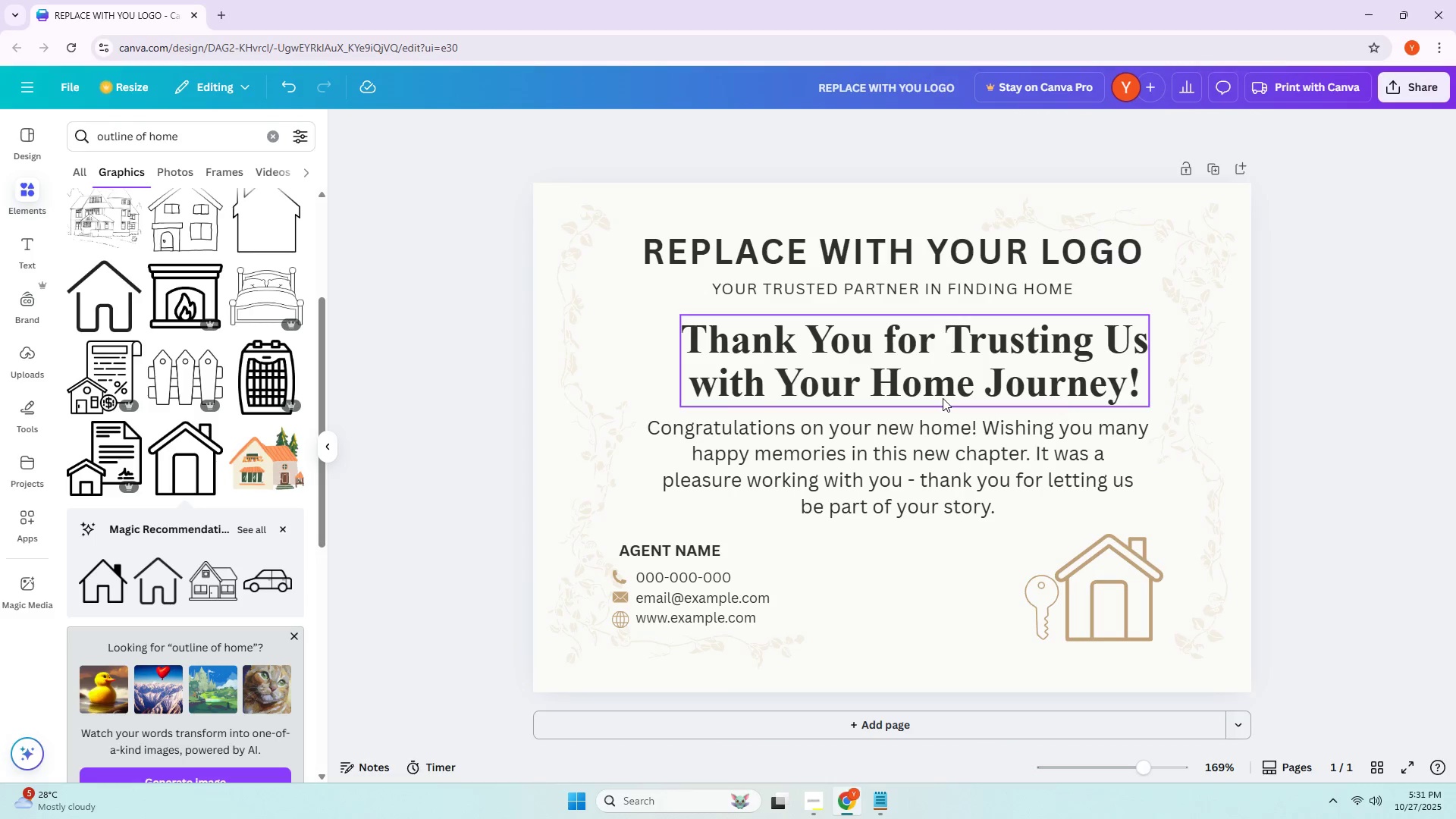 
left_click([1364, 358])
 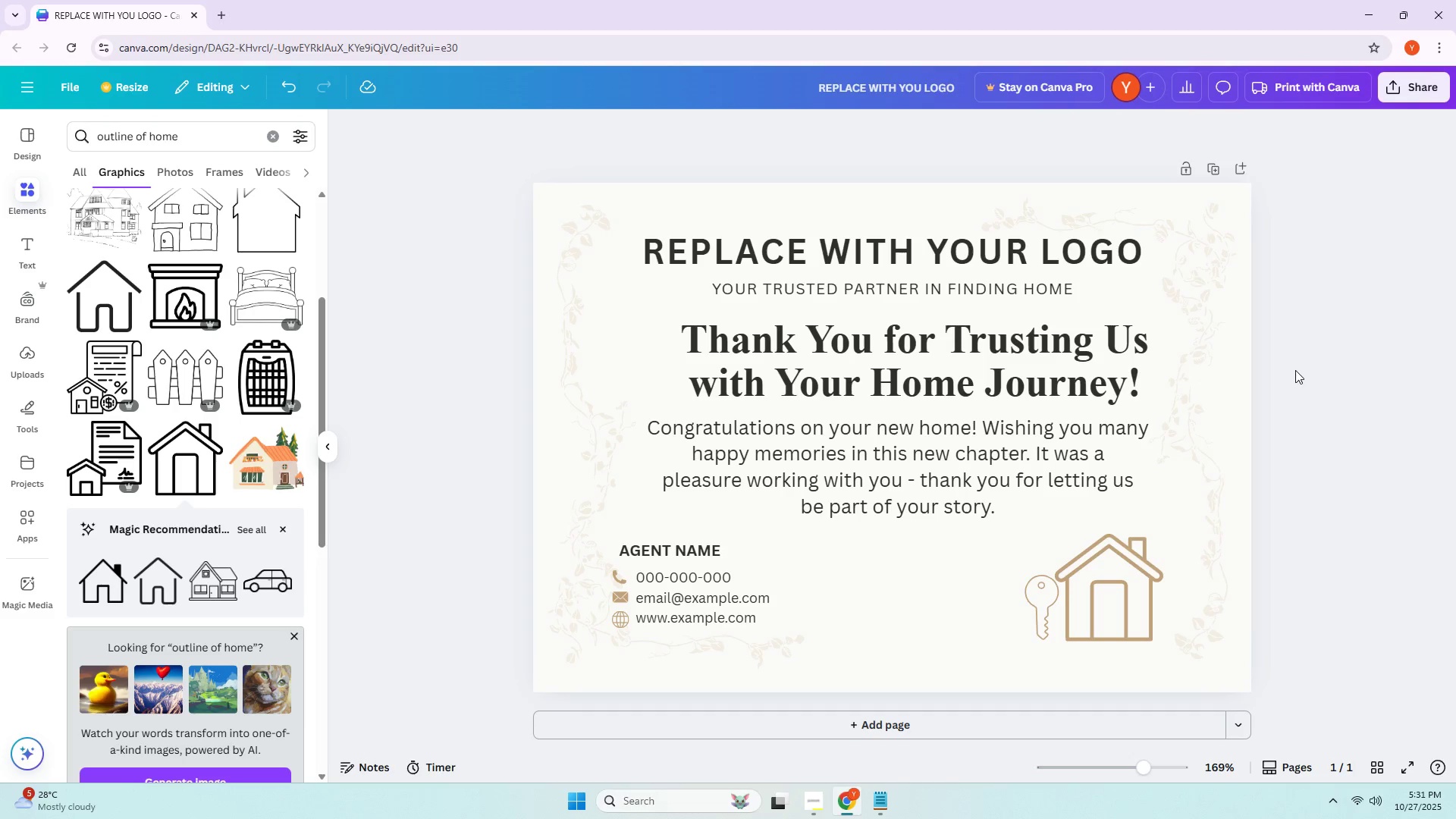 
wait(12.54)
 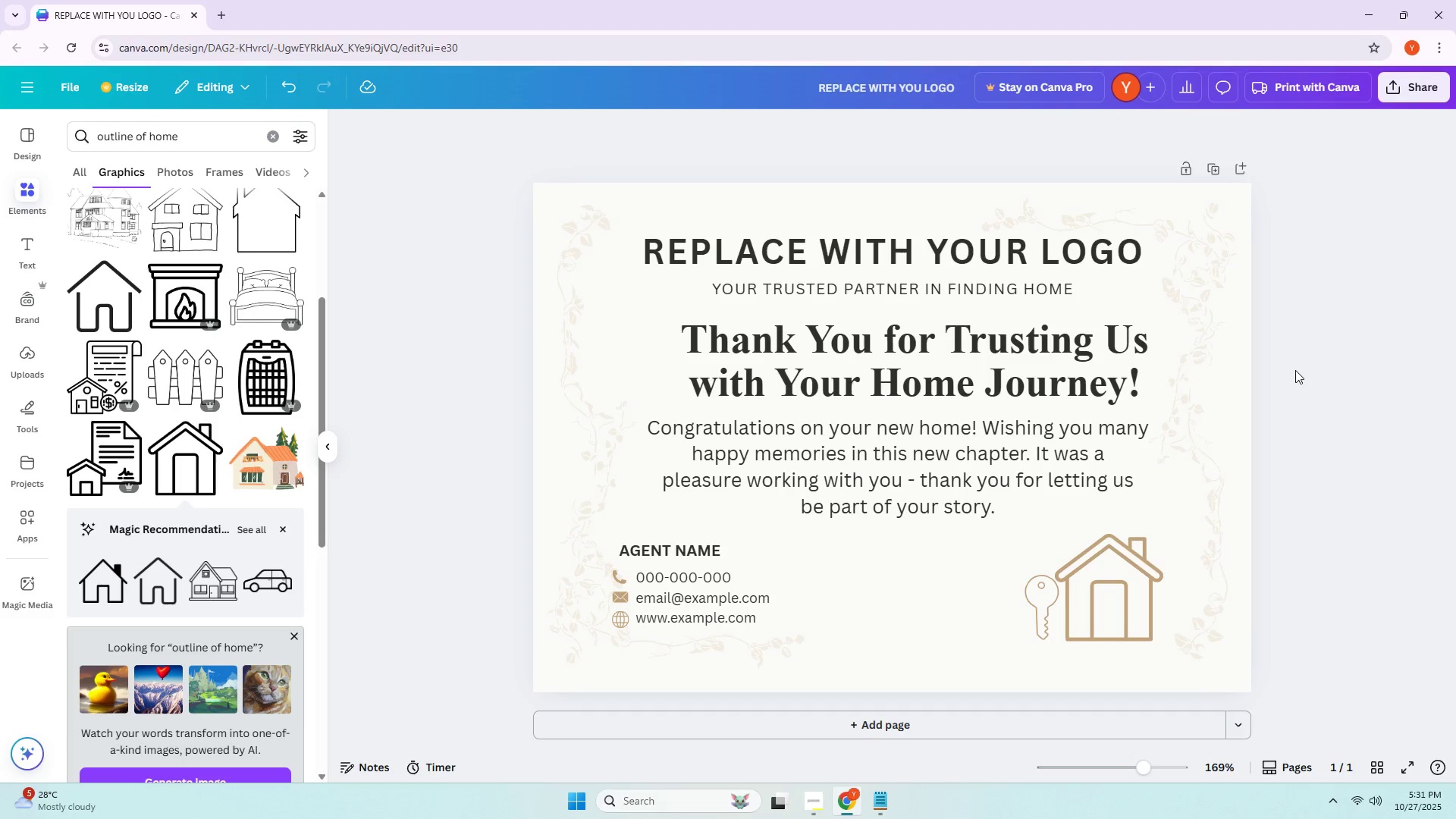 
left_click([697, 573])
 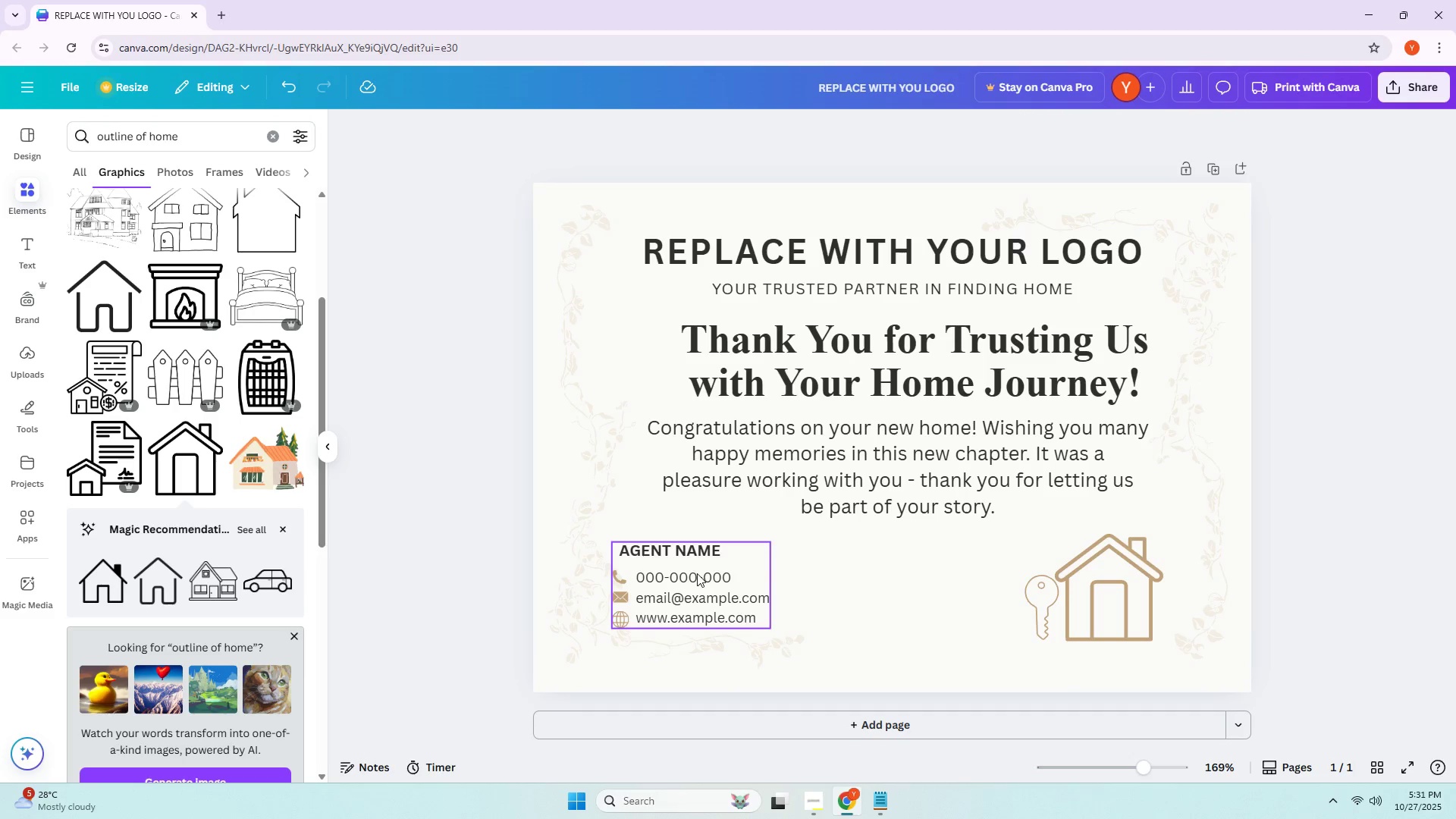 
left_click_drag(start_coordinate=[697, 573], to_coordinate=[727, 566])
 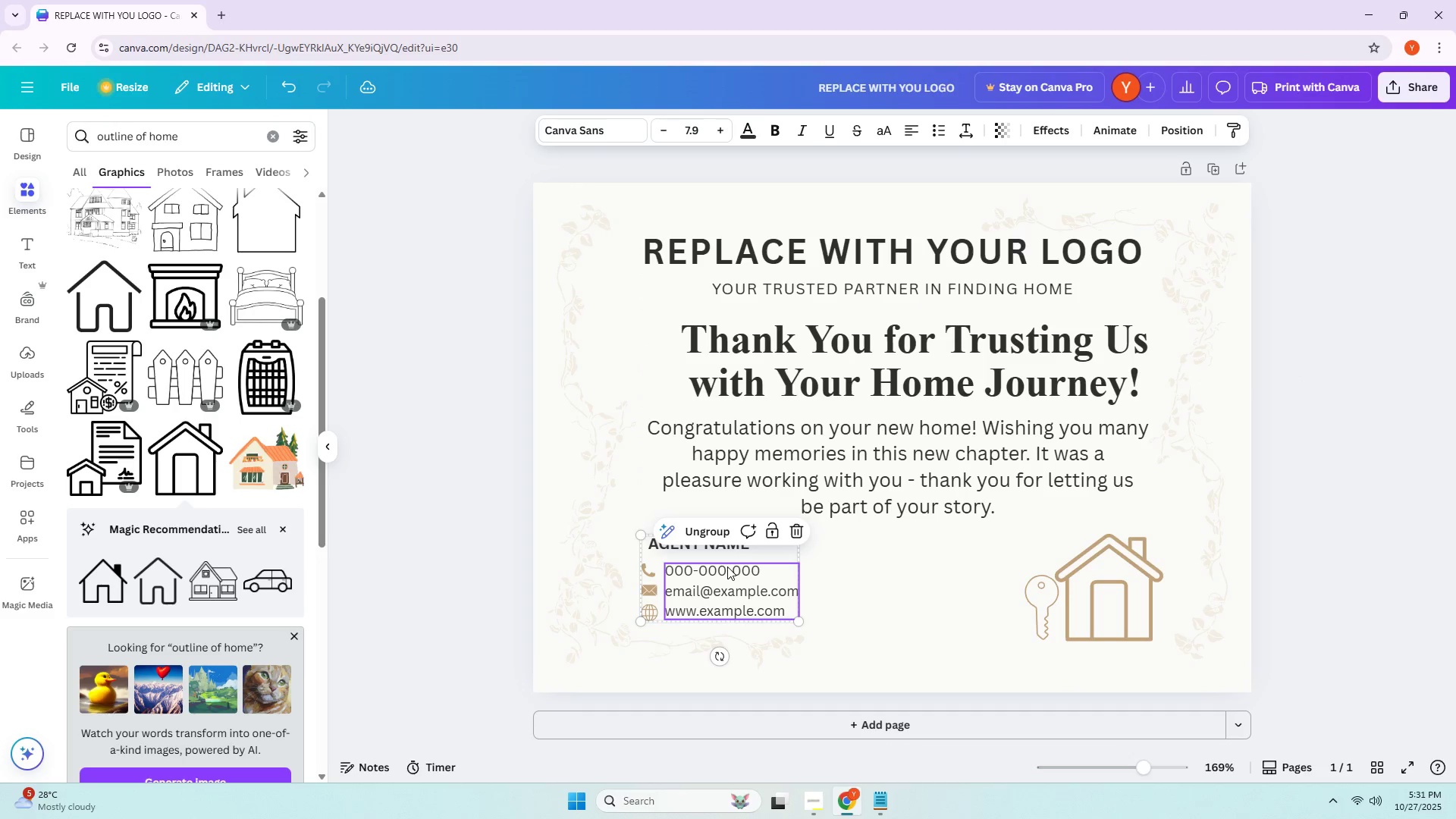 
left_click([727, 566])
 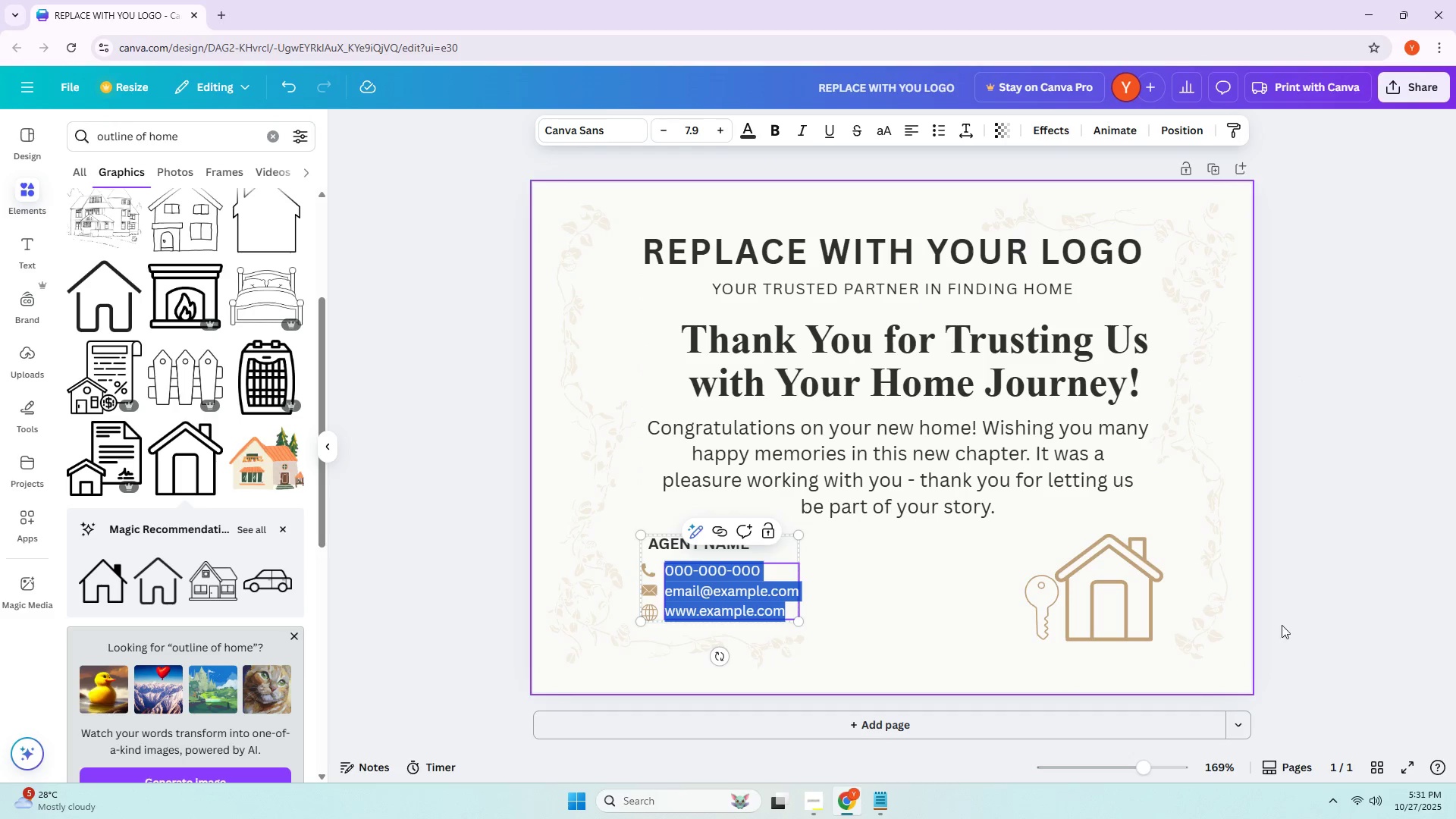 
left_click([1326, 595])
 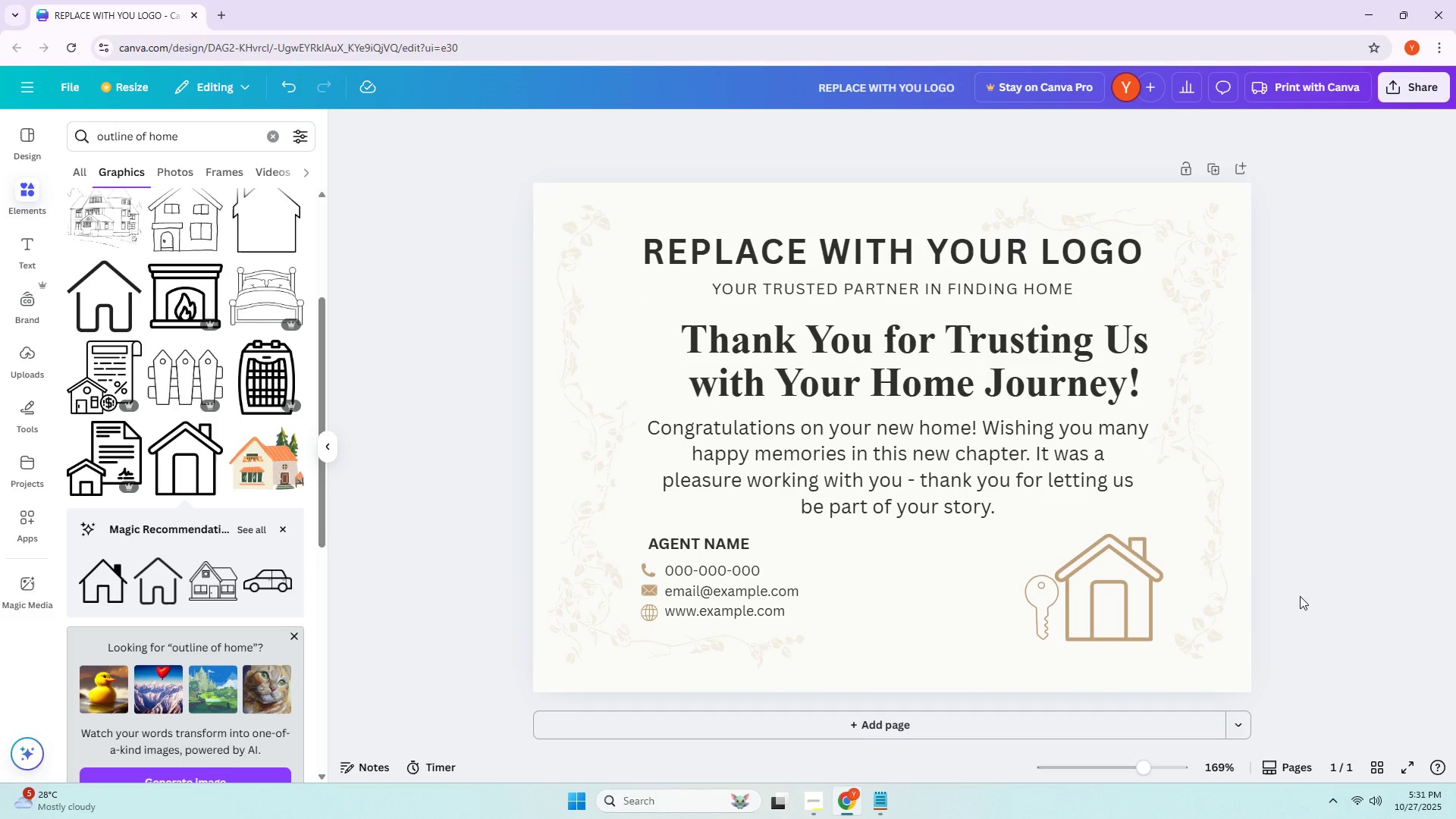 
left_click([679, 592])
 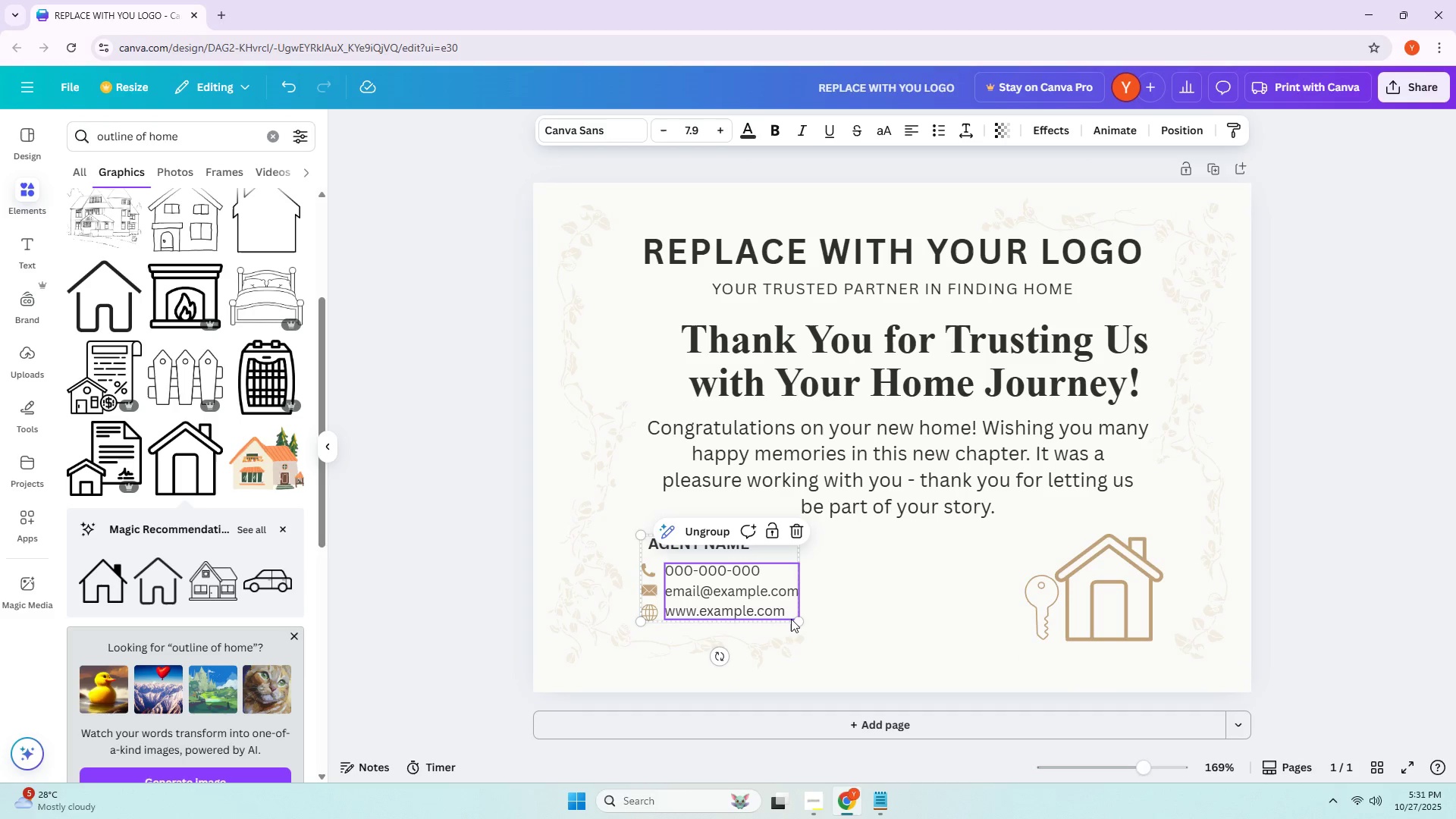 
left_click_drag(start_coordinate=[792, 619], to_coordinate=[788, 614])
 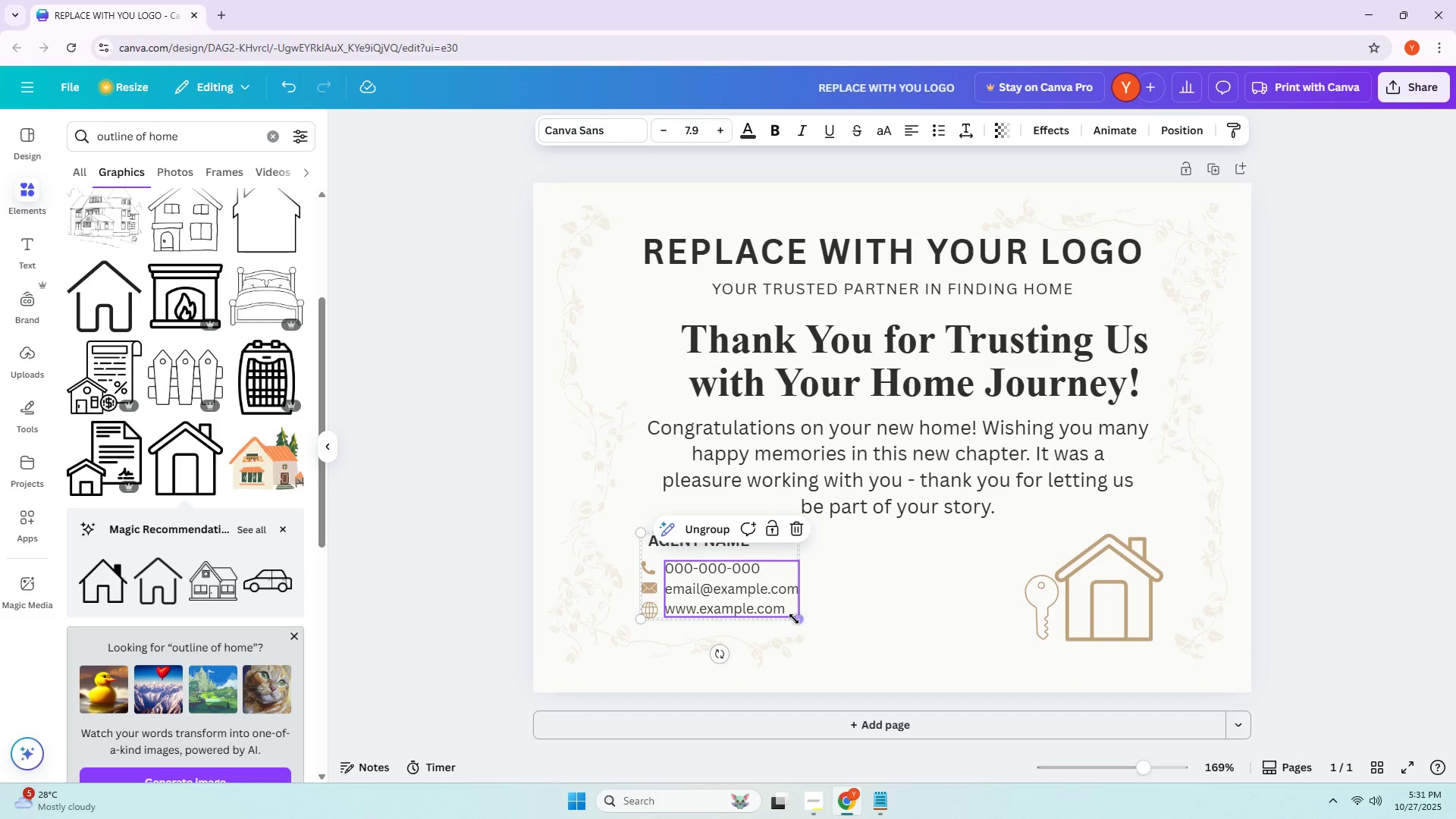 
left_click_drag(start_coordinate=[795, 619], to_coordinate=[787, 615])
 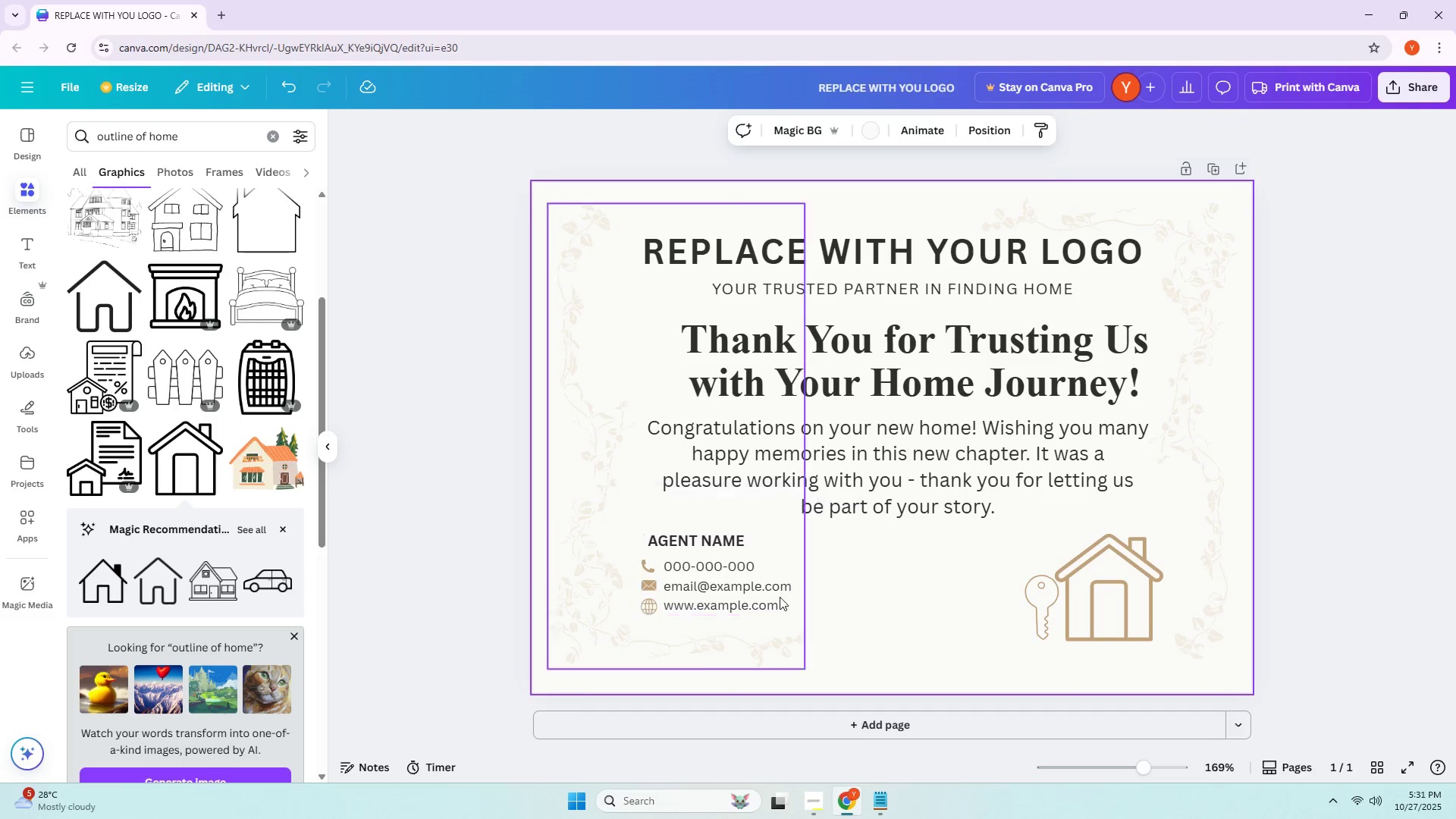 
left_click_drag(start_coordinate=[717, 582], to_coordinate=[715, 592])
 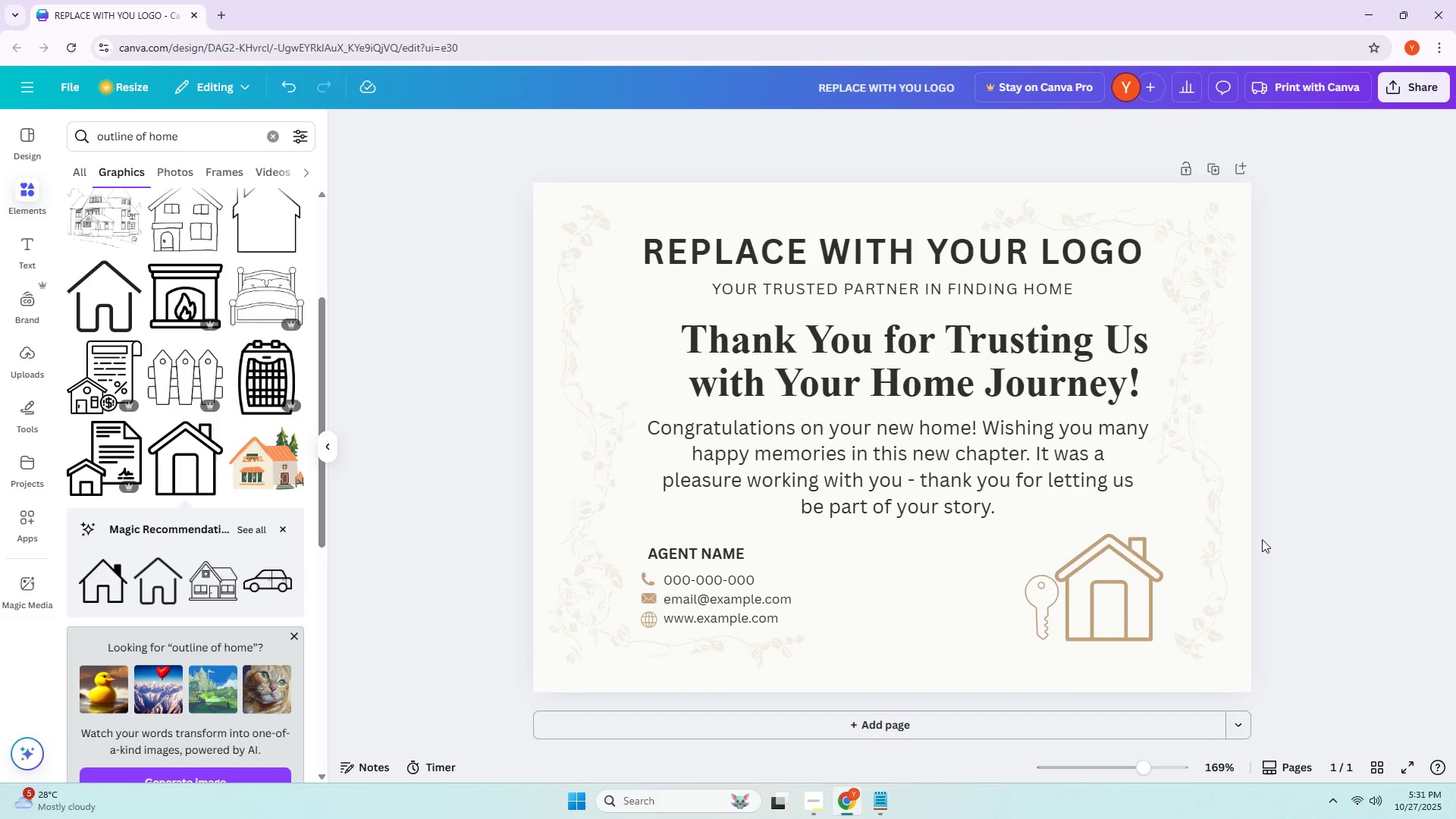 
wait(5.66)
 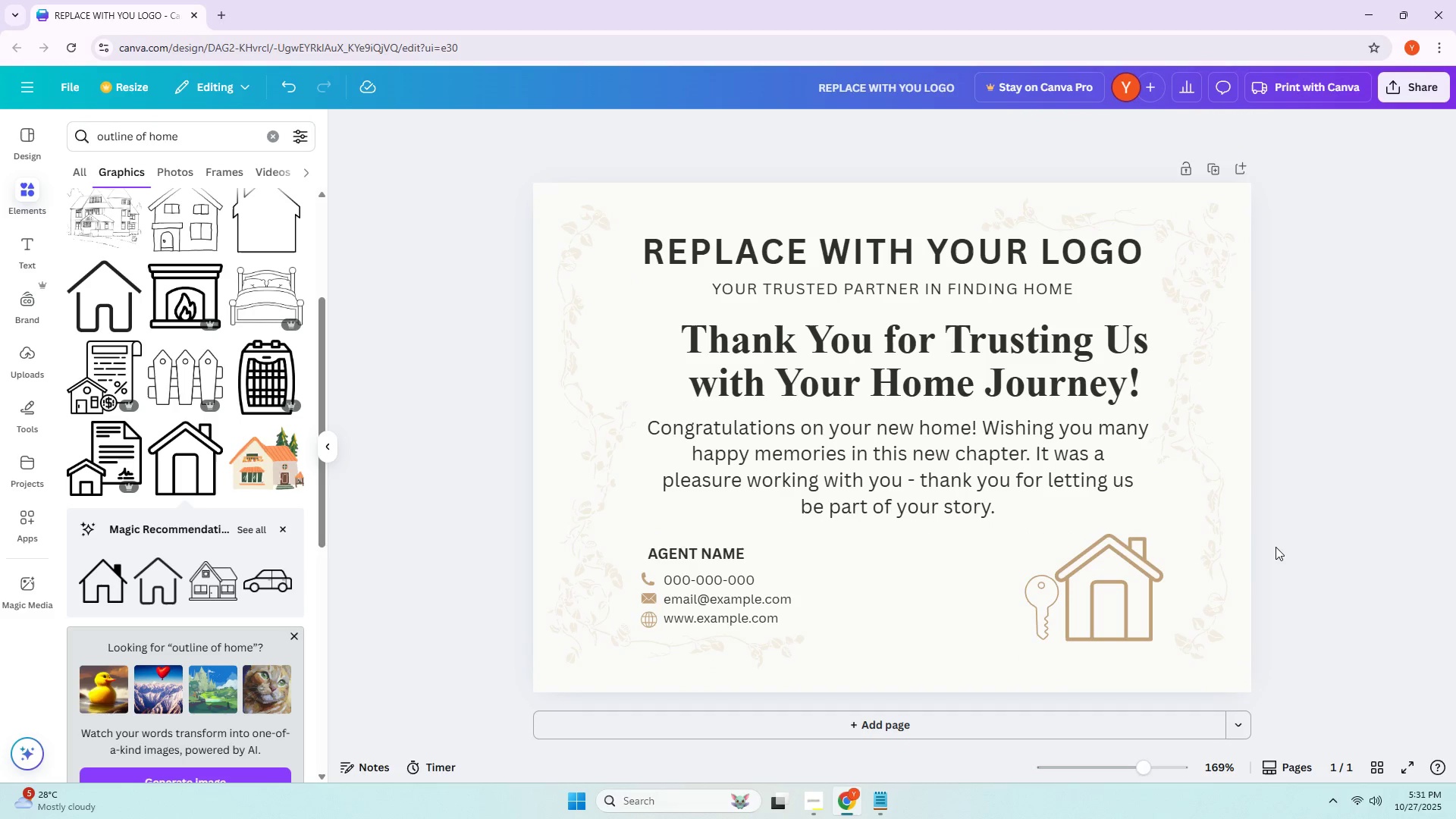 
left_click_drag(start_coordinate=[879, 323], to_coordinate=[884, 326])
 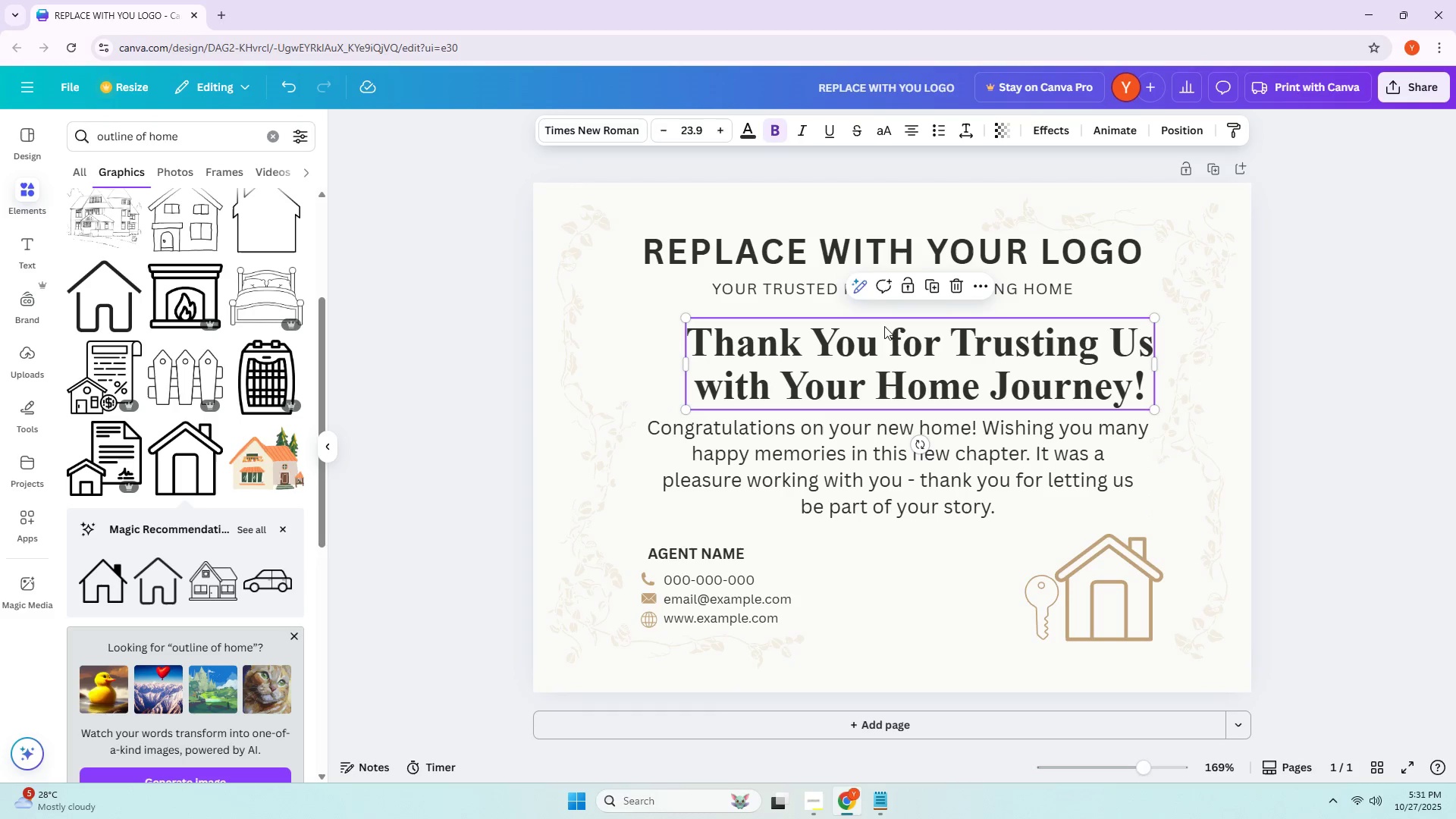 
left_click([884, 326])
 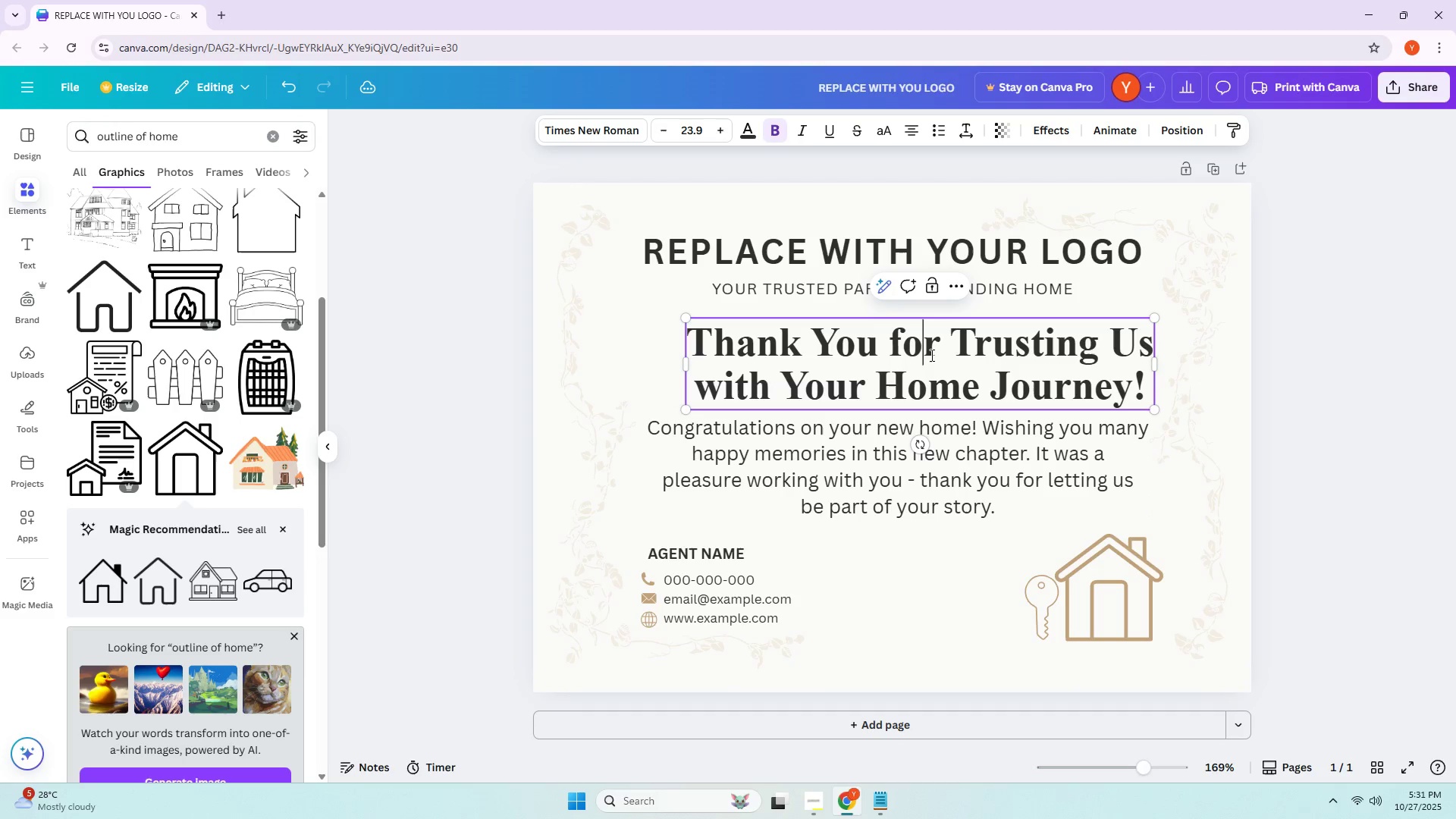 
double_click([930, 355])
 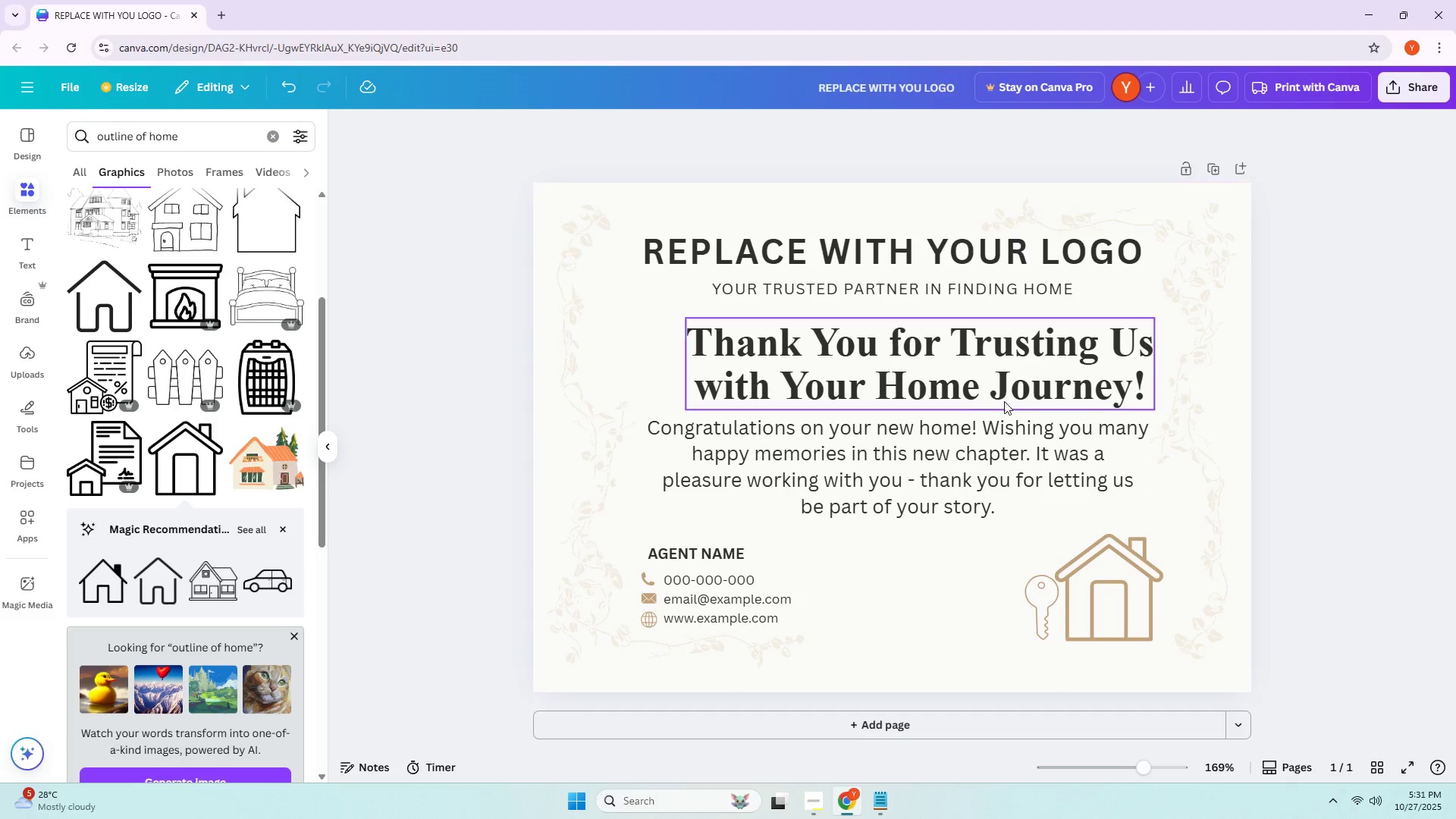 
left_click_drag(start_coordinate=[956, 383], to_coordinate=[928, 381])
 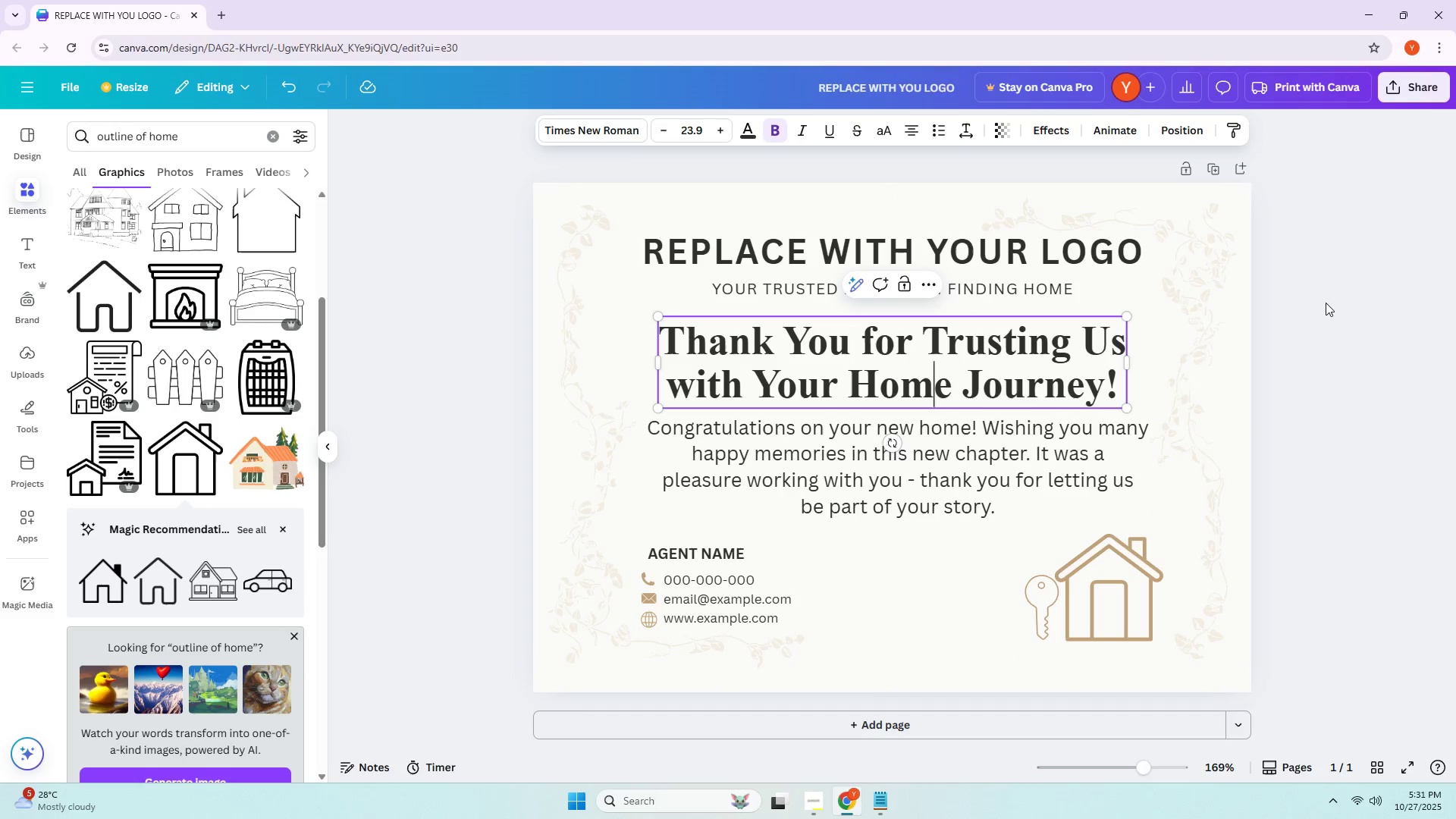 
double_click([1371, 293])
 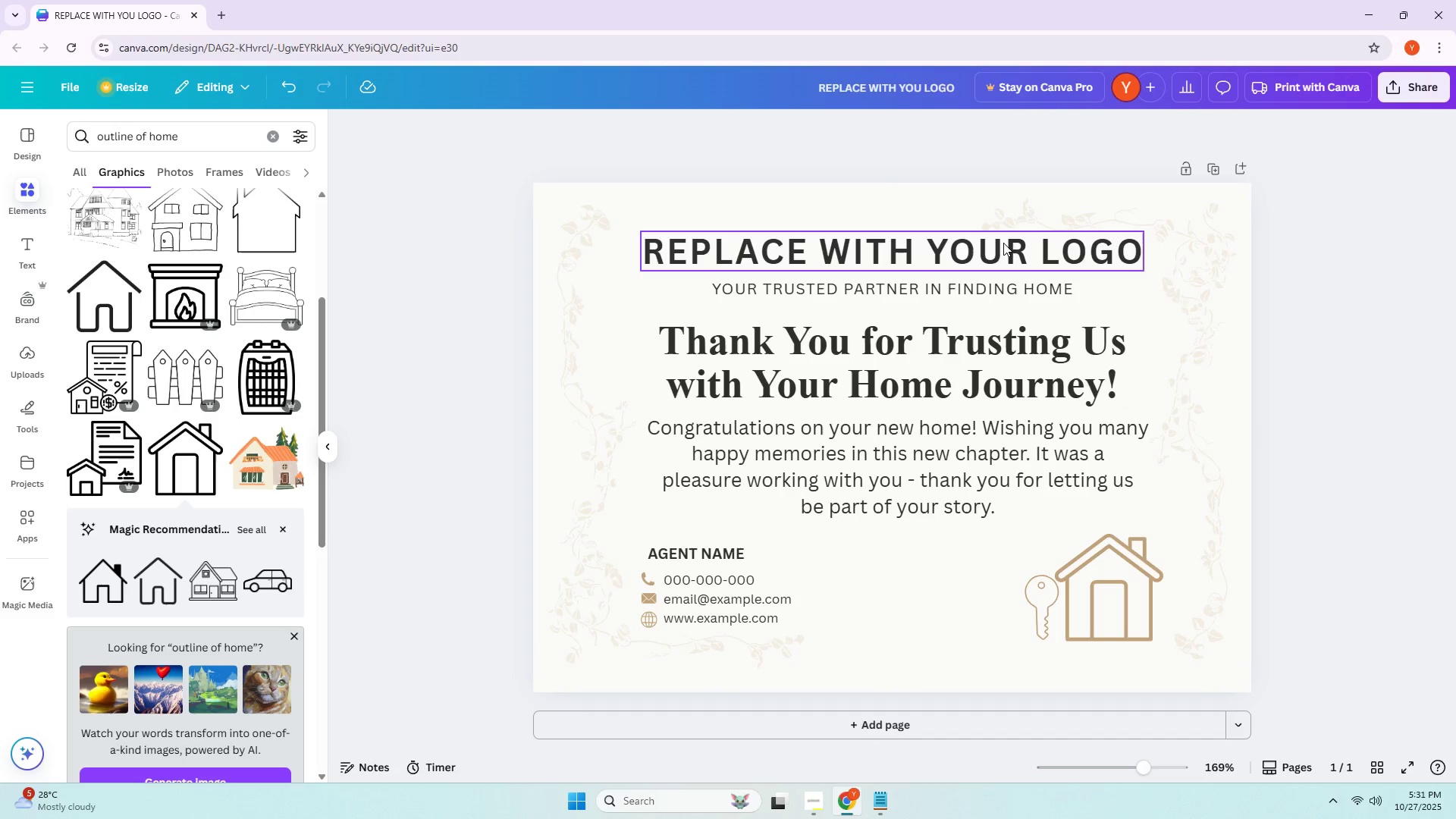 
left_click_drag(start_coordinate=[1001, 244], to_coordinate=[988, 246])
 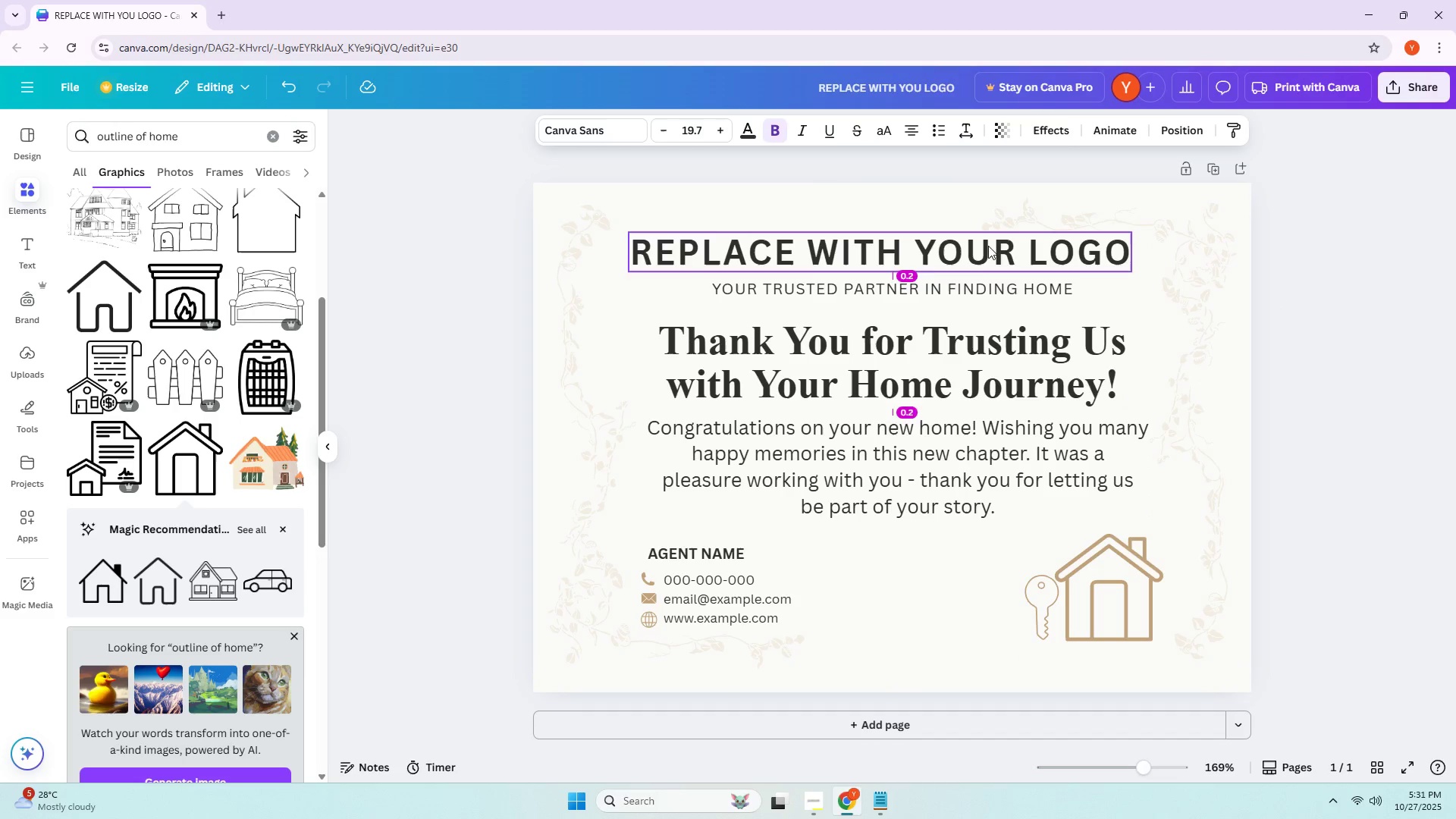 
left_click_drag(start_coordinate=[988, 246], to_coordinate=[996, 244])
 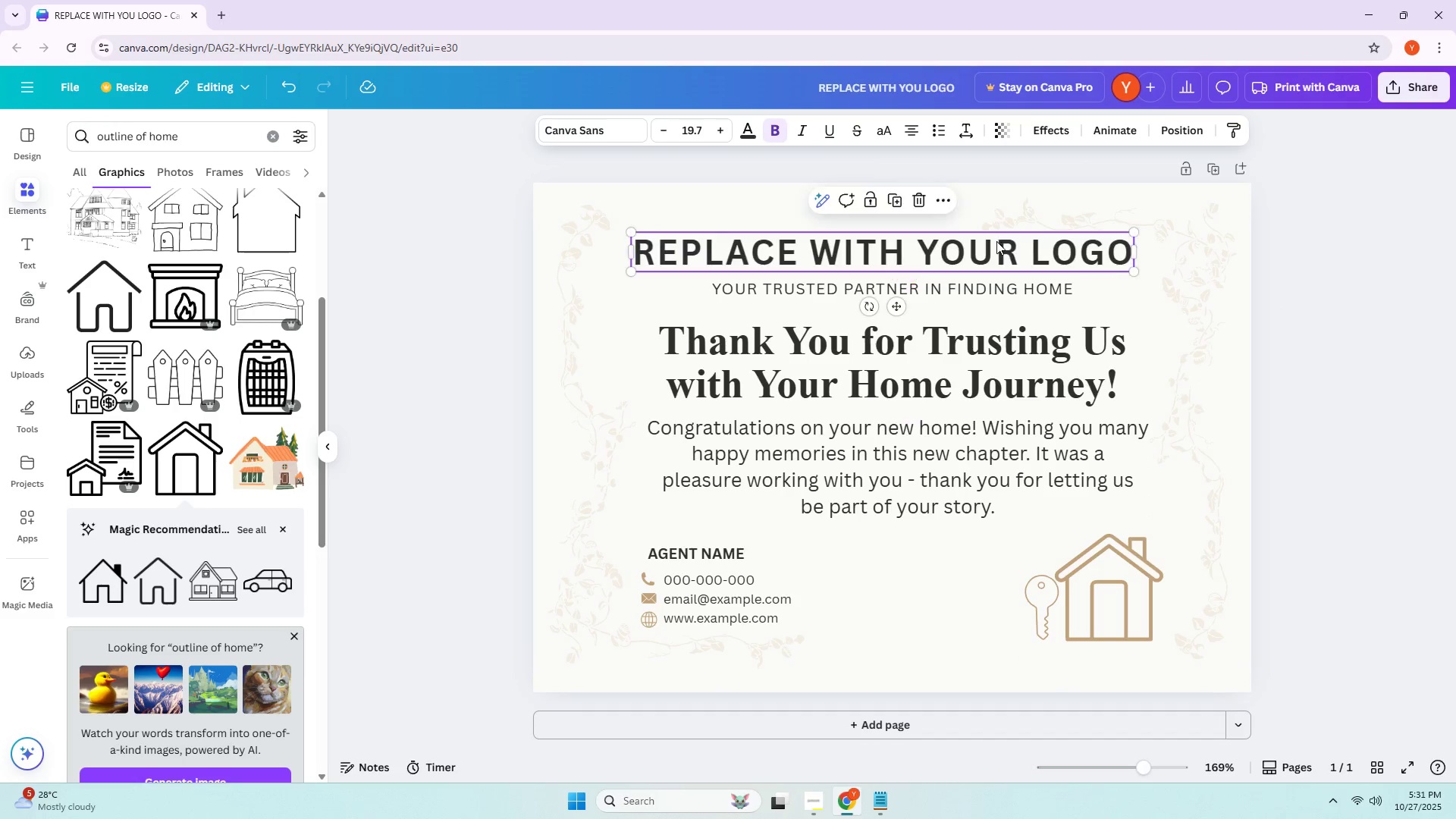 
left_click_drag(start_coordinate=[996, 241], to_coordinate=[1006, 238])
 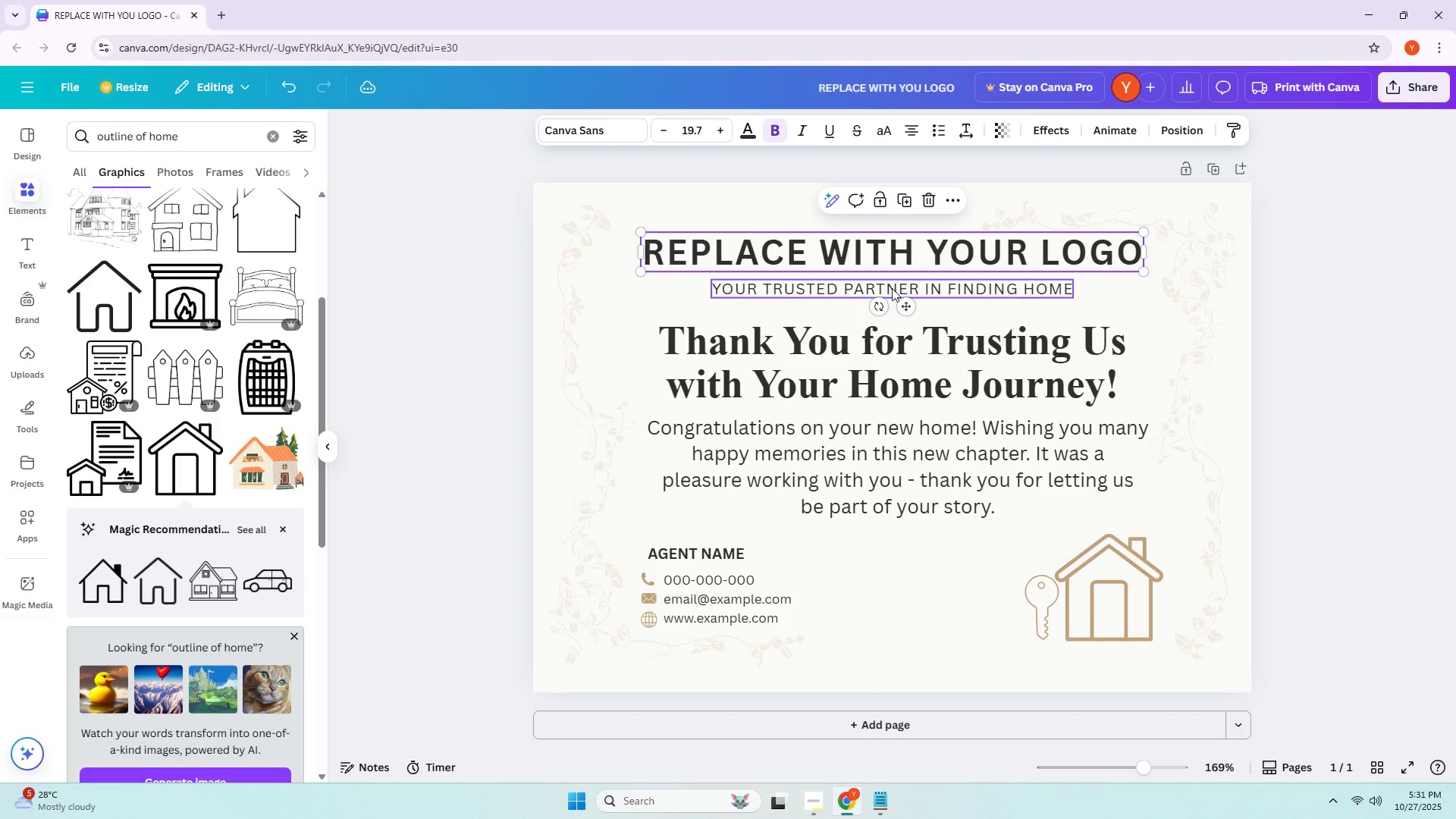 
left_click_drag(start_coordinate=[892, 288], to_coordinate=[899, 288])
 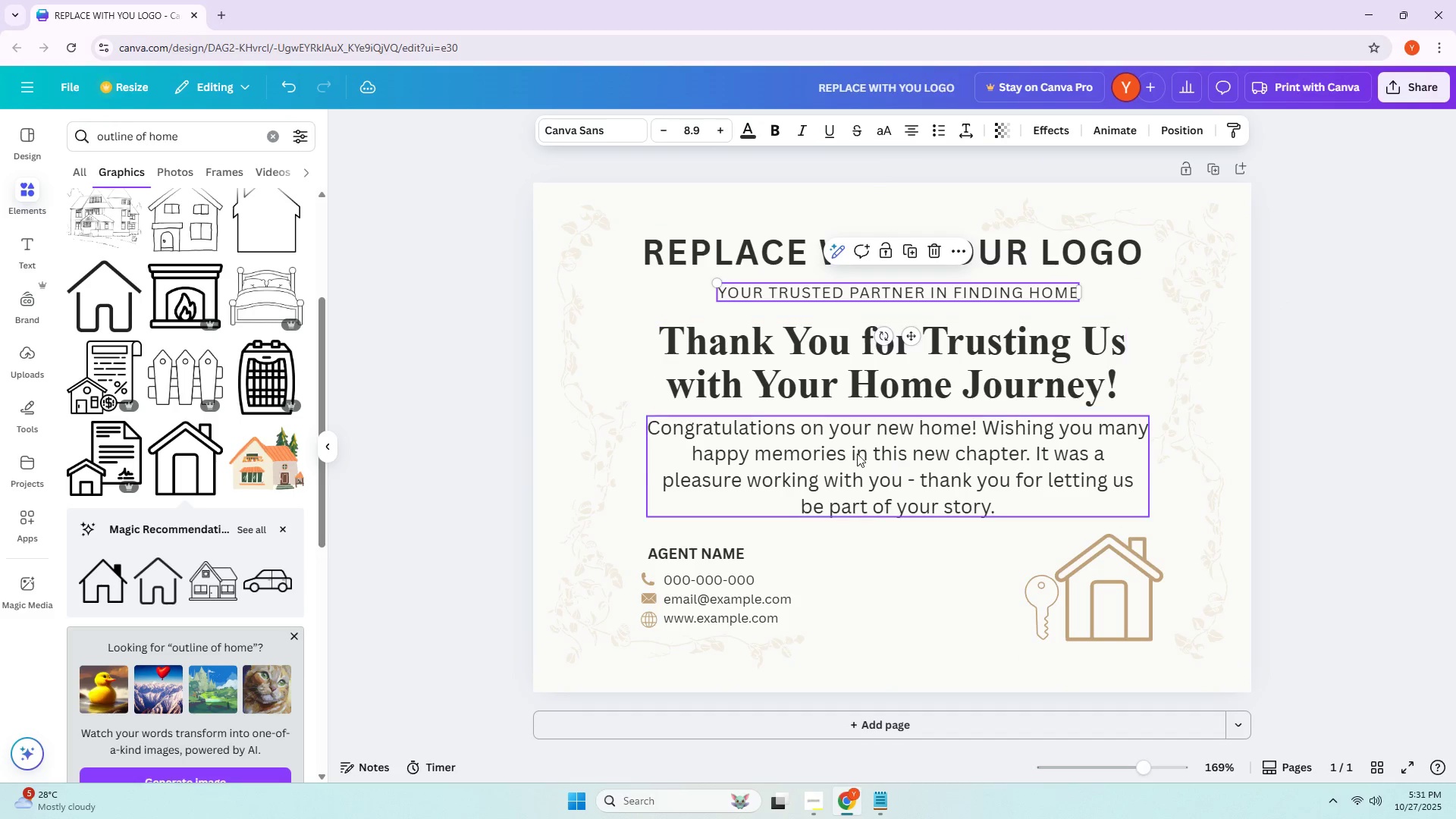 
left_click([857, 453])
 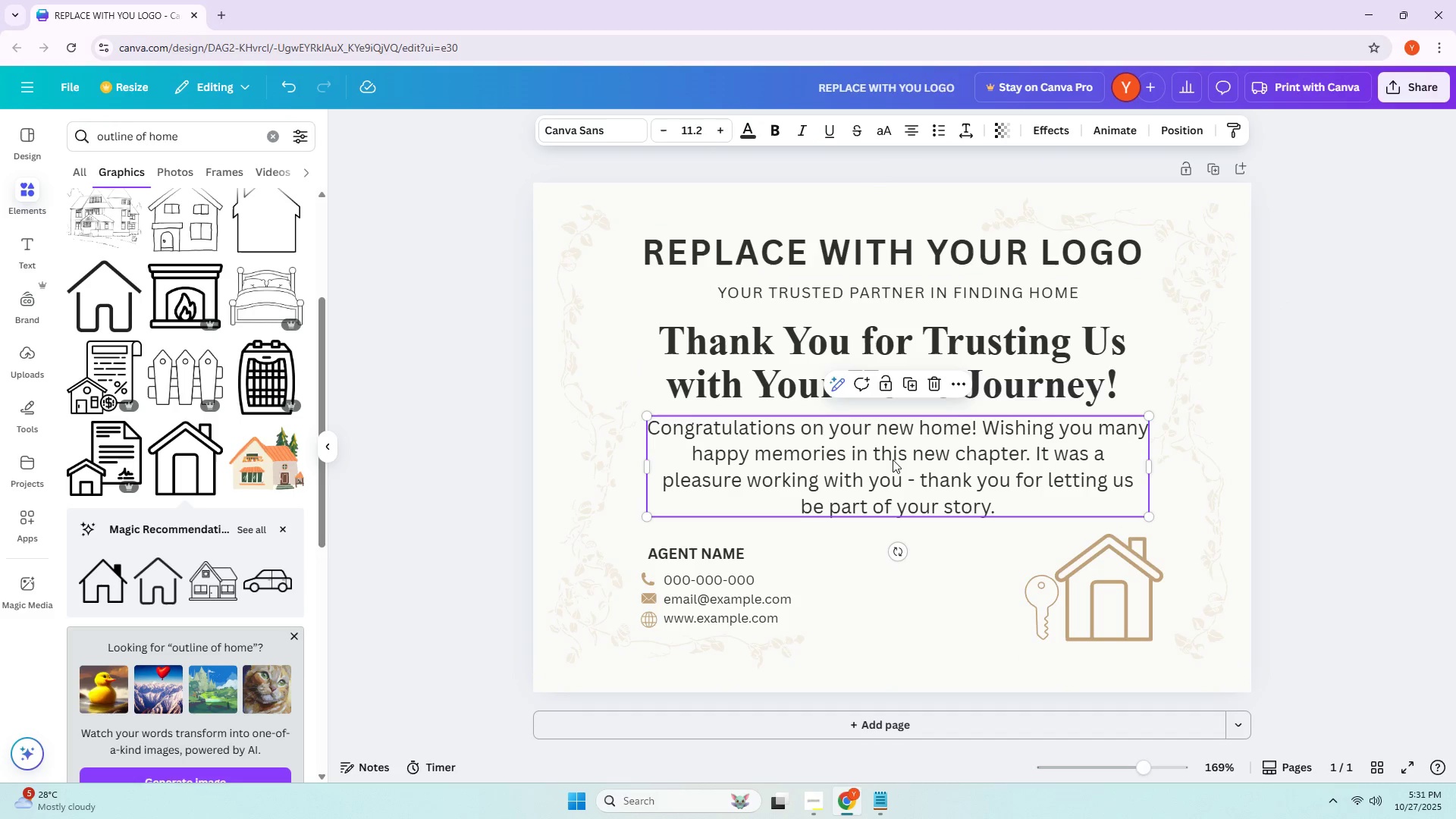 
left_click_drag(start_coordinate=[897, 460], to_coordinate=[898, 447])
 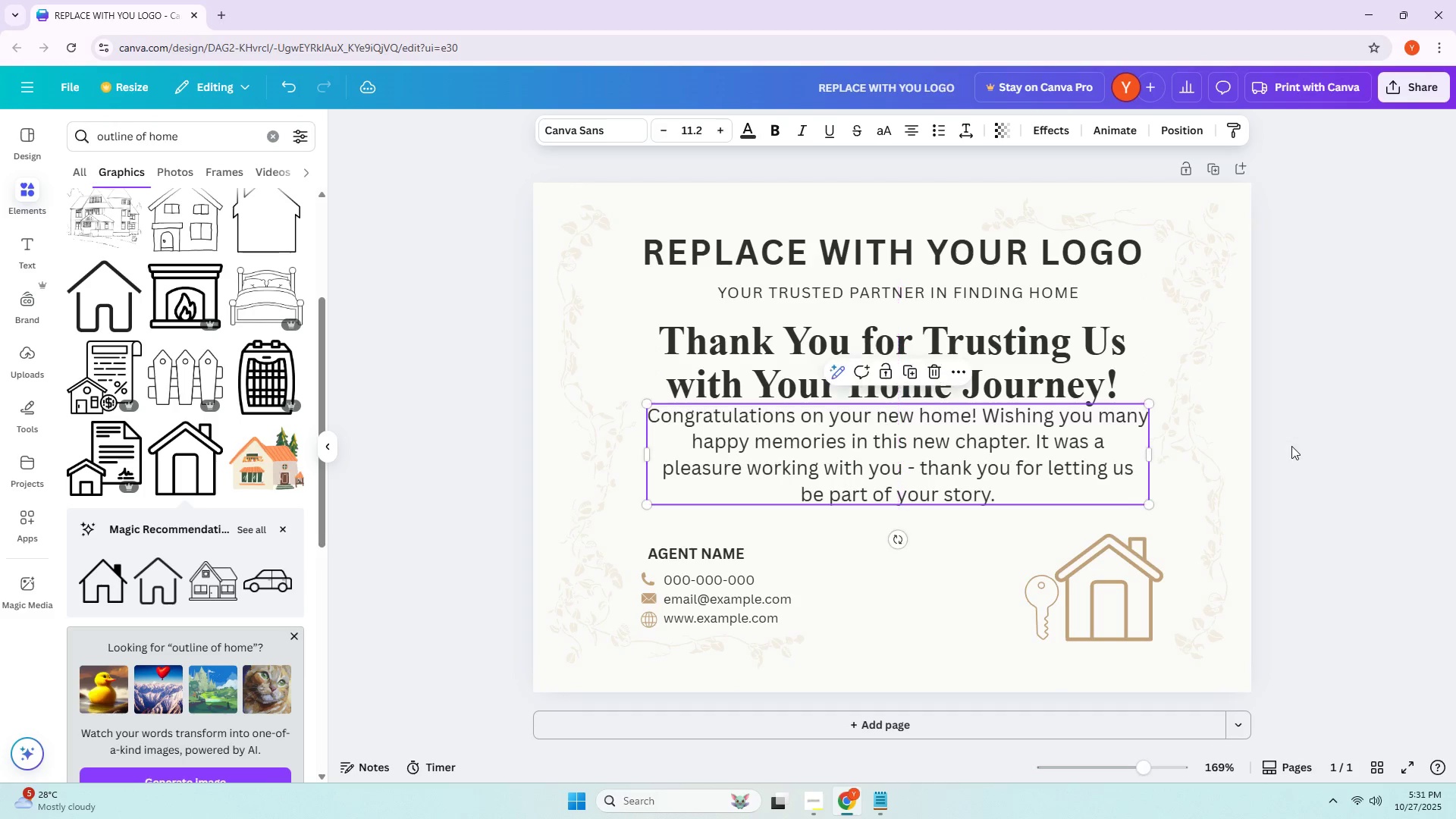 
left_click([1291, 446])
 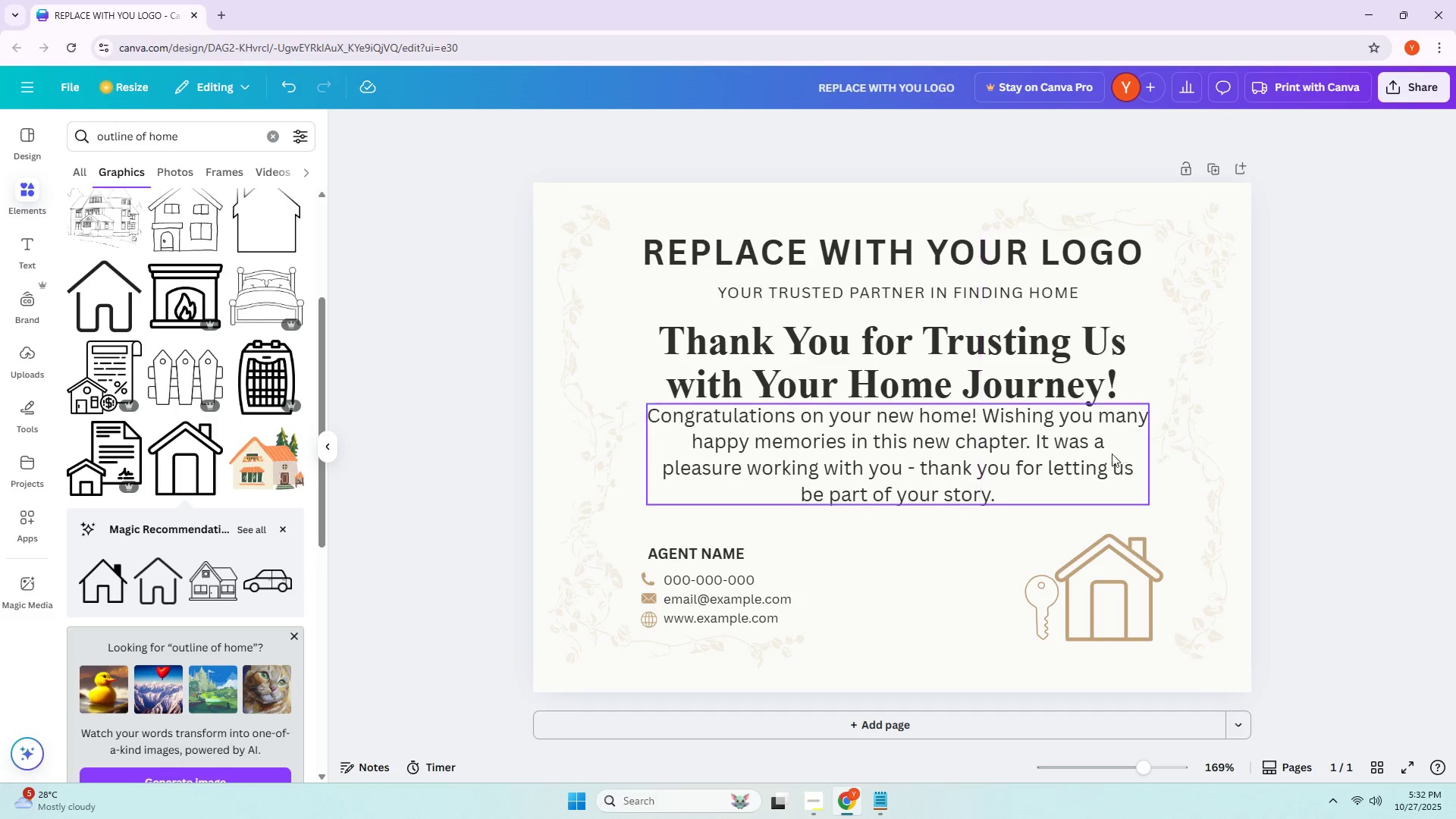 
left_click_drag(start_coordinate=[936, 454], to_coordinate=[934, 459])
 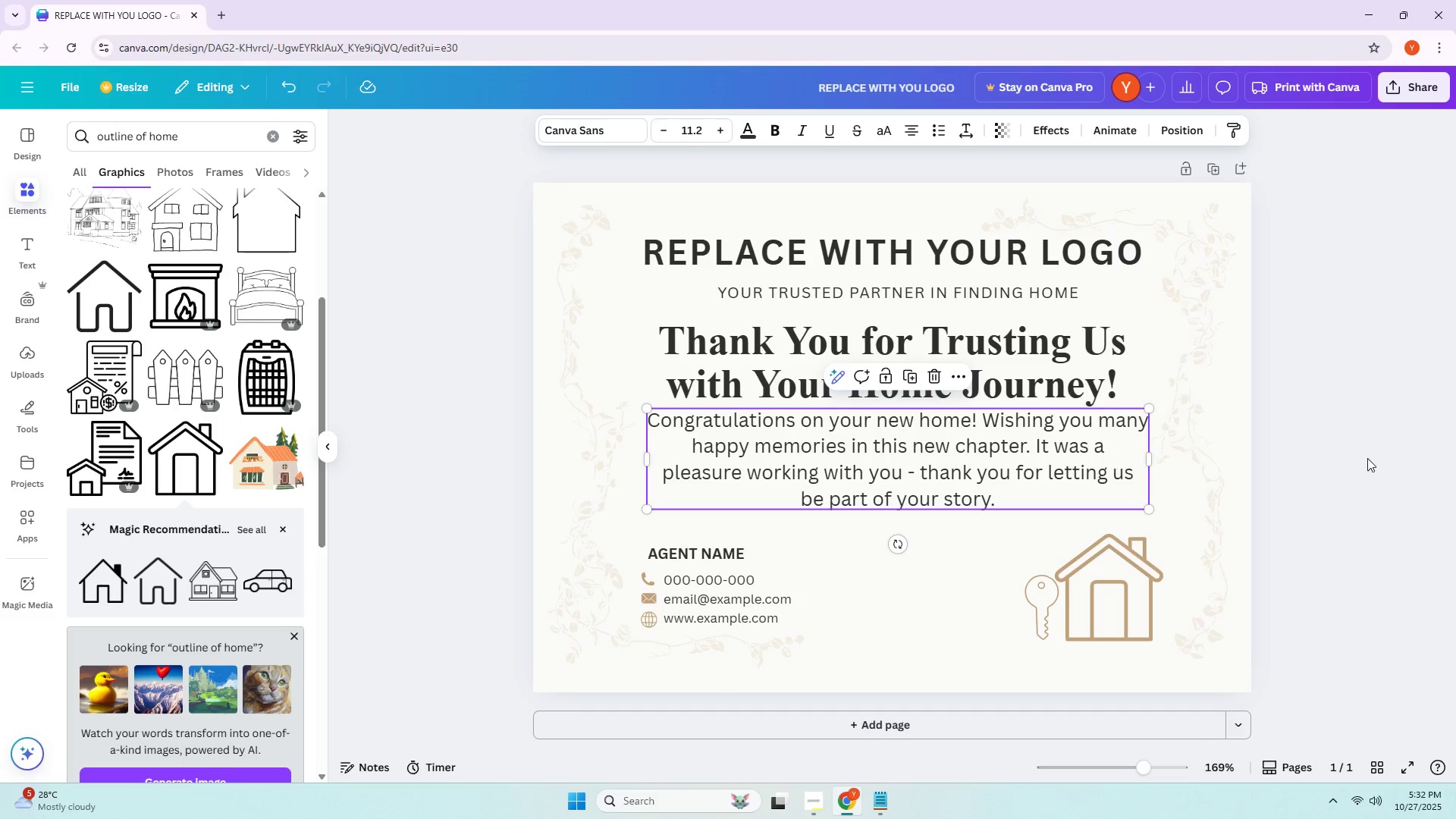 
left_click([1368, 457])
 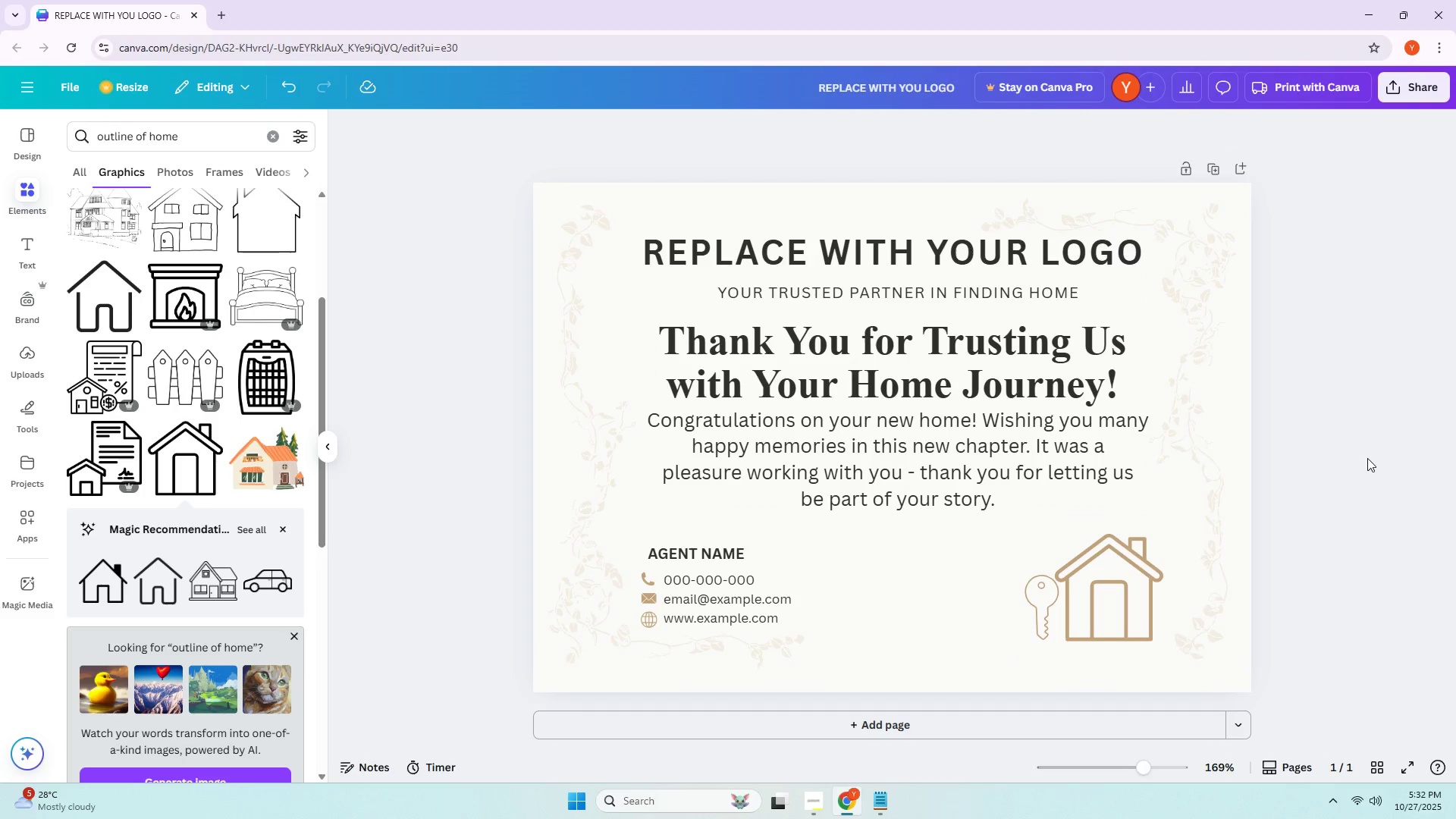 
left_click_drag(start_coordinate=[959, 461], to_coordinate=[959, 467])
 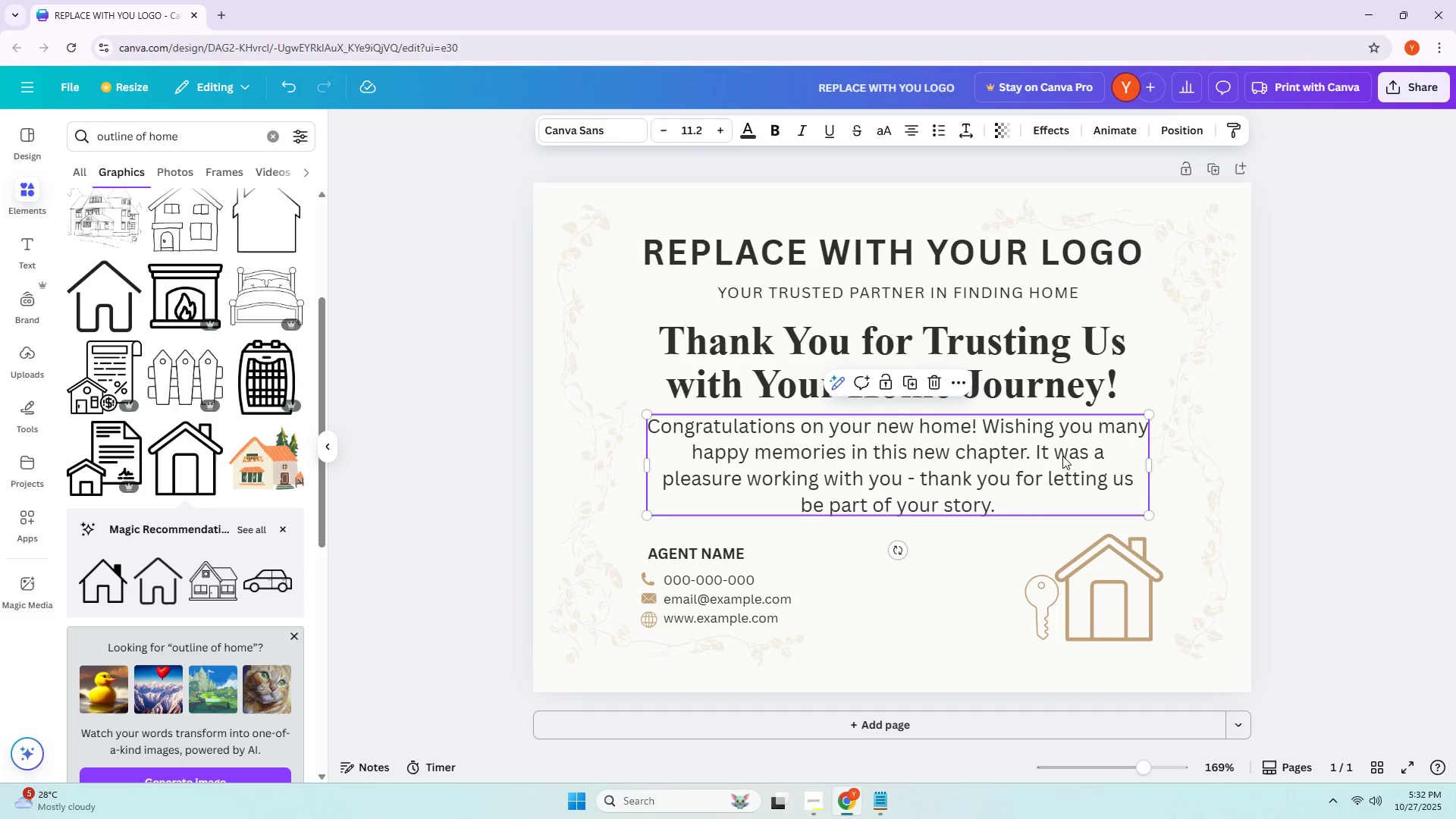 
left_click_drag(start_coordinate=[986, 456], to_coordinate=[985, 464])
 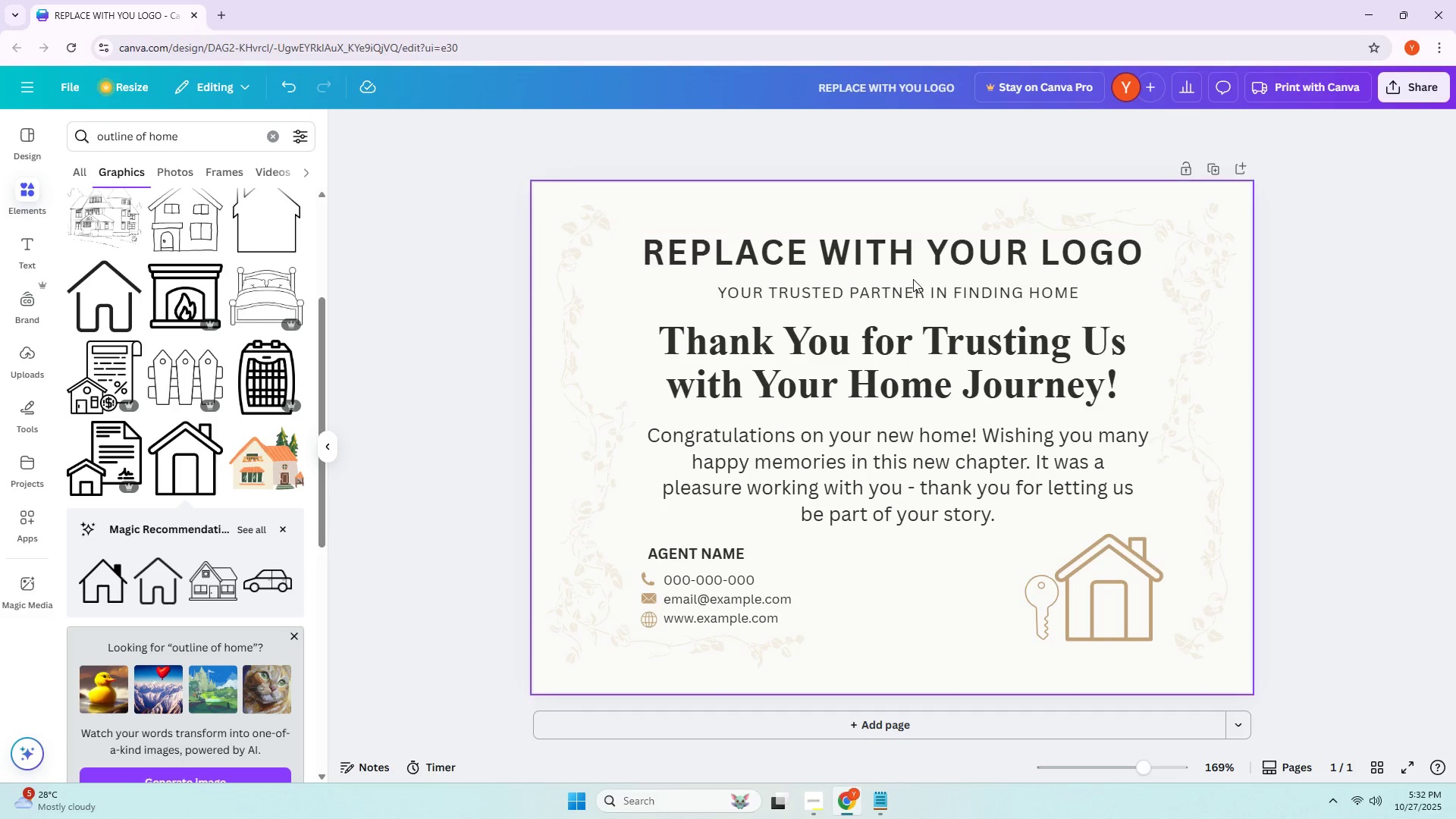 
wait(24.97)
 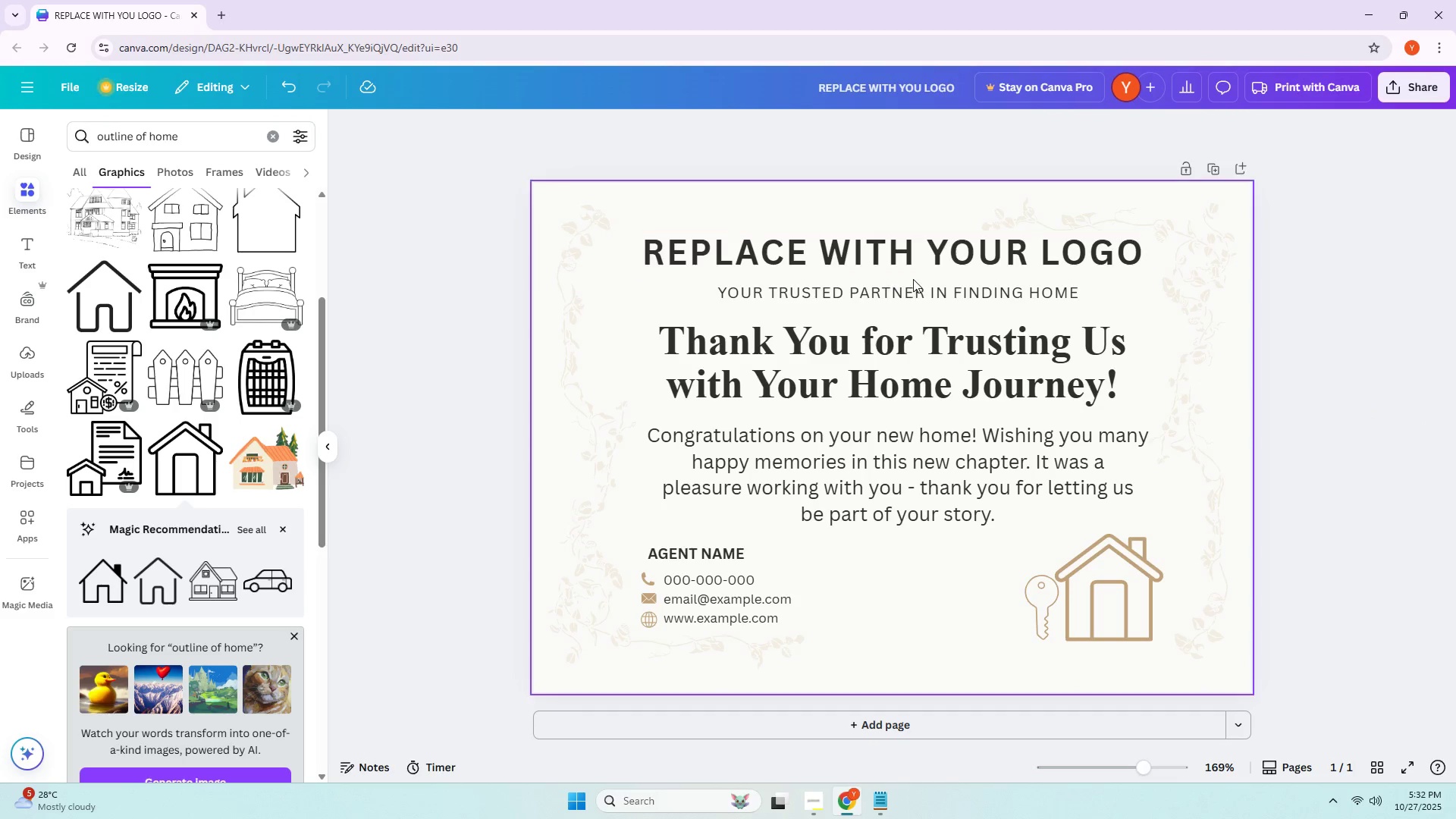 
left_click([470, 294])
 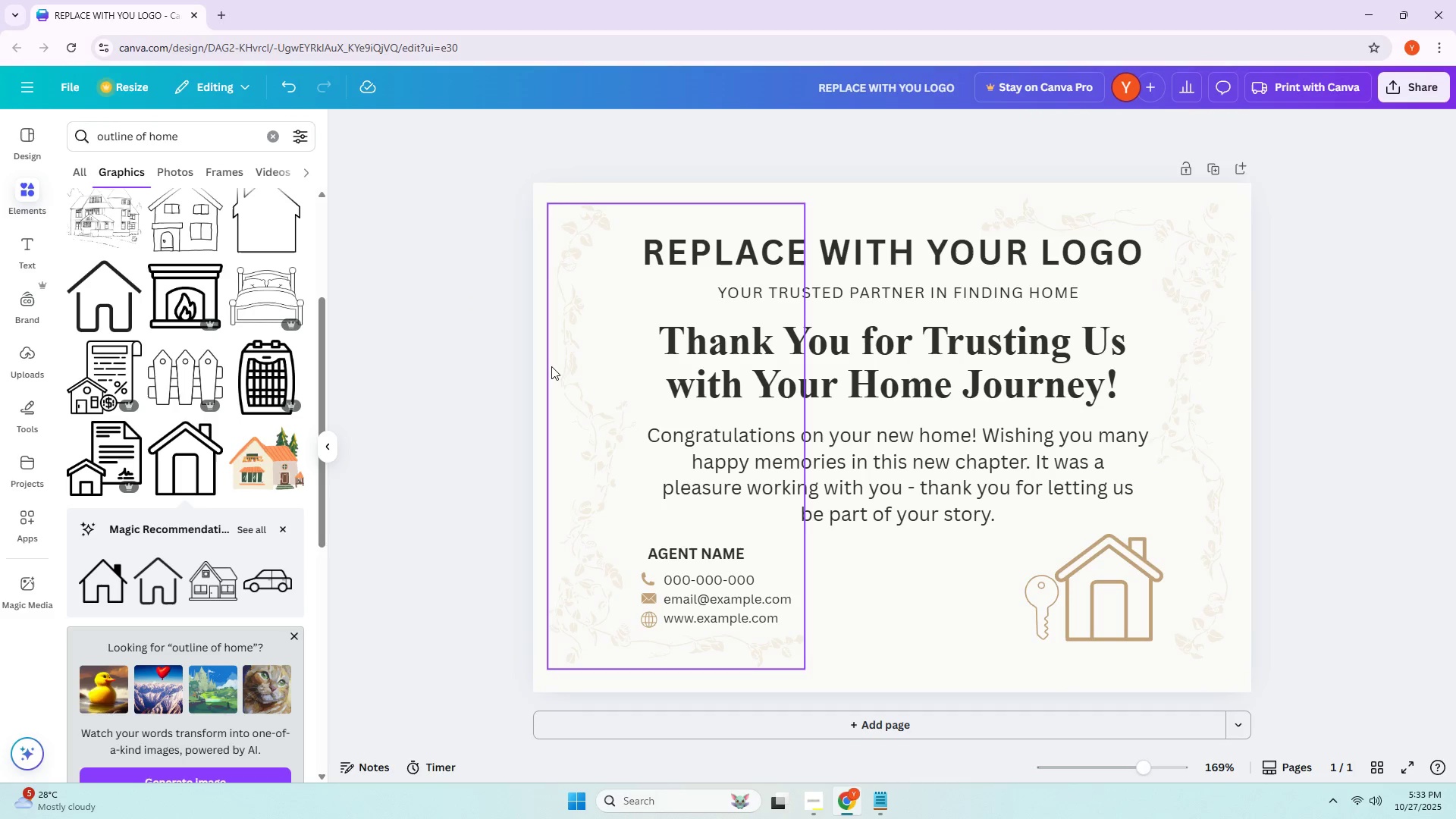 
wait(42.06)
 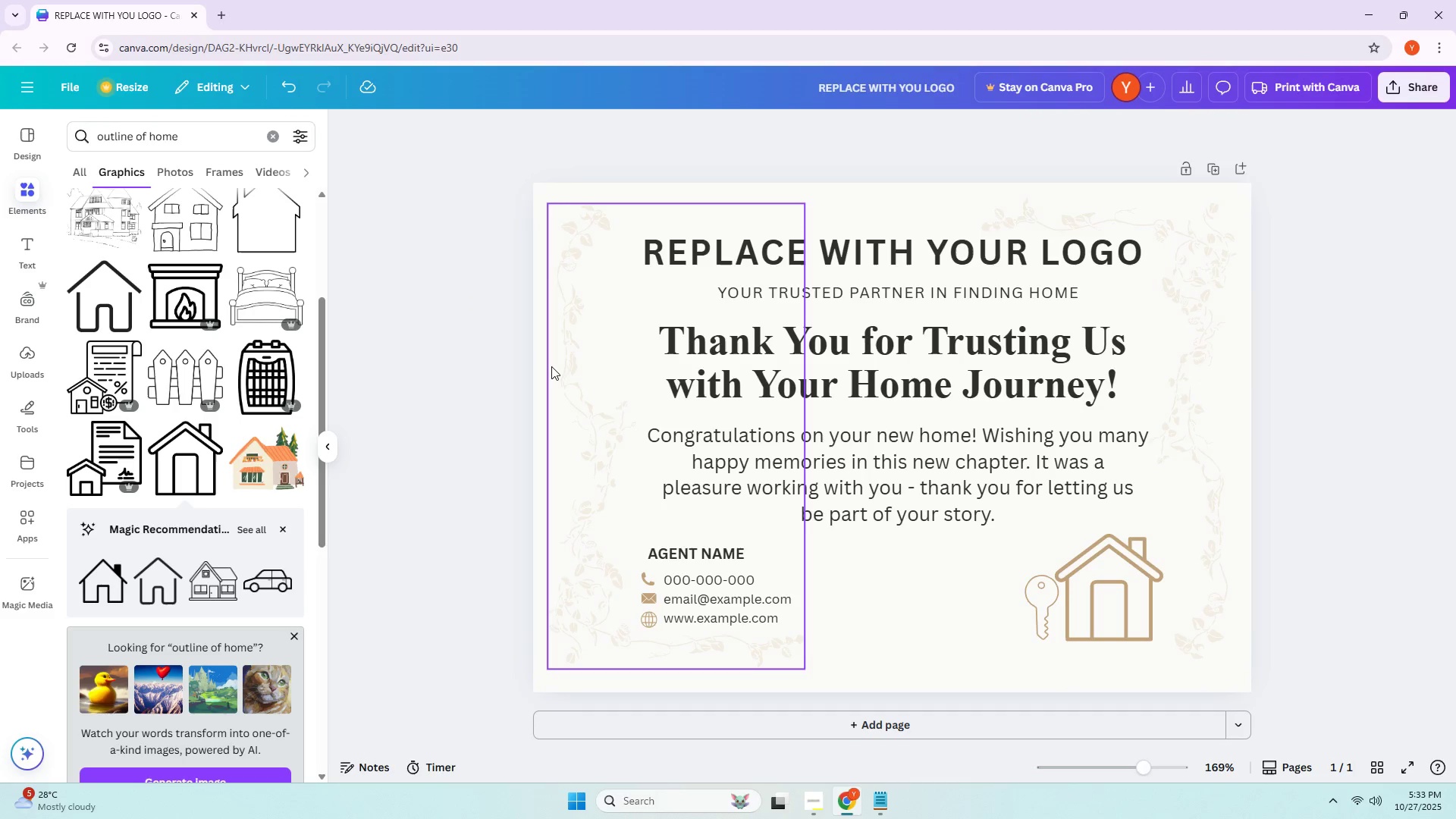 
scroll: coordinate [349, 268], scroll_direction: down, amount: 2.0
 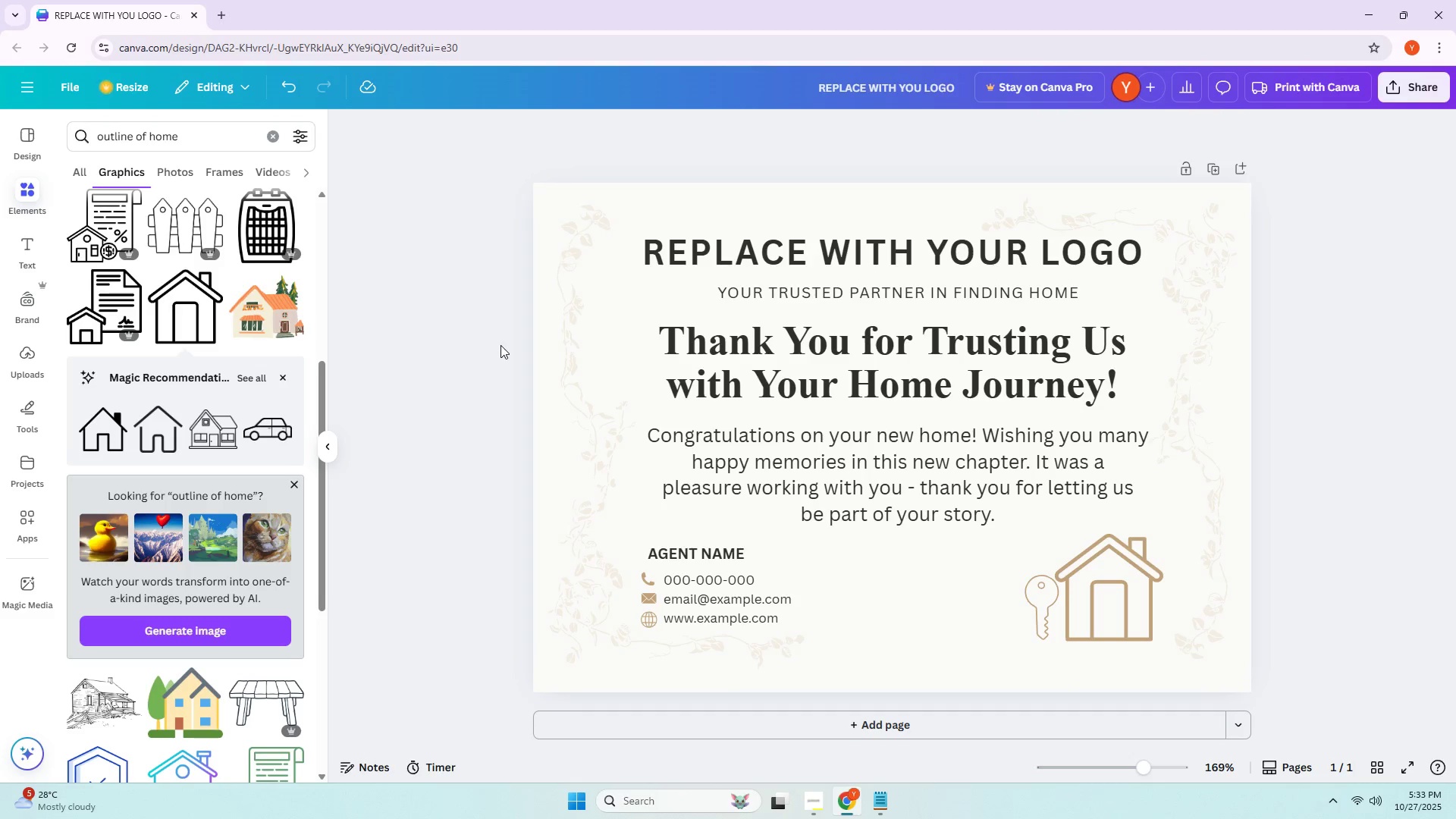 
wait(15.66)
 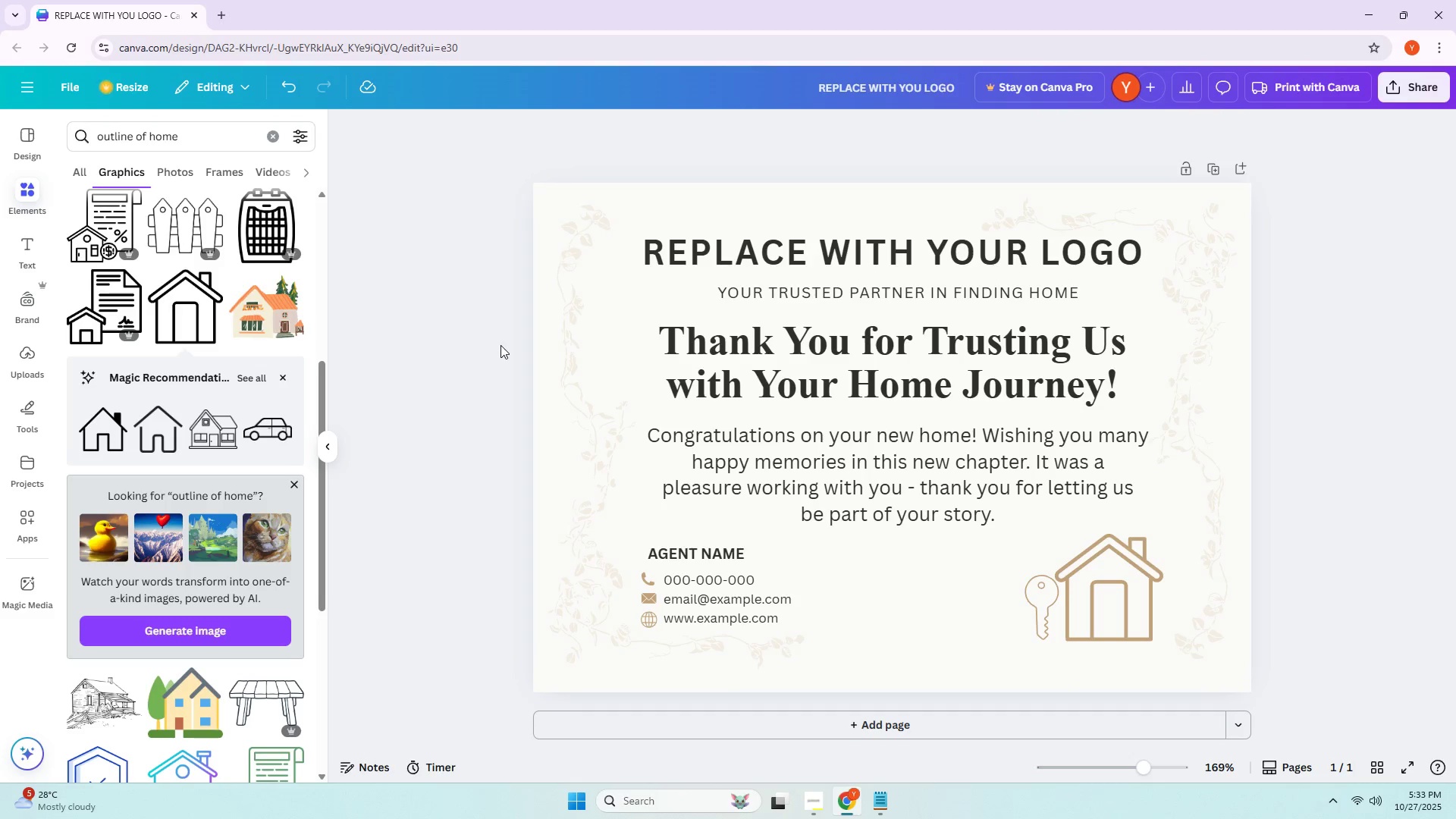 
left_click([1302, 509])
 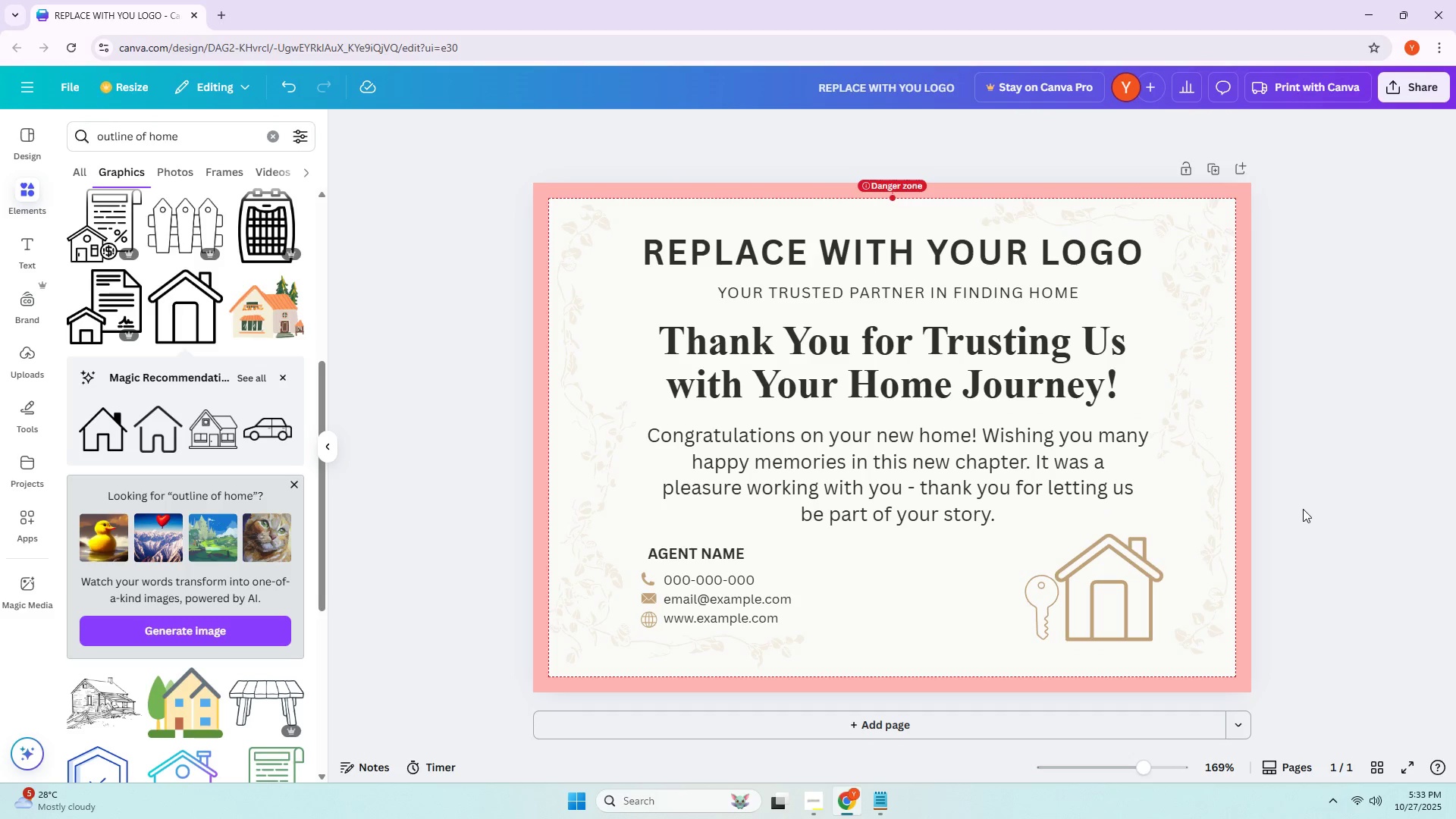 
double_click([1047, 450])
 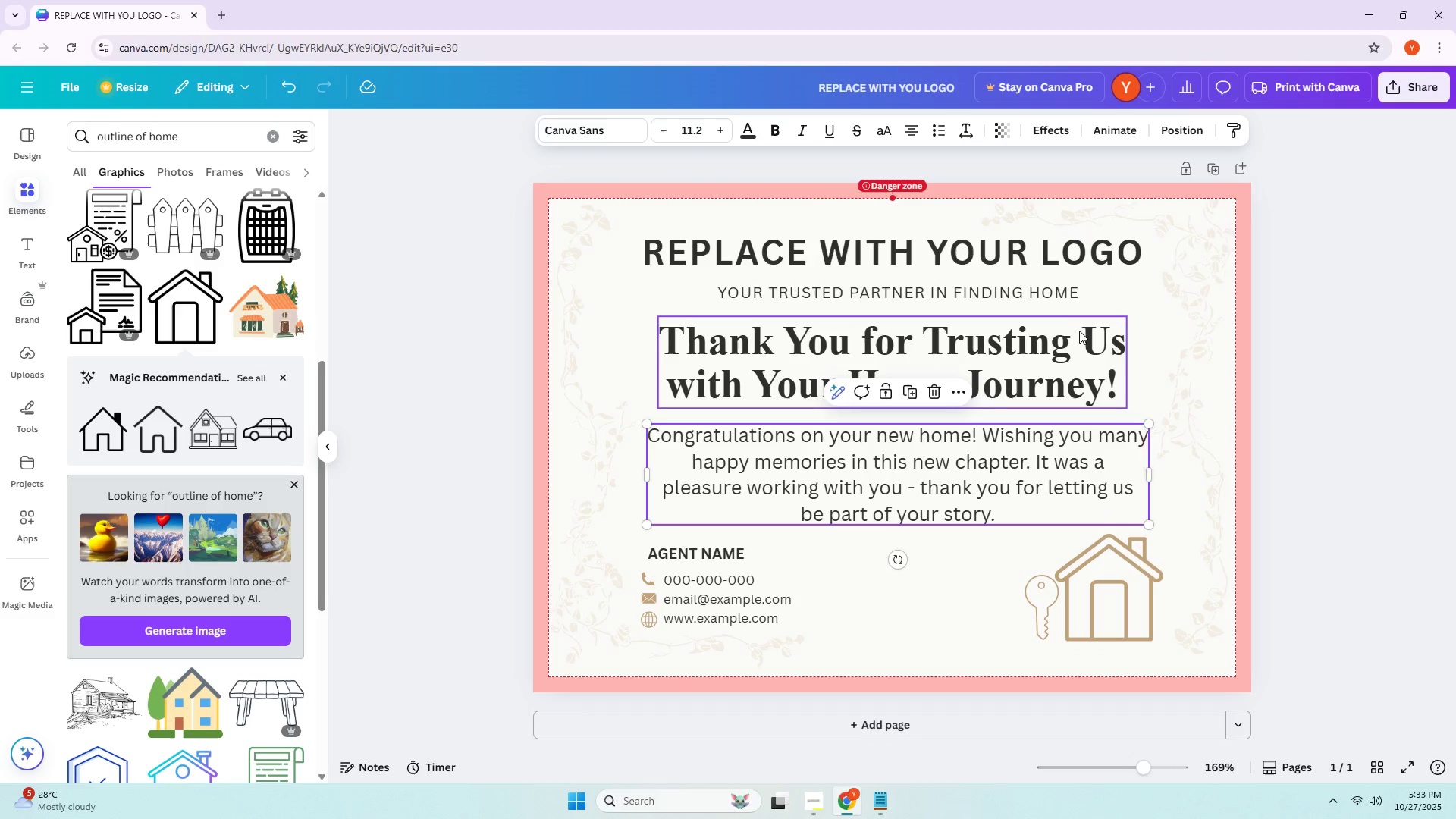 
triple_click([1079, 327])
 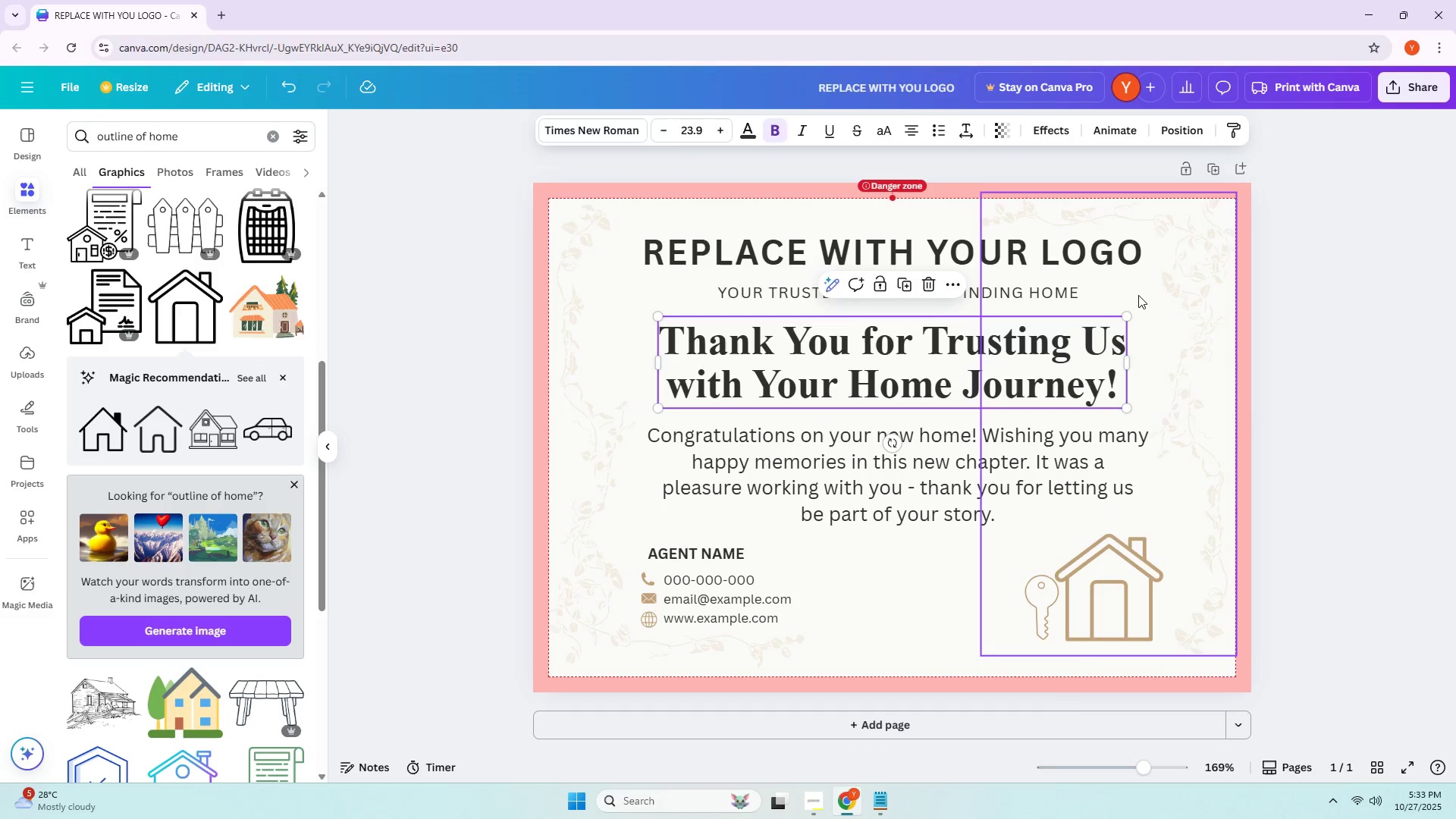 
triple_click([1138, 295])
 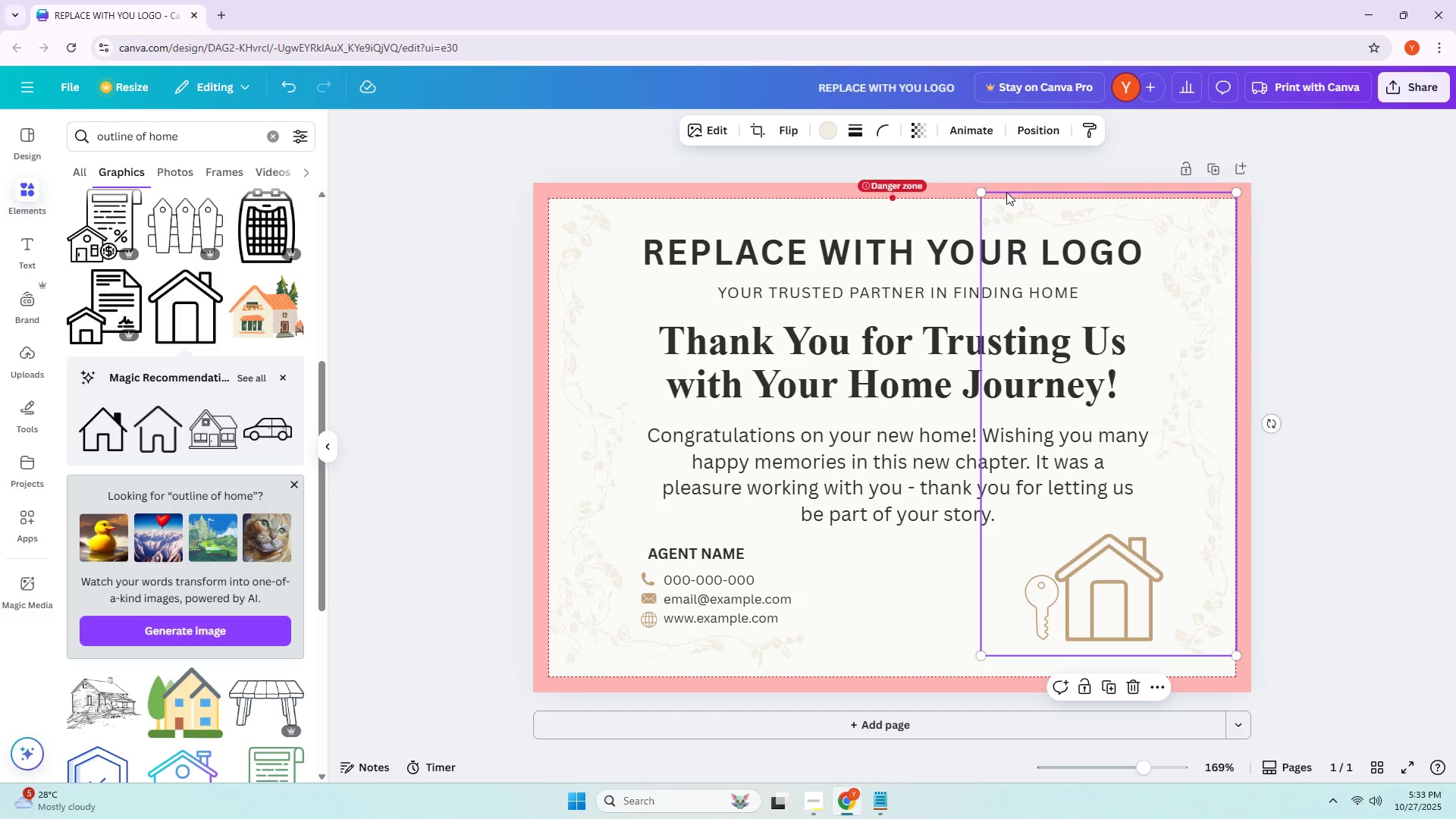 
left_click_drag(start_coordinate=[985, 193], to_coordinate=[993, 202])
 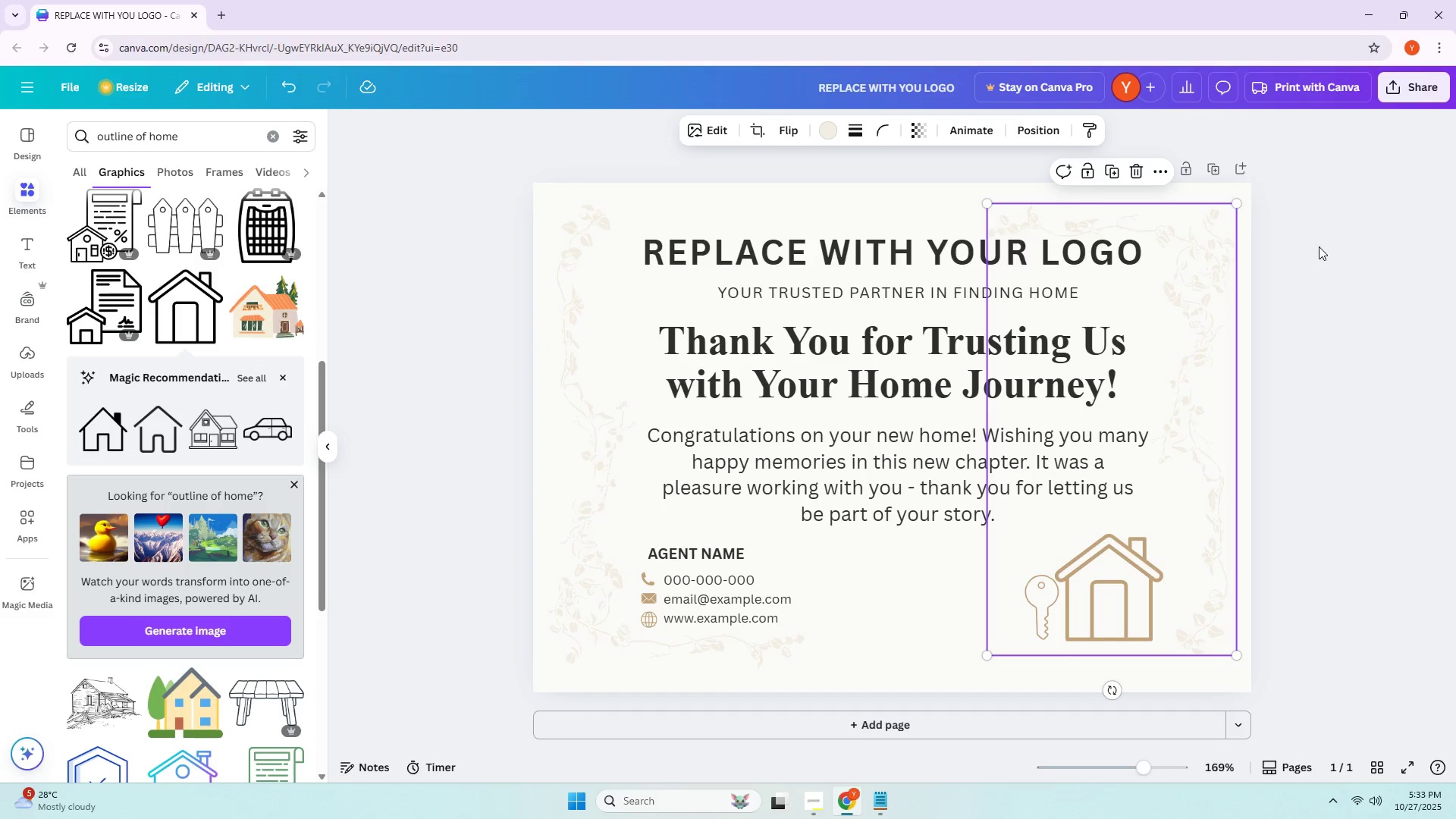 
left_click([1321, 248])
 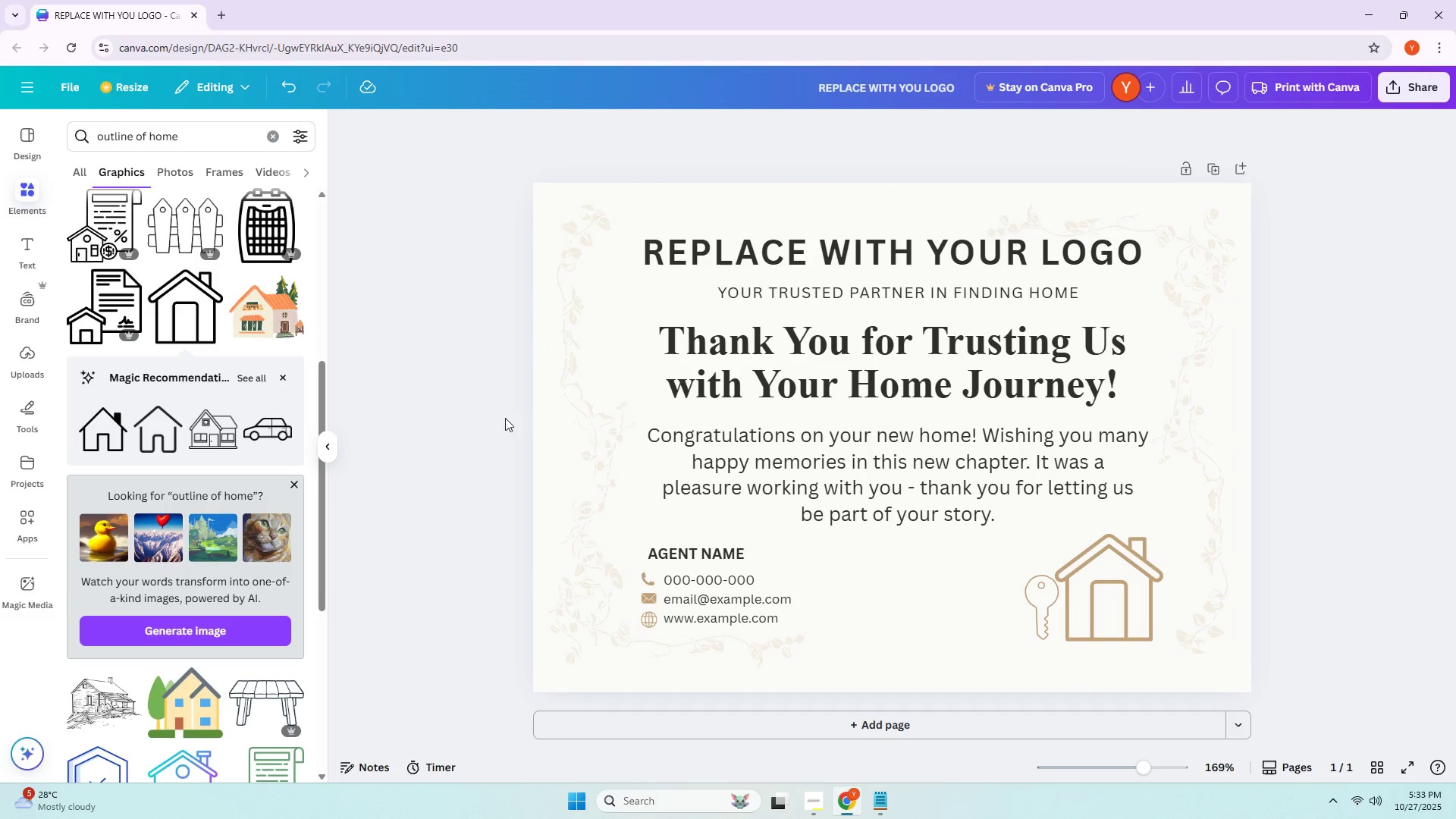 
left_click([585, 421])
 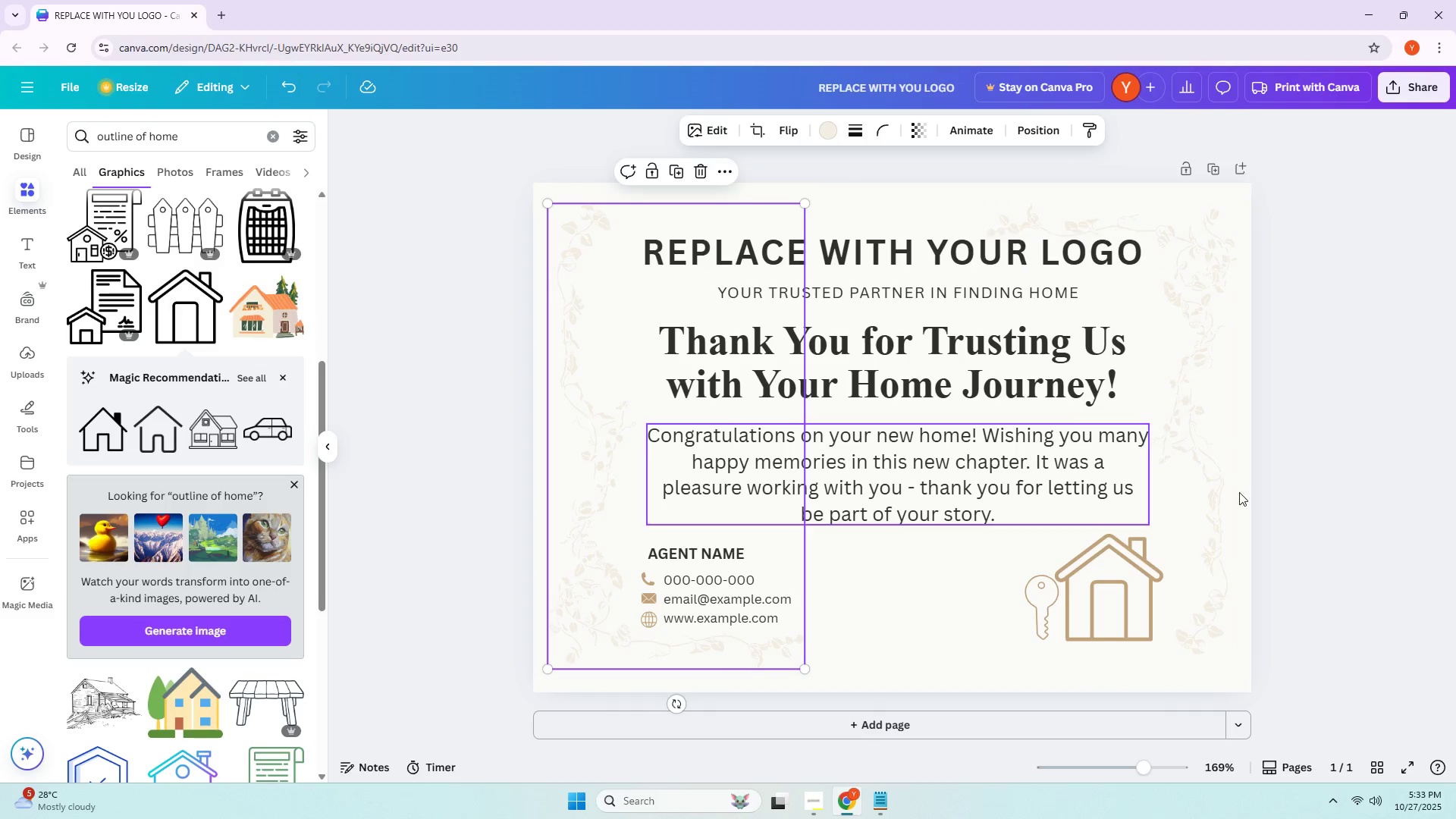 
left_click([1266, 496])
 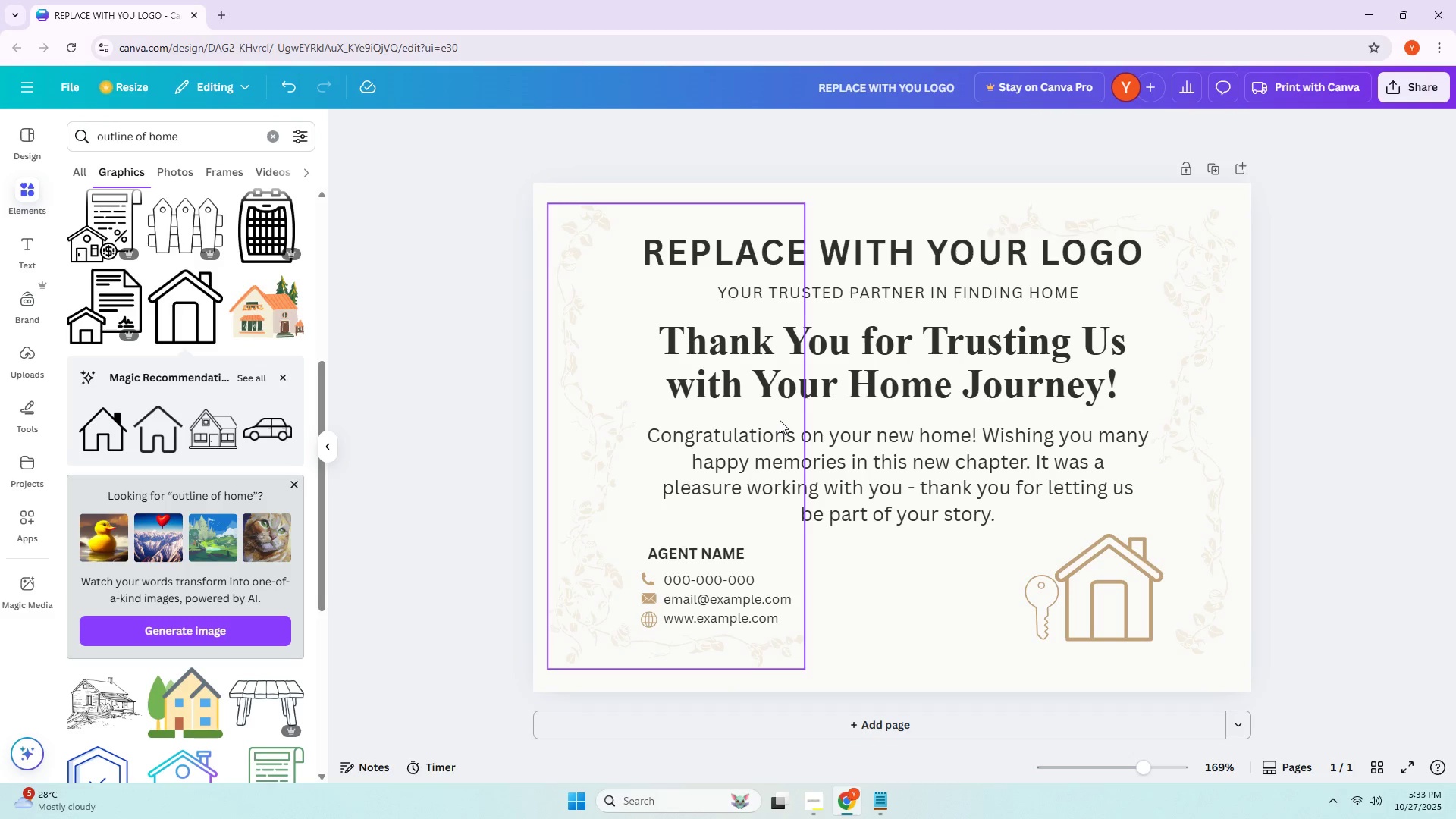 
wait(12.66)
 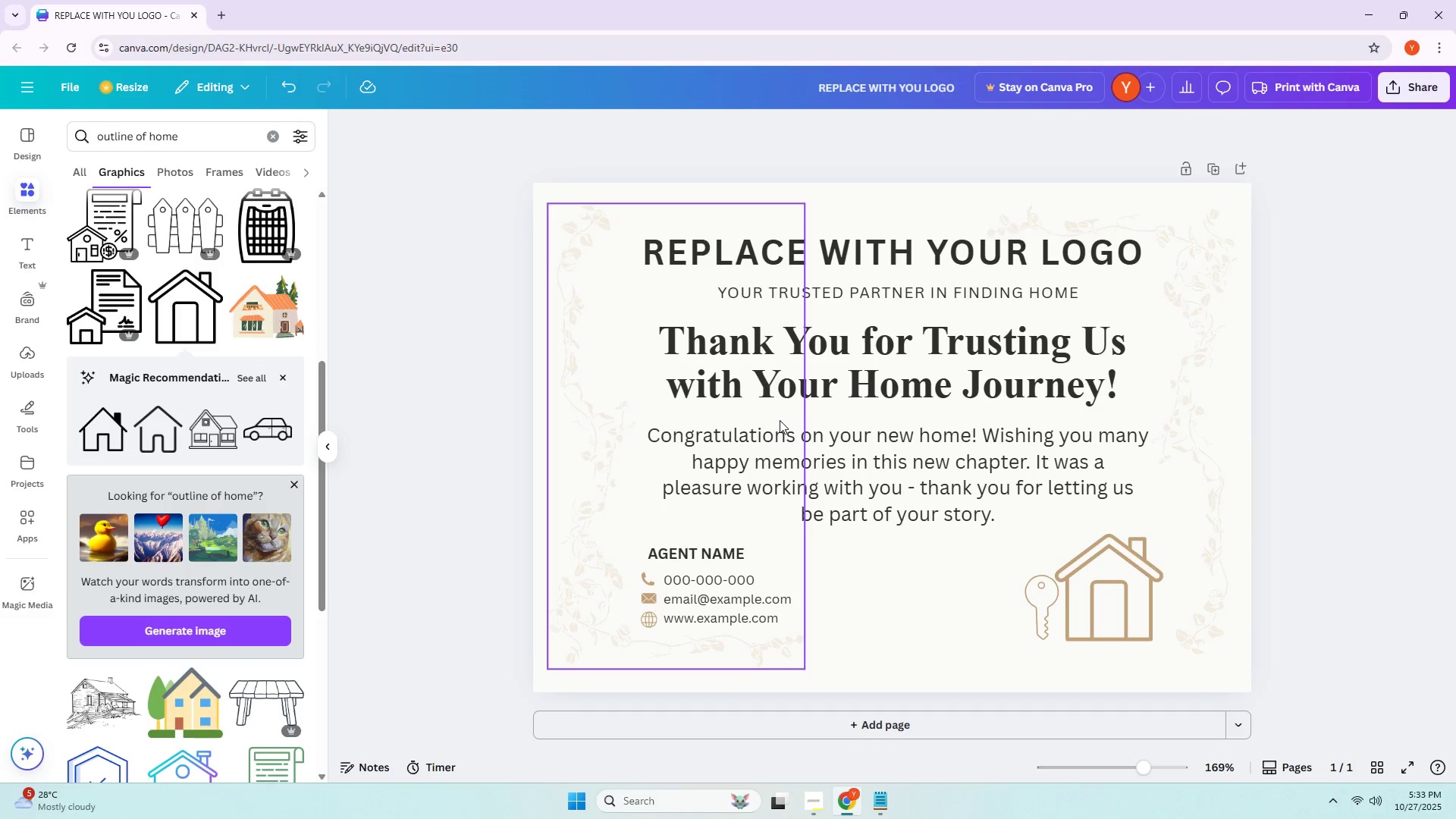 
left_click([597, 368])
 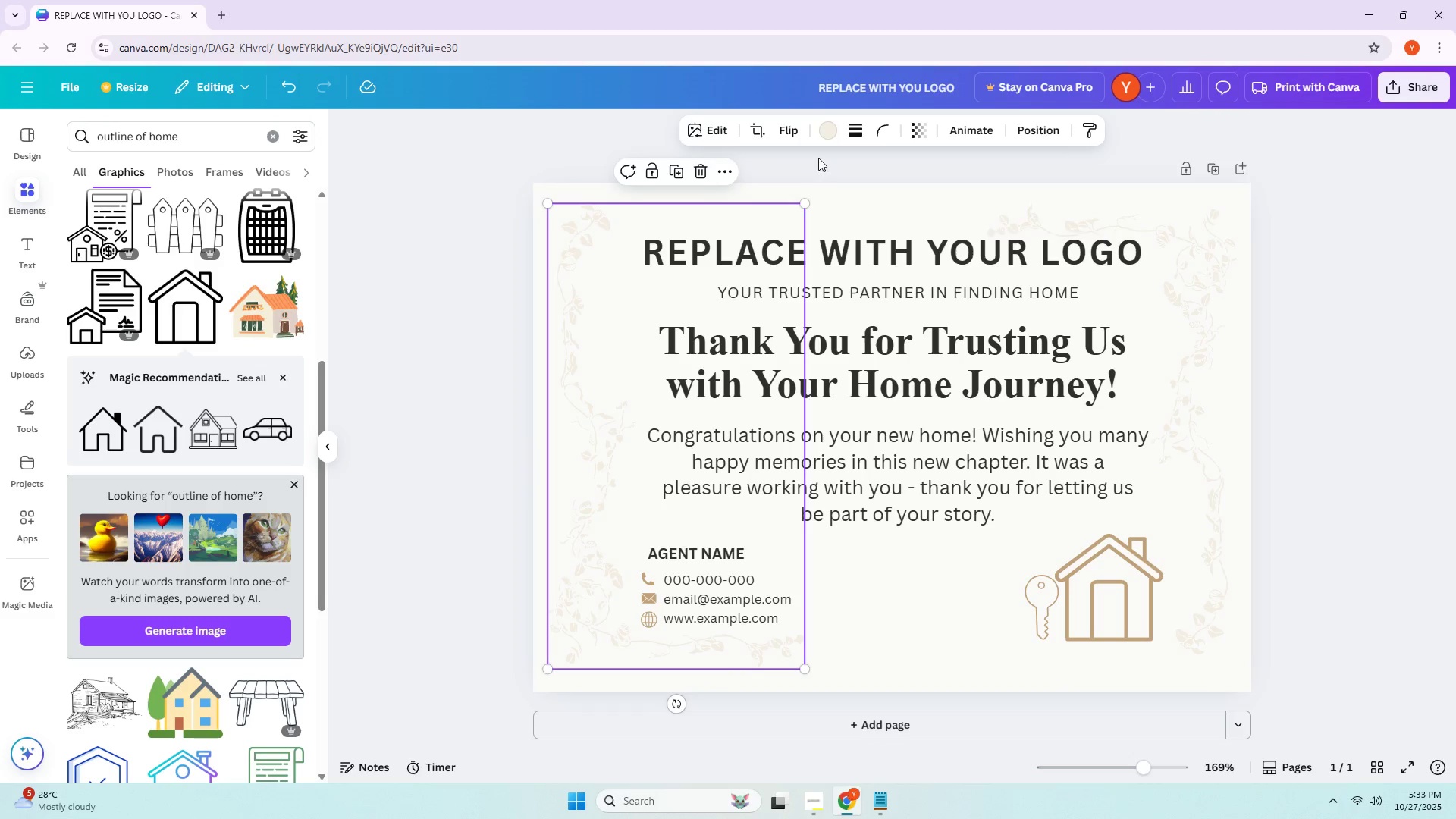 
left_click([822, 136])
 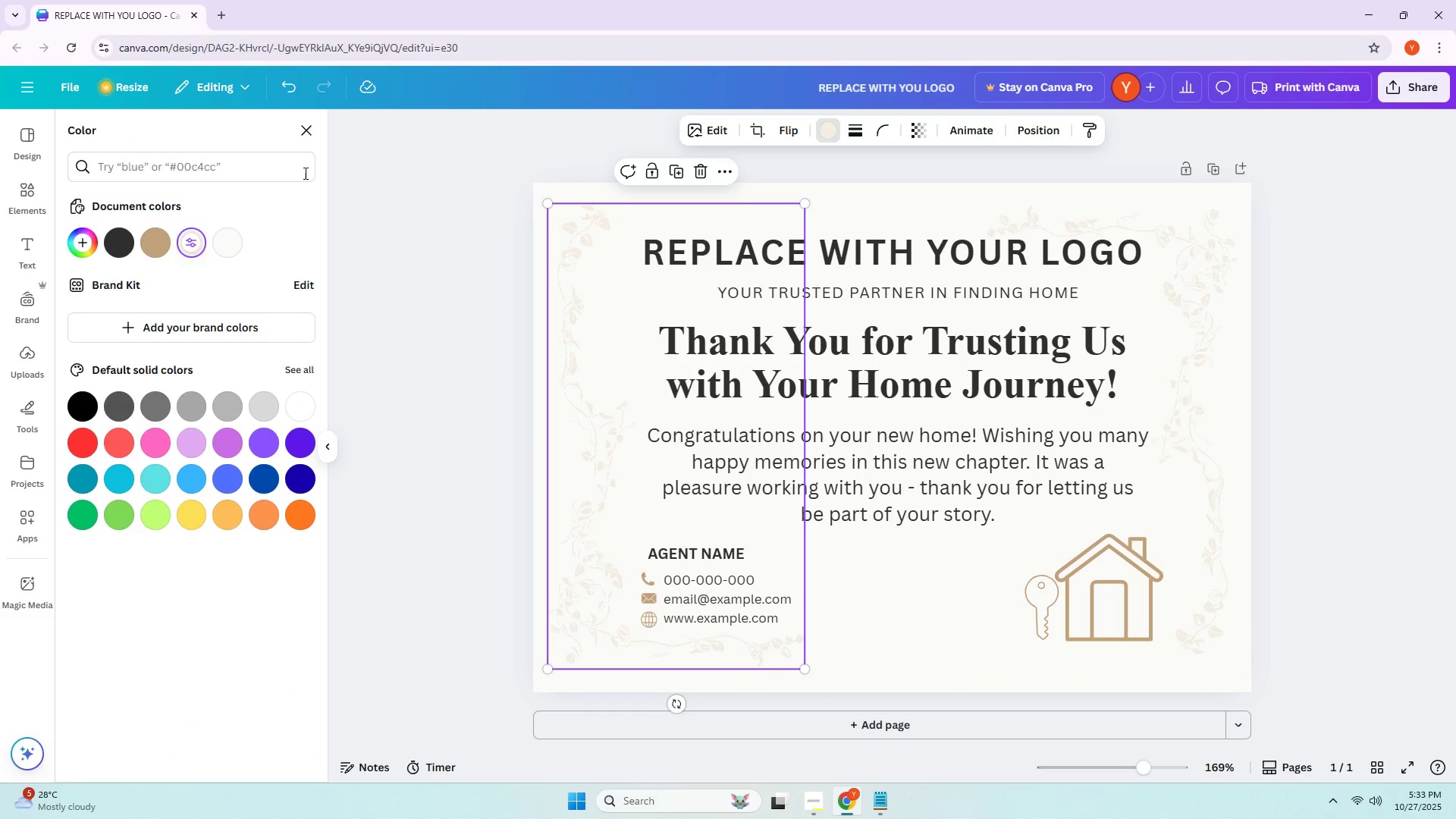 
left_click([266, 174])
 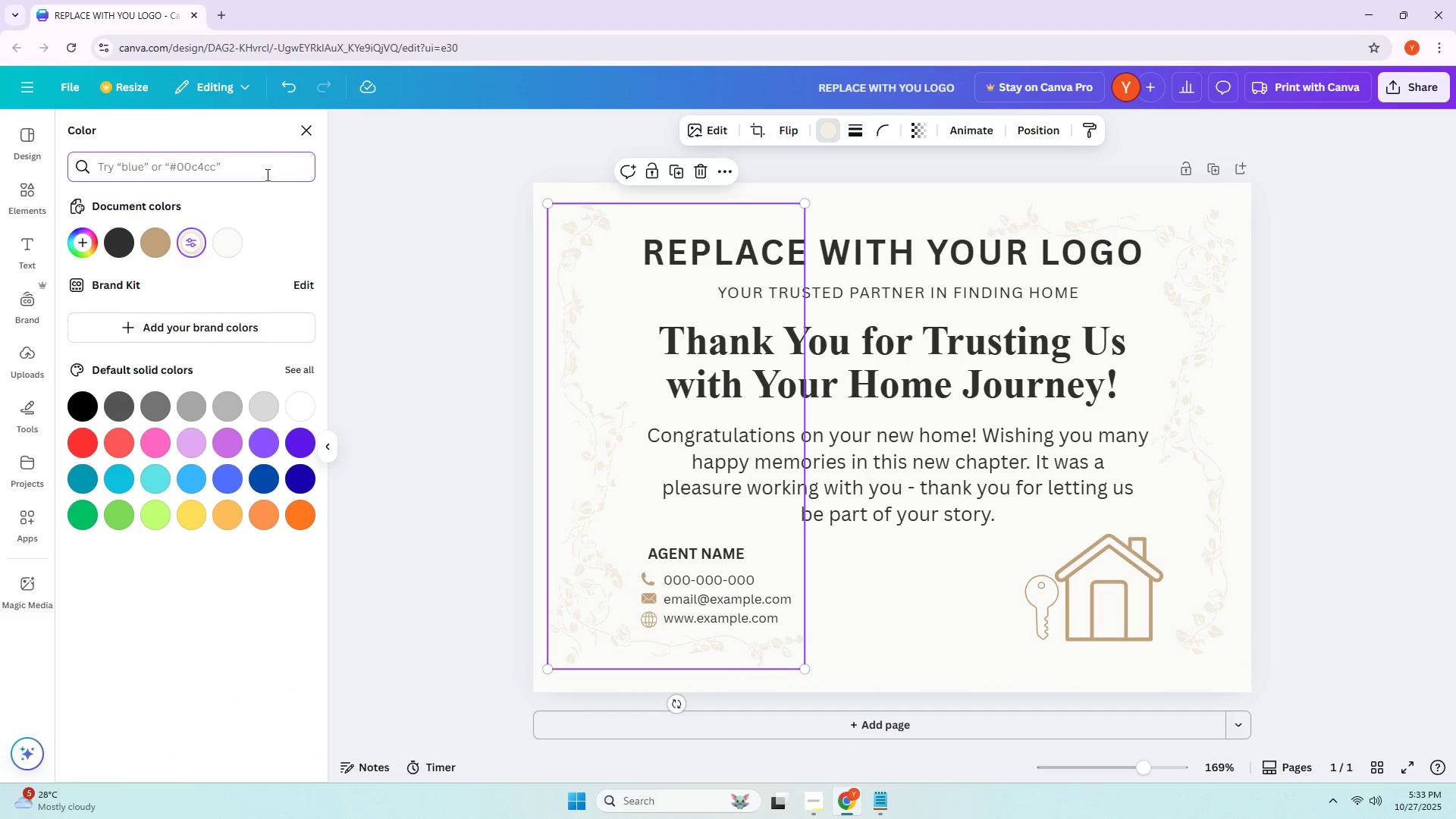 
type(#a8b7a0)
 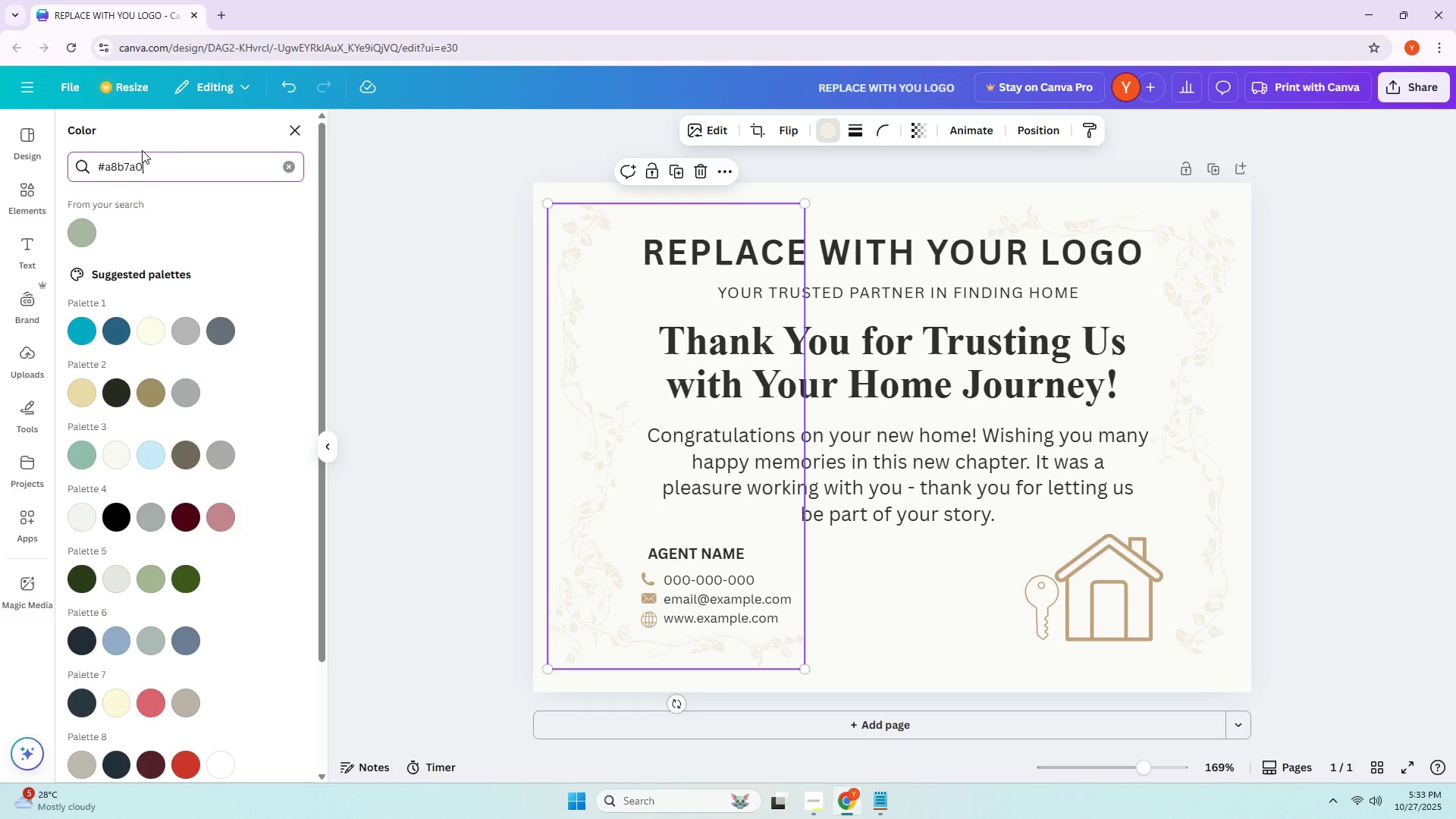 
left_click([88, 226])
 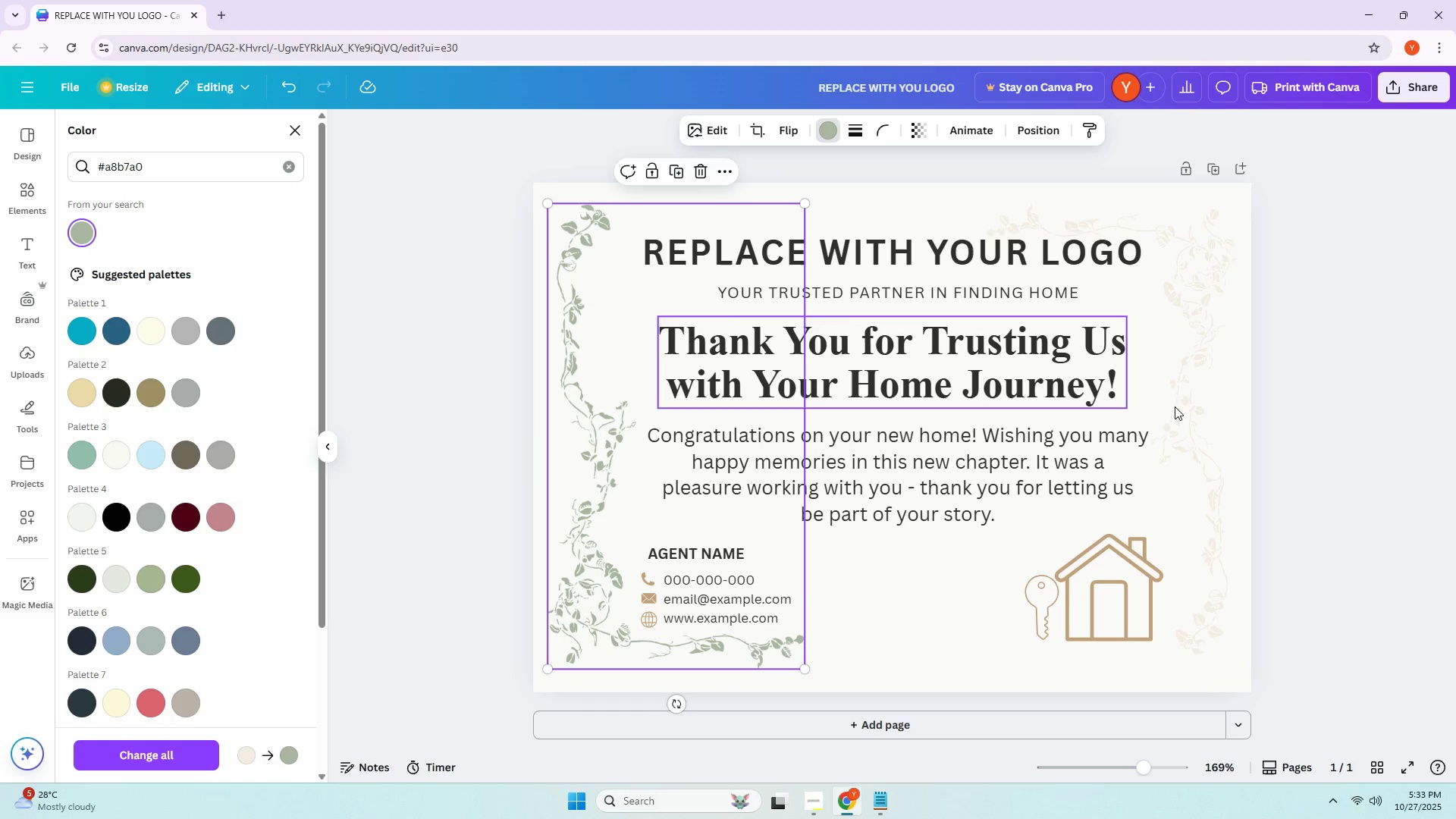 
double_click([1179, 375])
 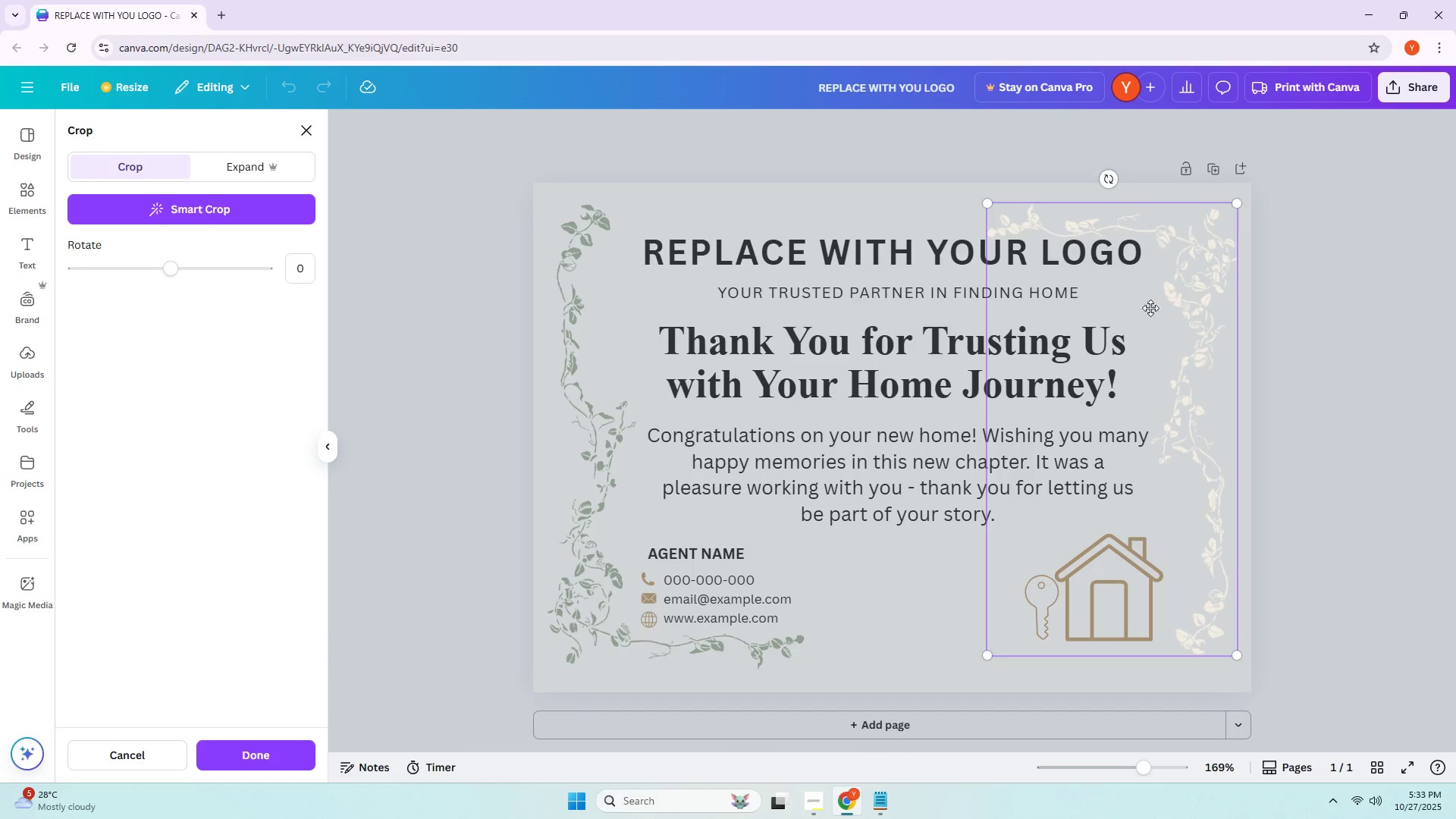 
left_click([1372, 325])
 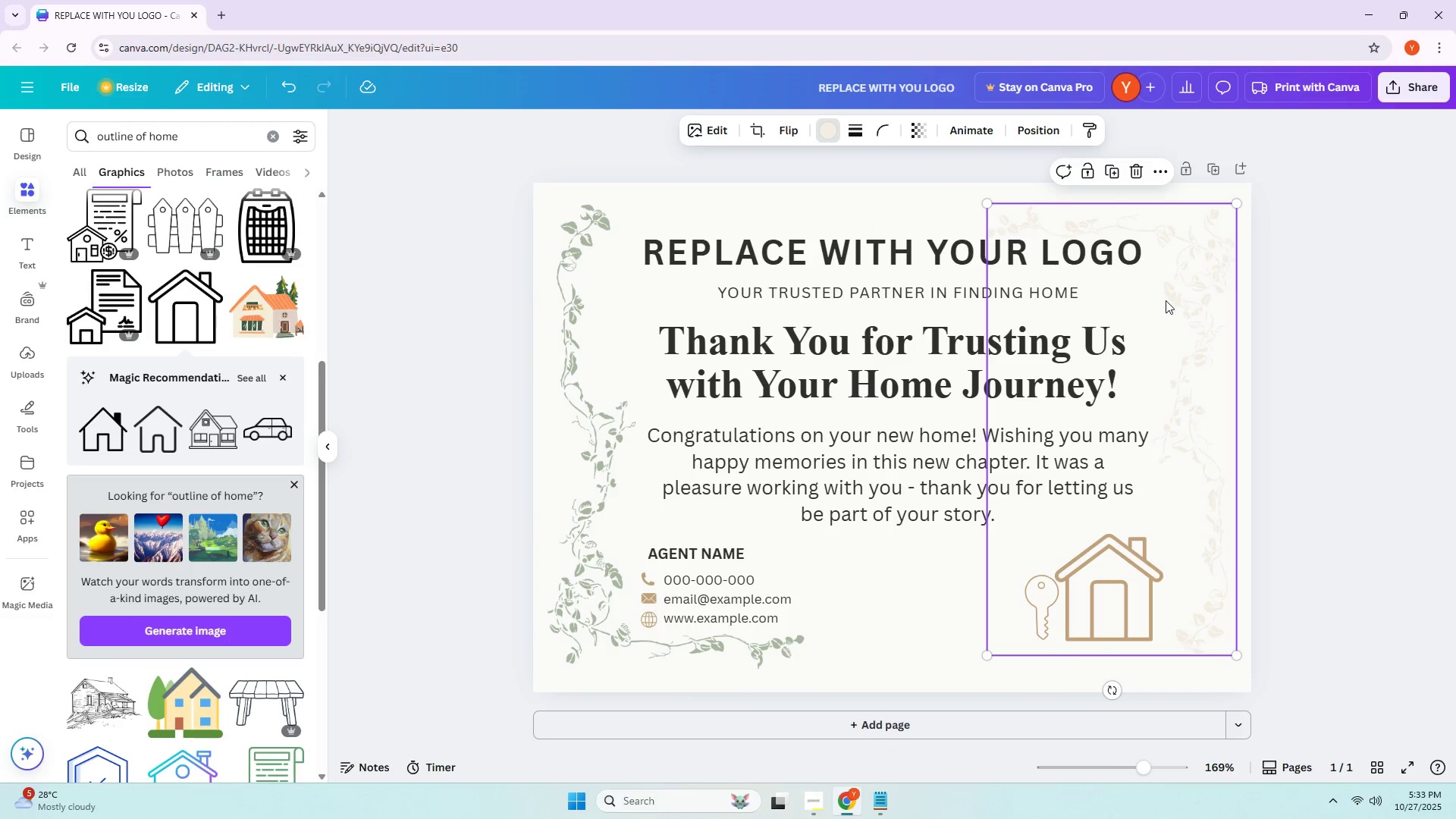 
left_click([1171, 300])
 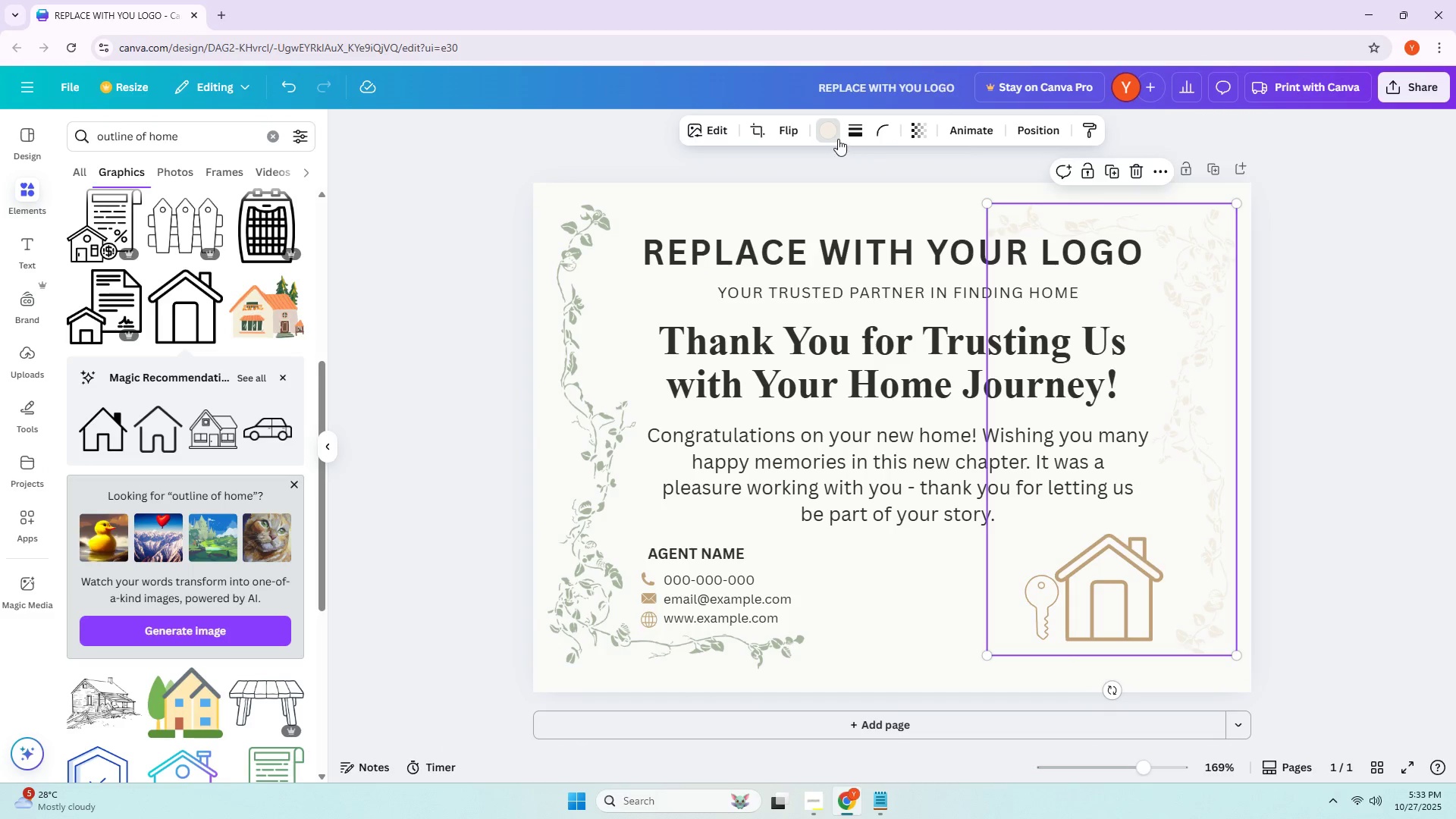 
left_click([838, 139])
 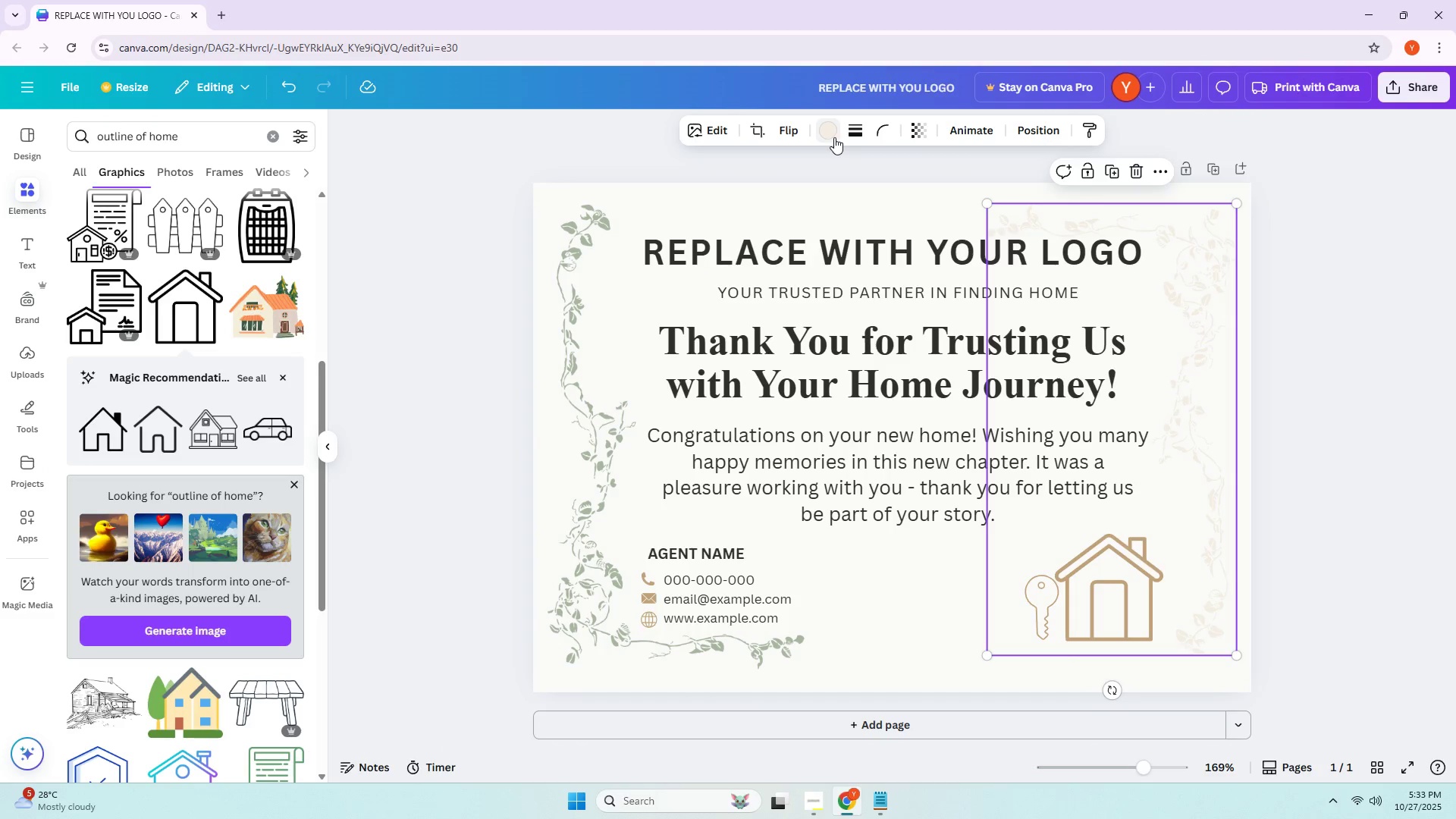 
double_click([833, 135])
 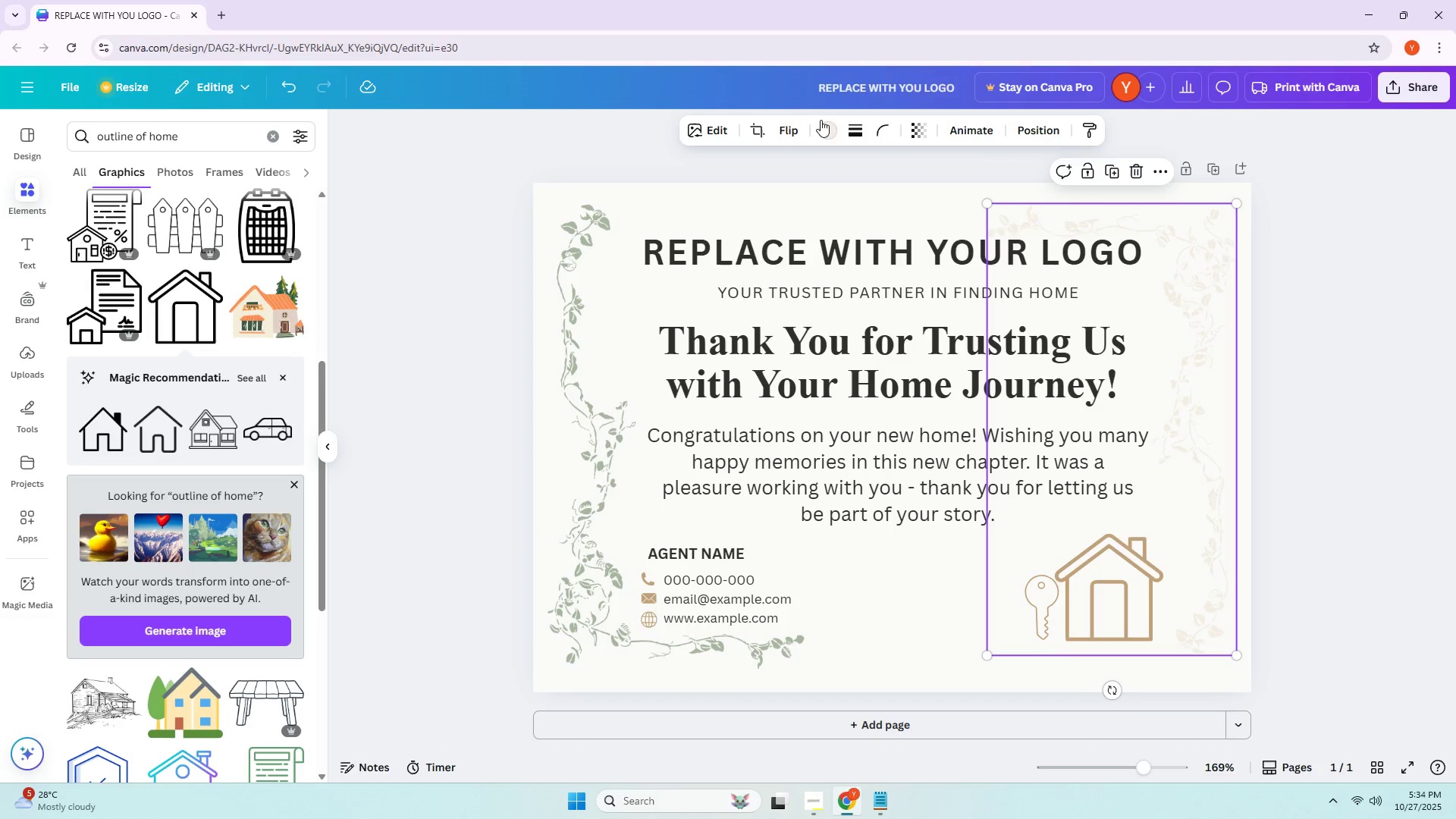 
left_click([824, 118])
 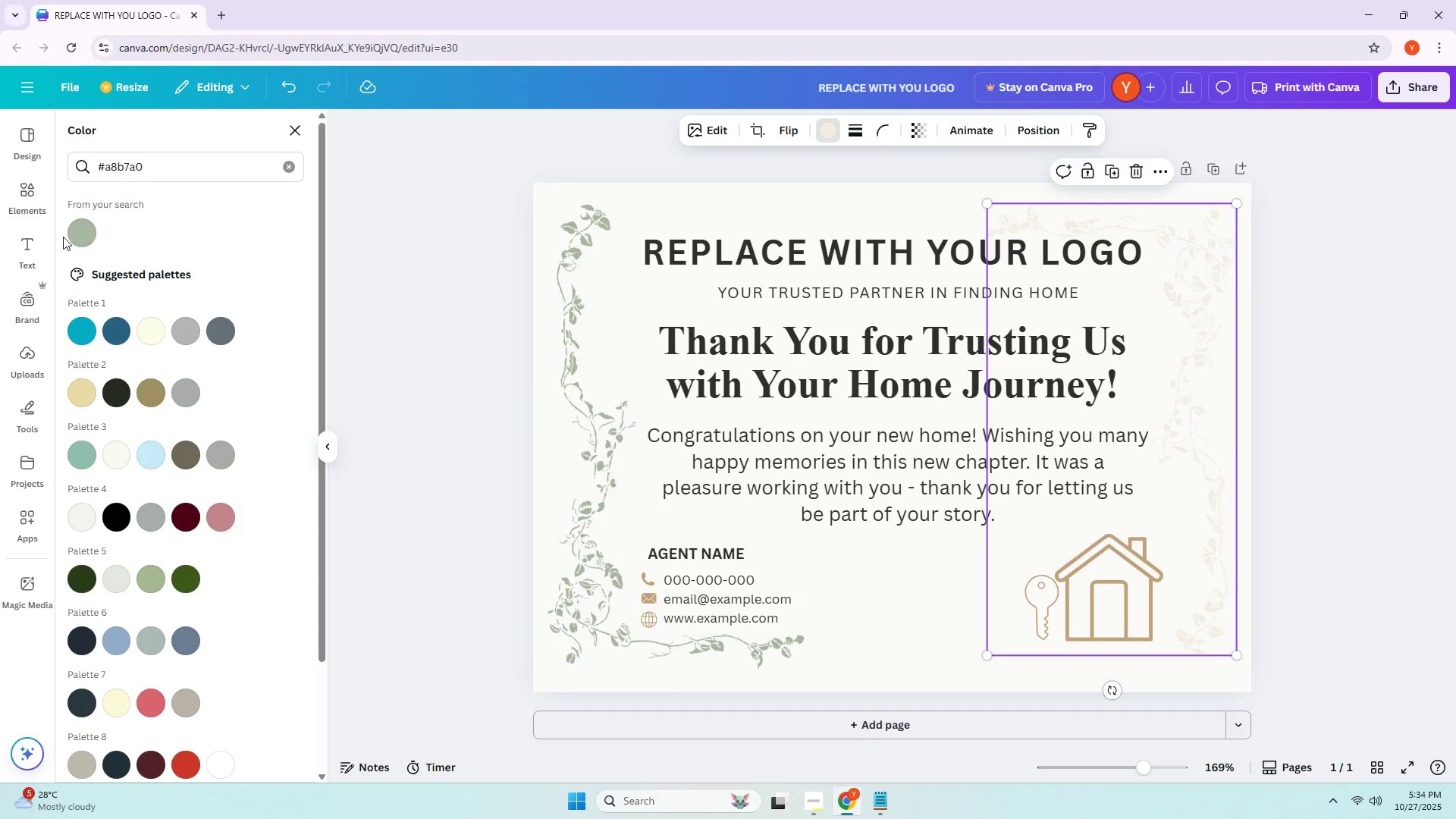 
double_click([82, 237])
 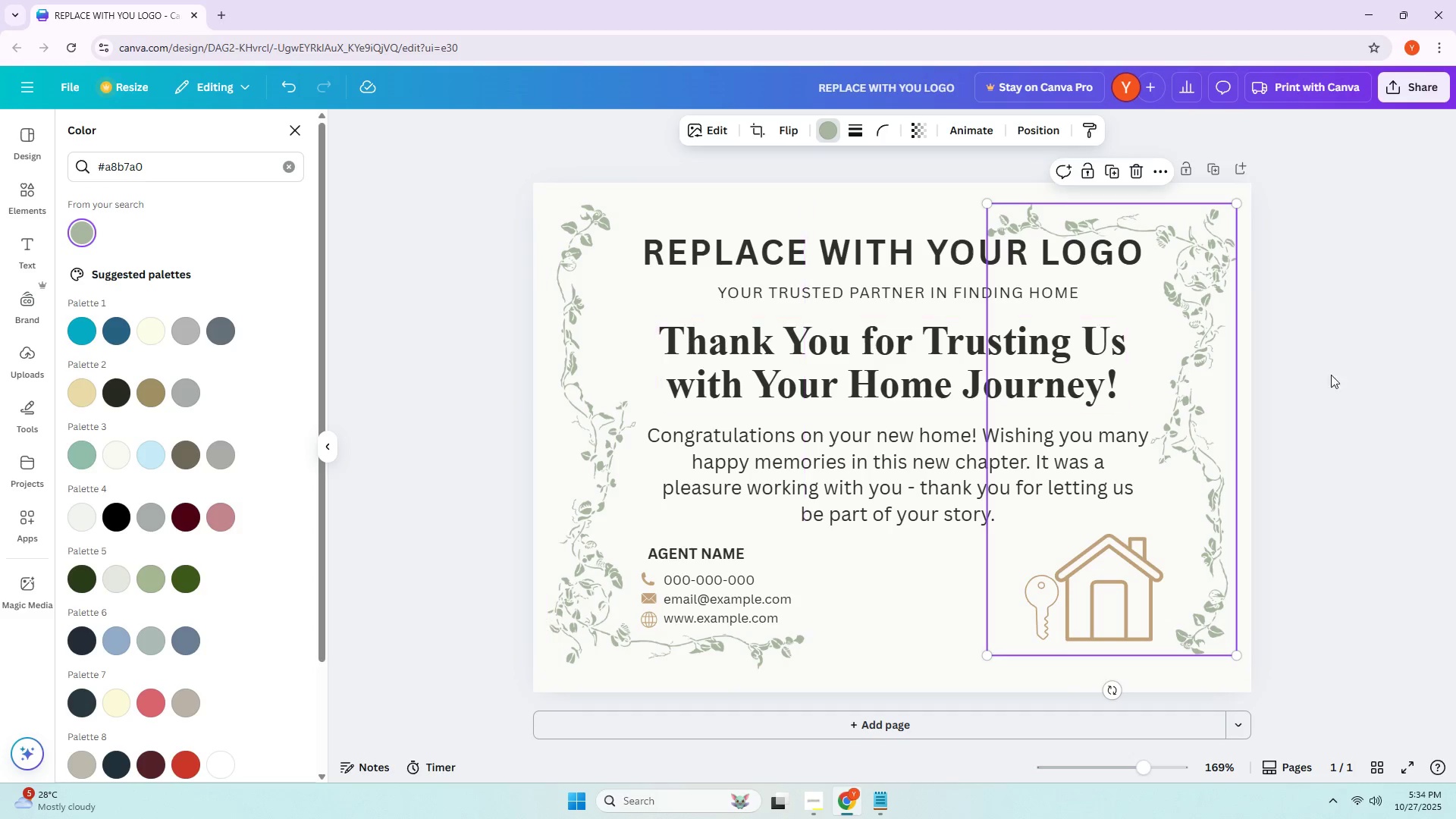 
double_click([1343, 375])
 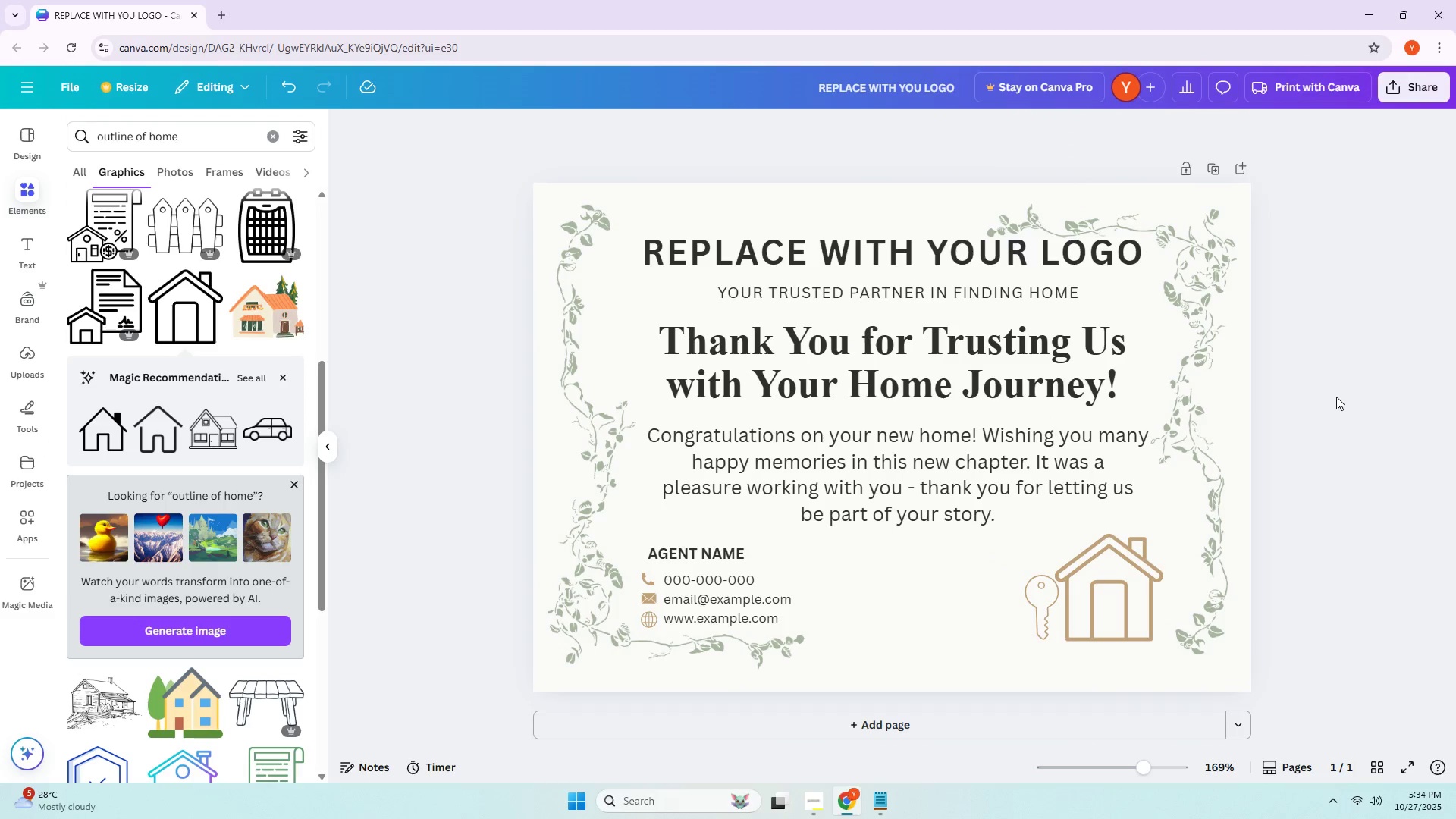 
left_click([1336, 397])
 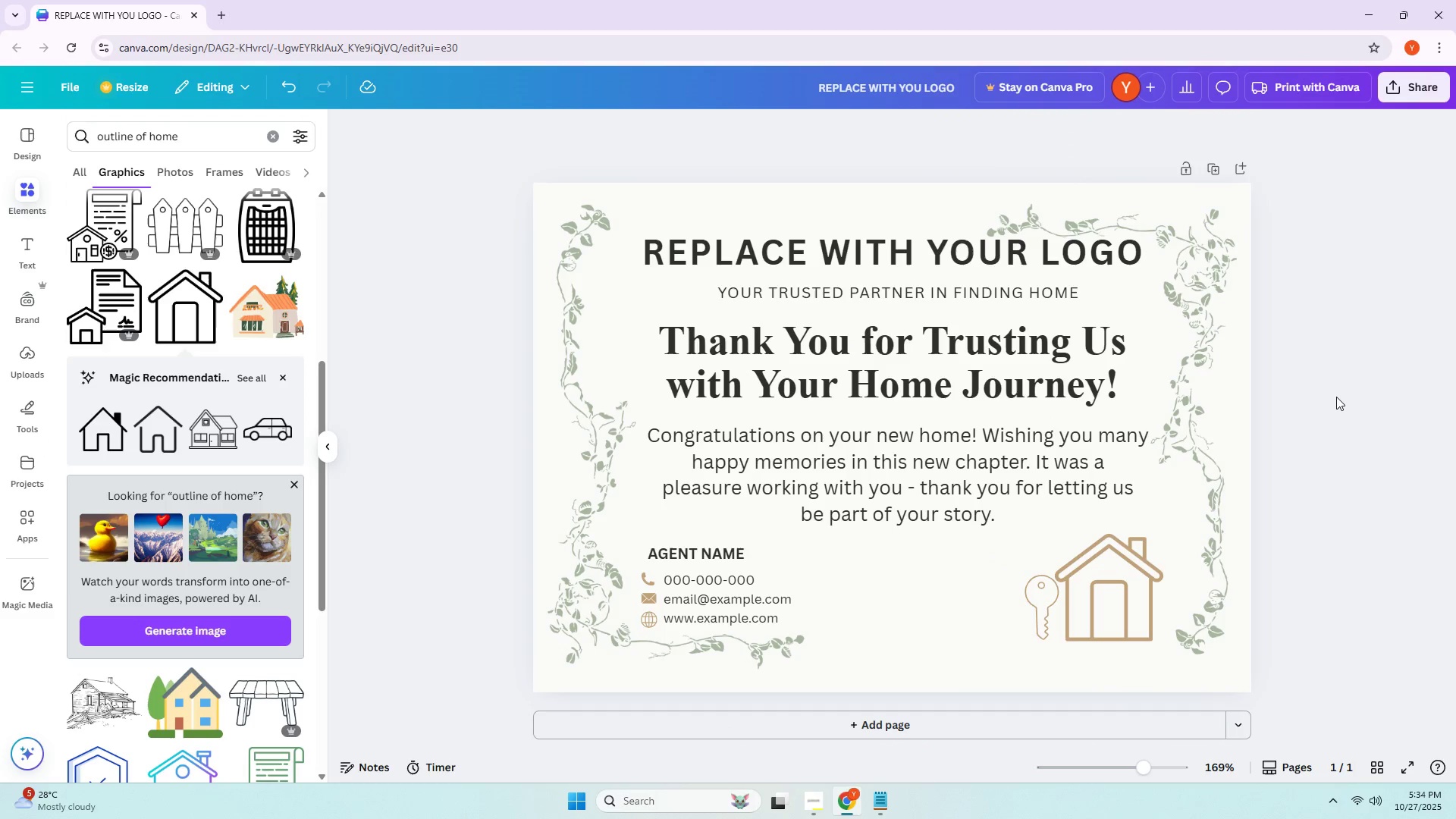 
wait(8.11)
 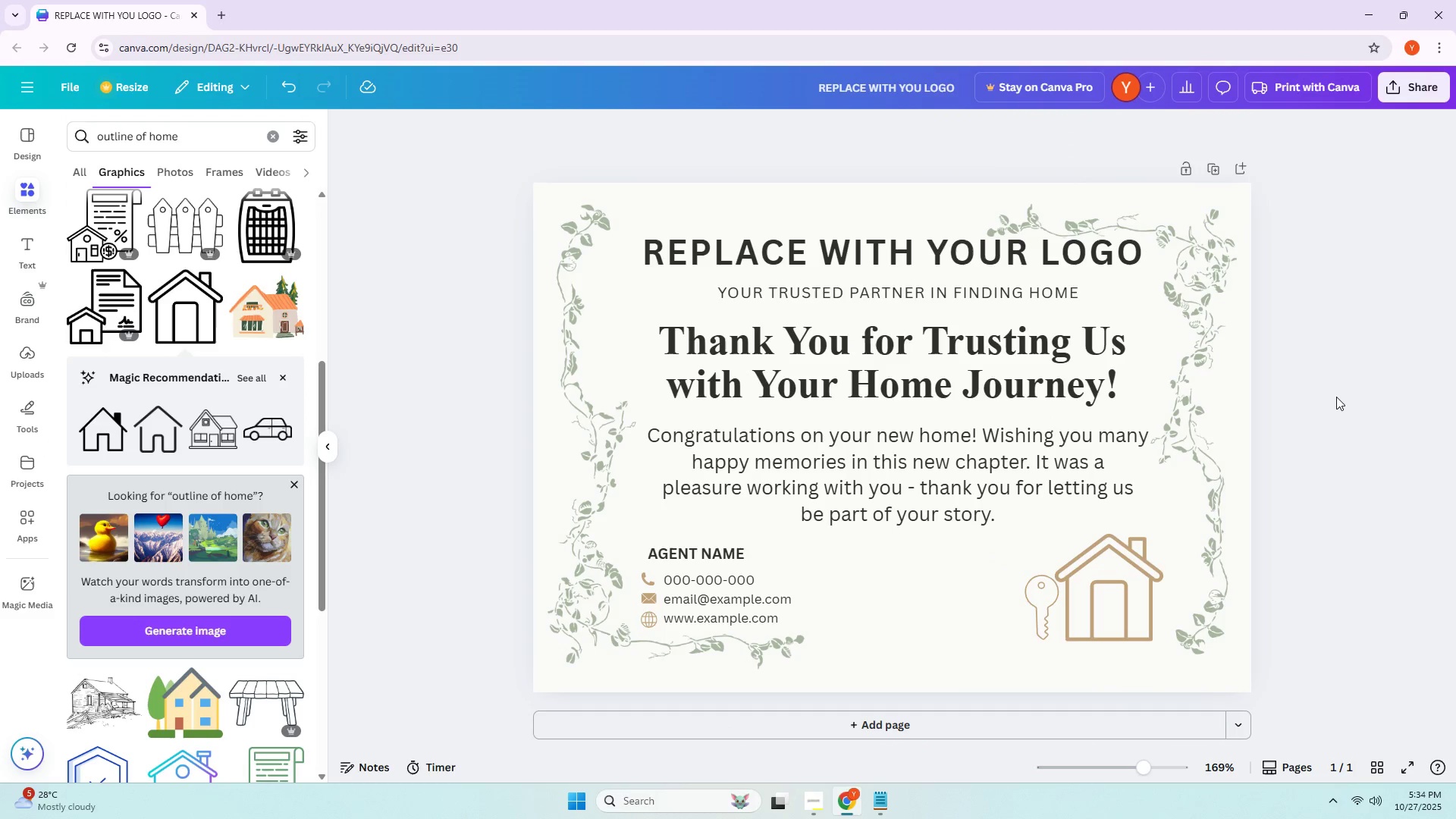 
double_click([172, 140])
 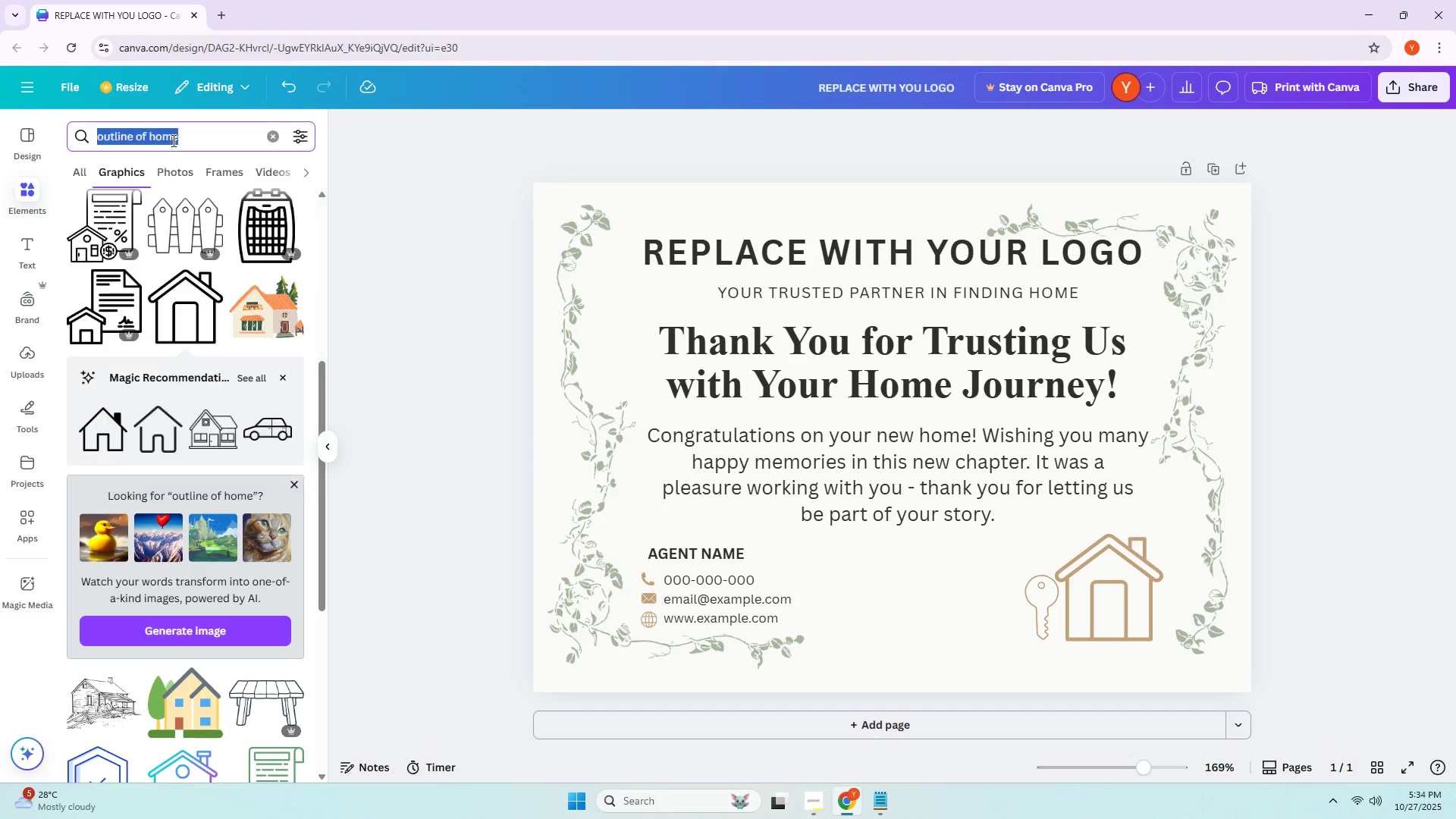 
triple_click([172, 140])
 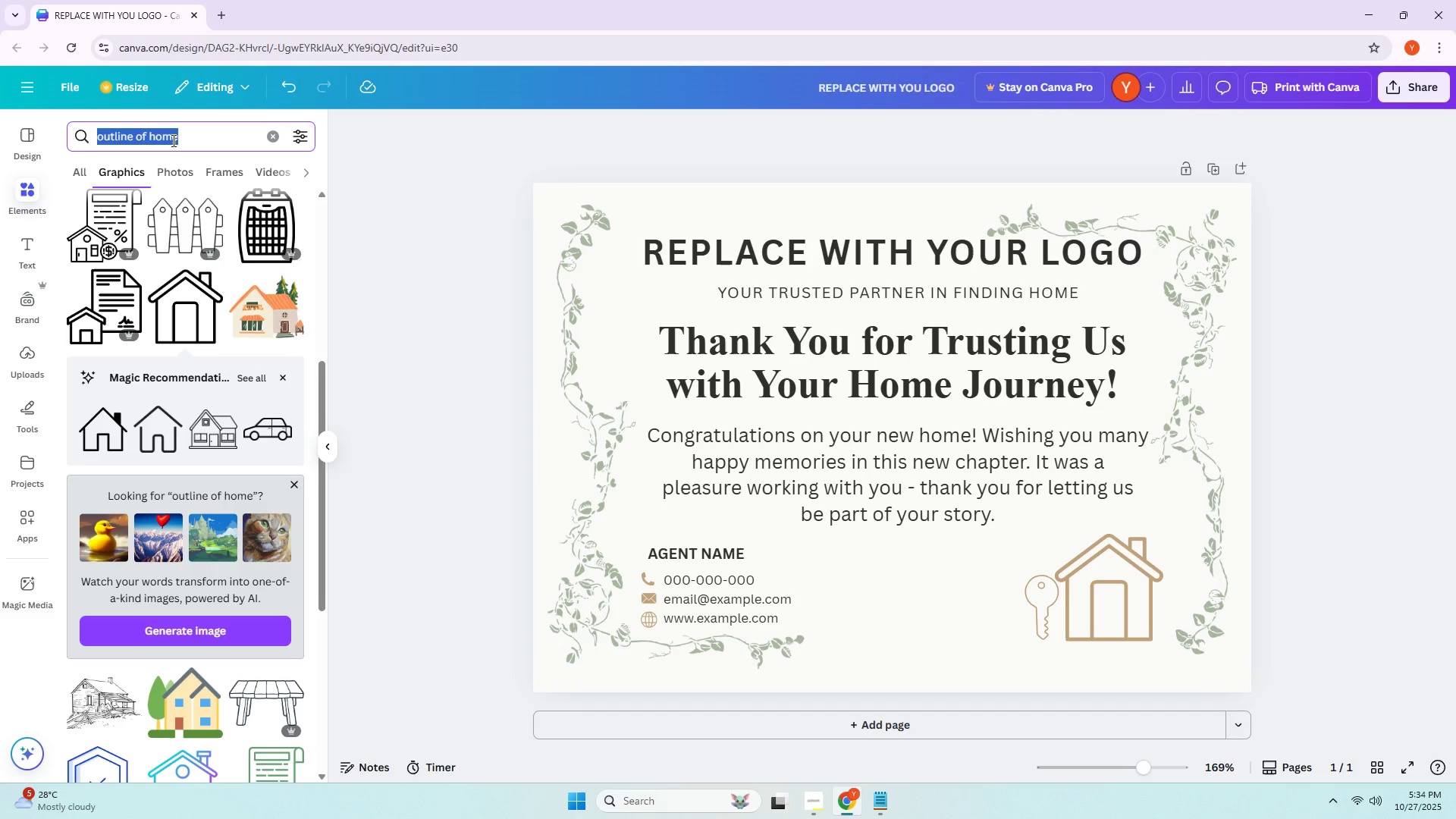 
triple_click([172, 140])
 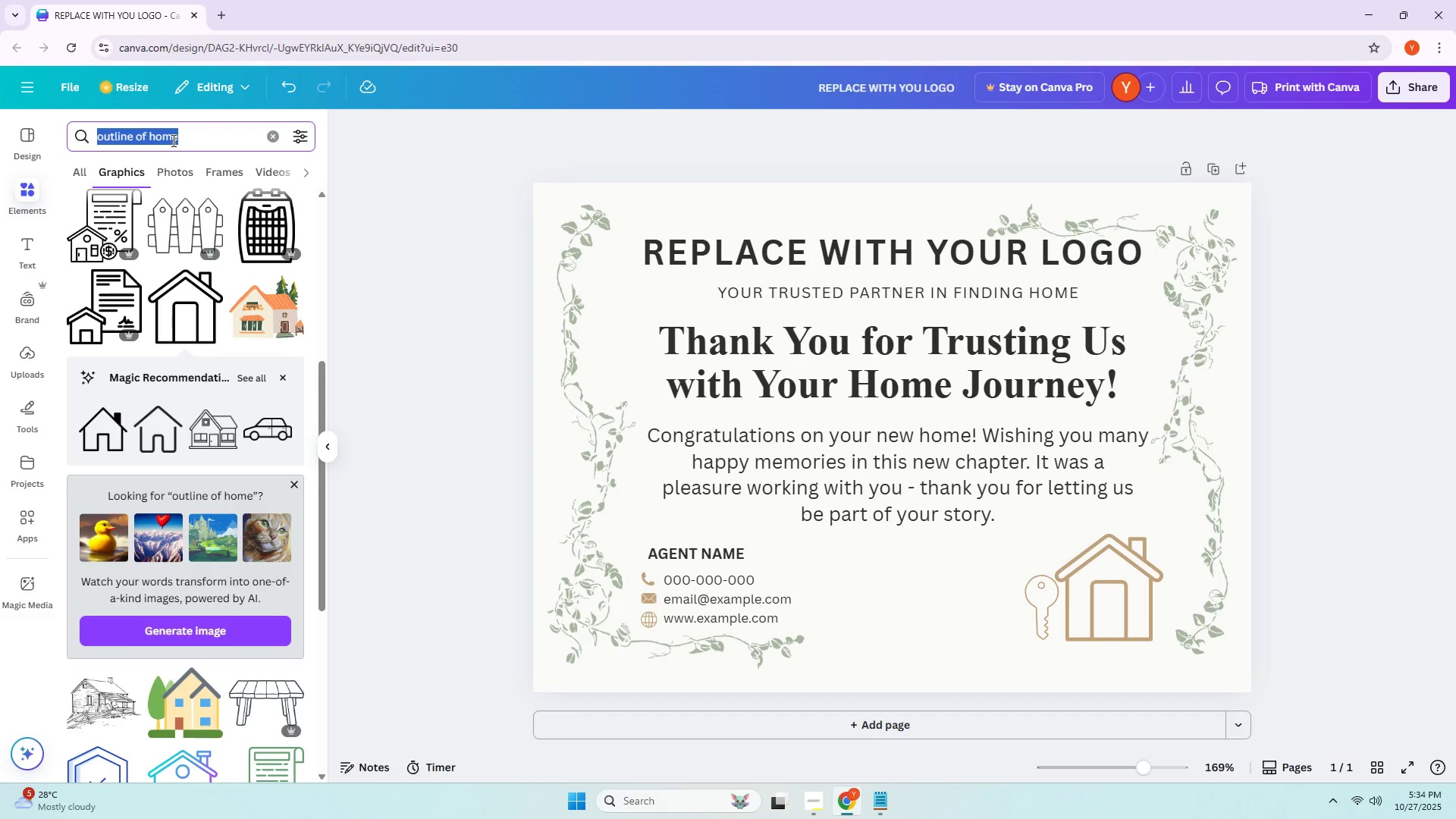 
triple_click([172, 140])
 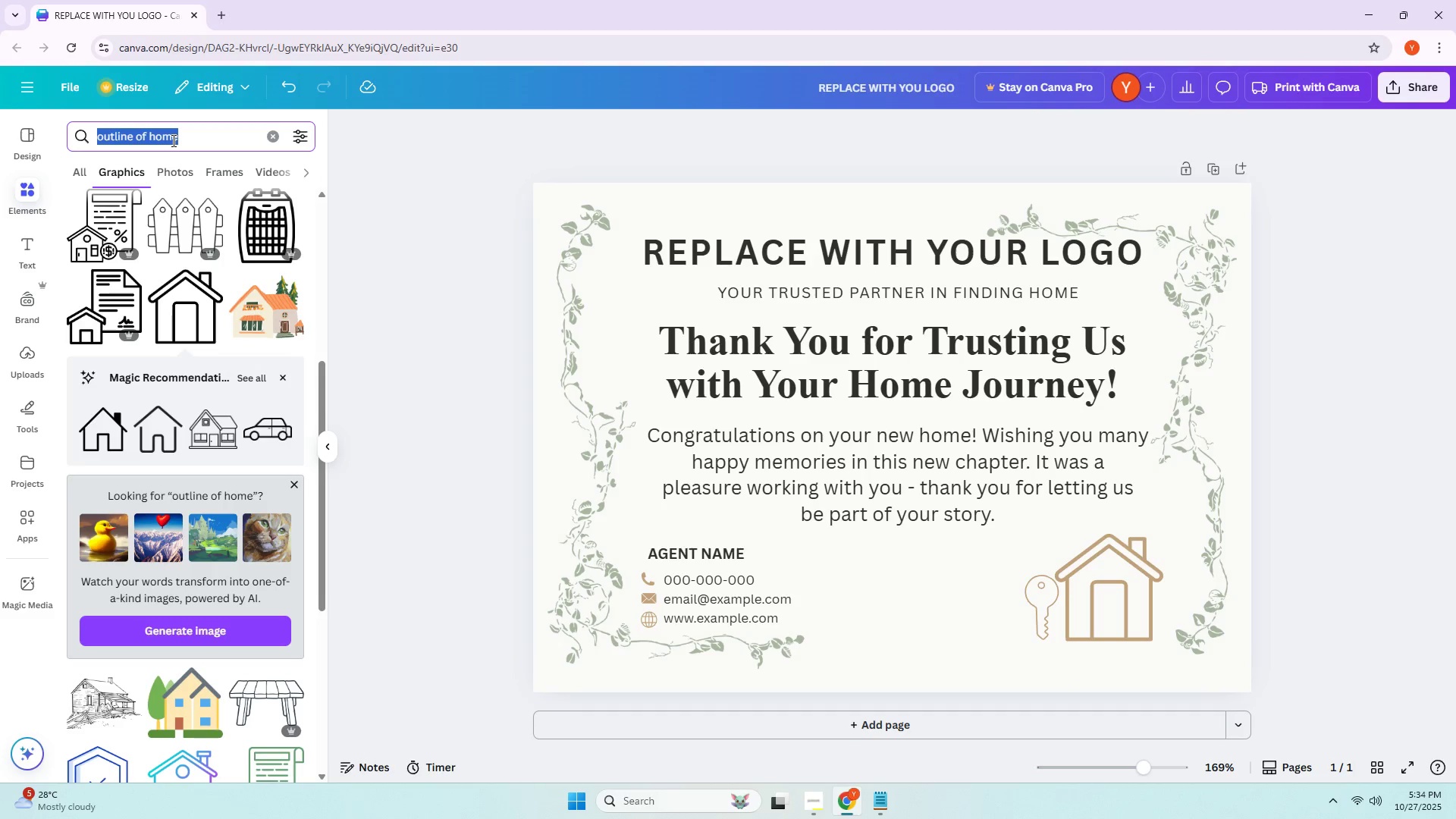 
type(clover )
 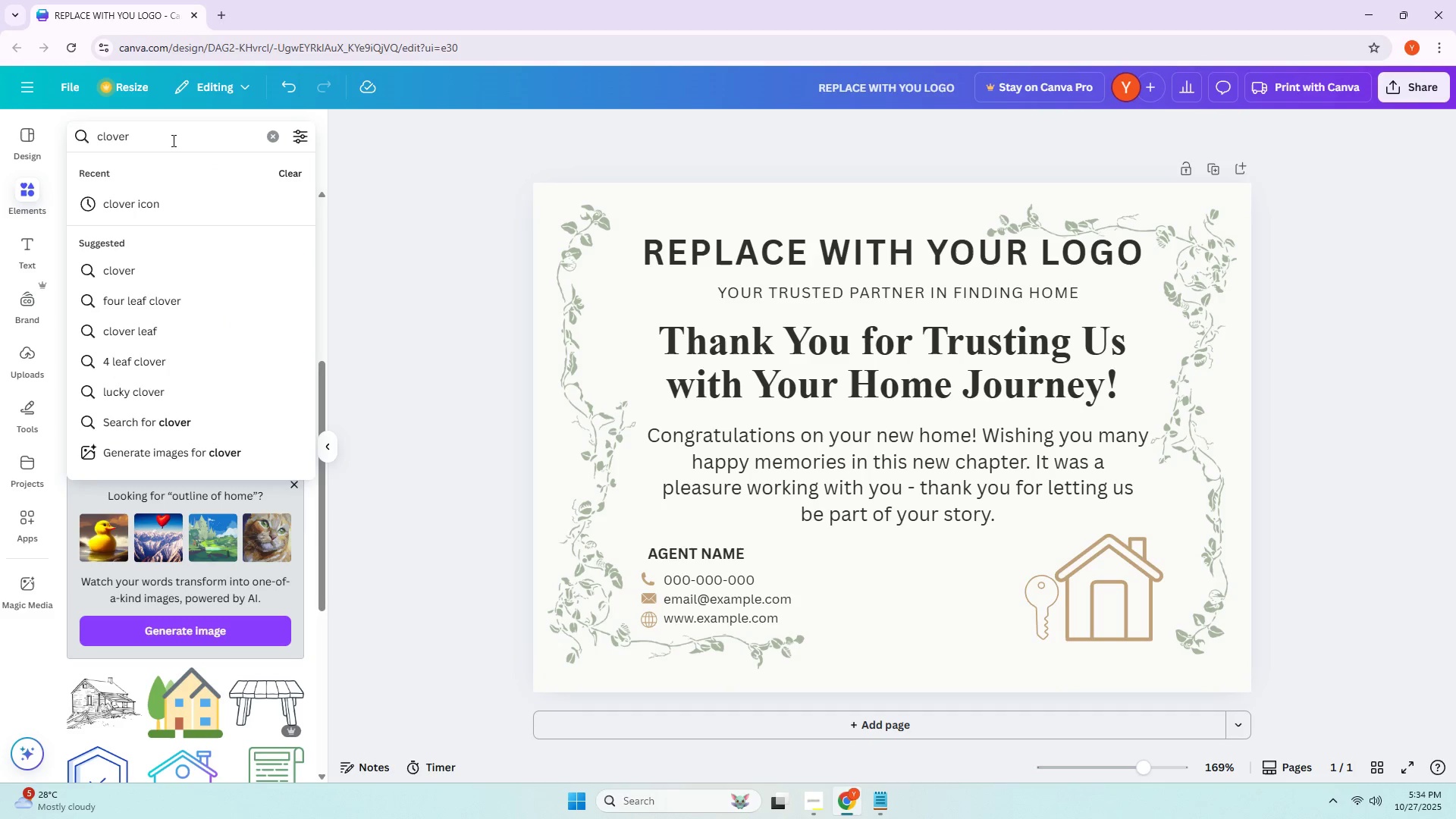 
key(ArrowDown)
 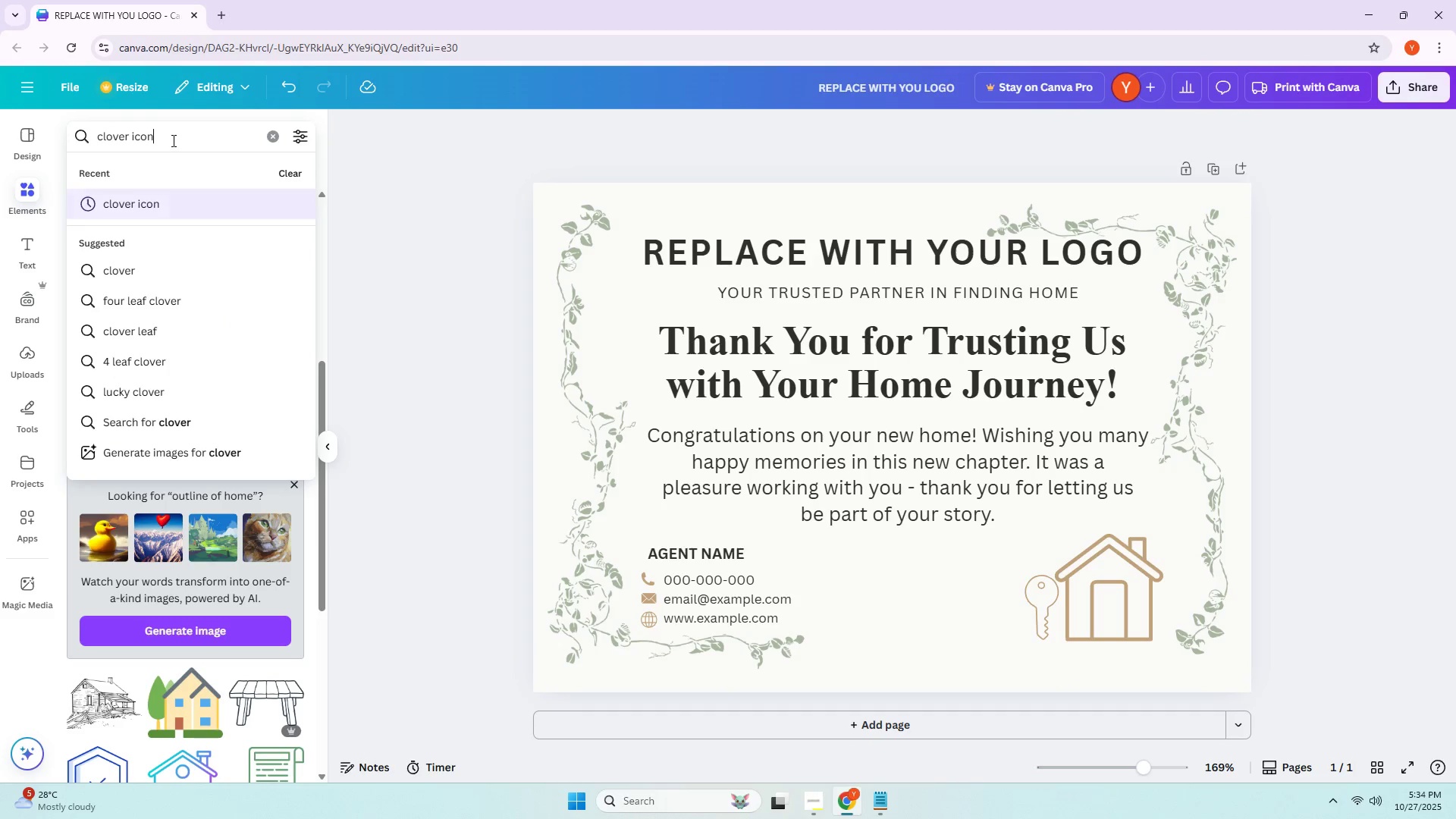 
key(Enter)
 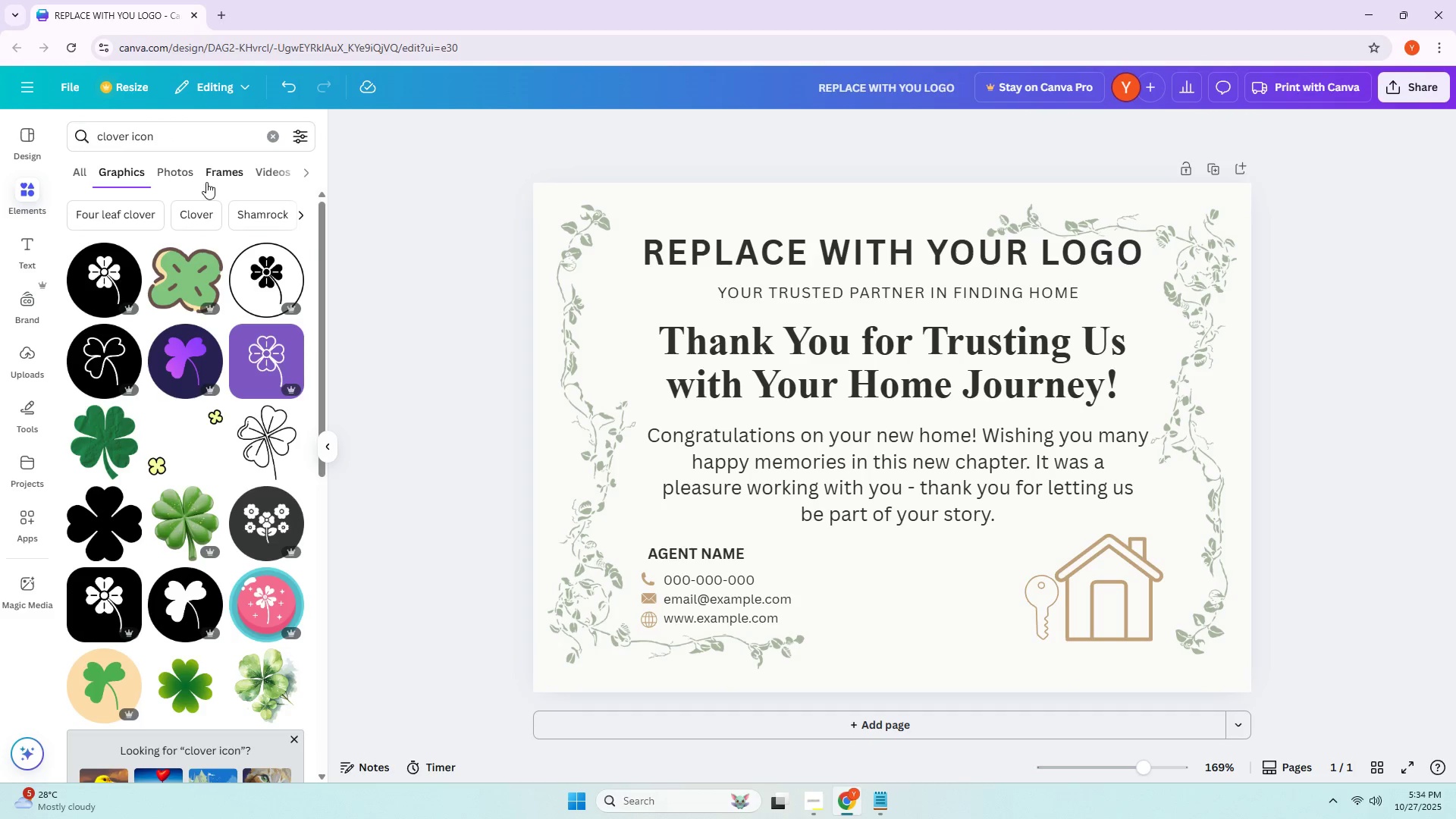 
scroll: coordinate [149, 242], scroll_direction: down, amount: 10.0
 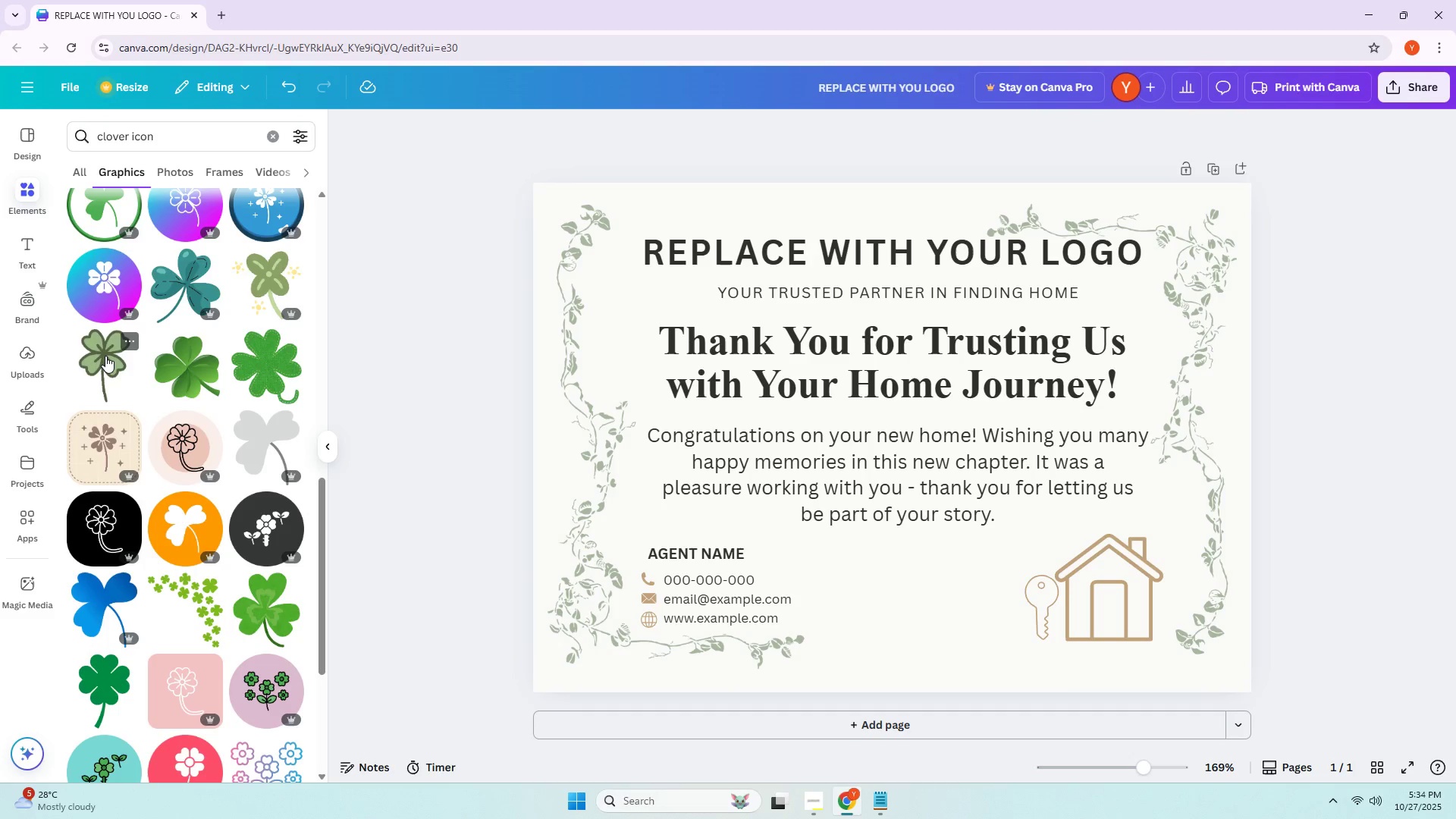 
left_click([100, 363])
 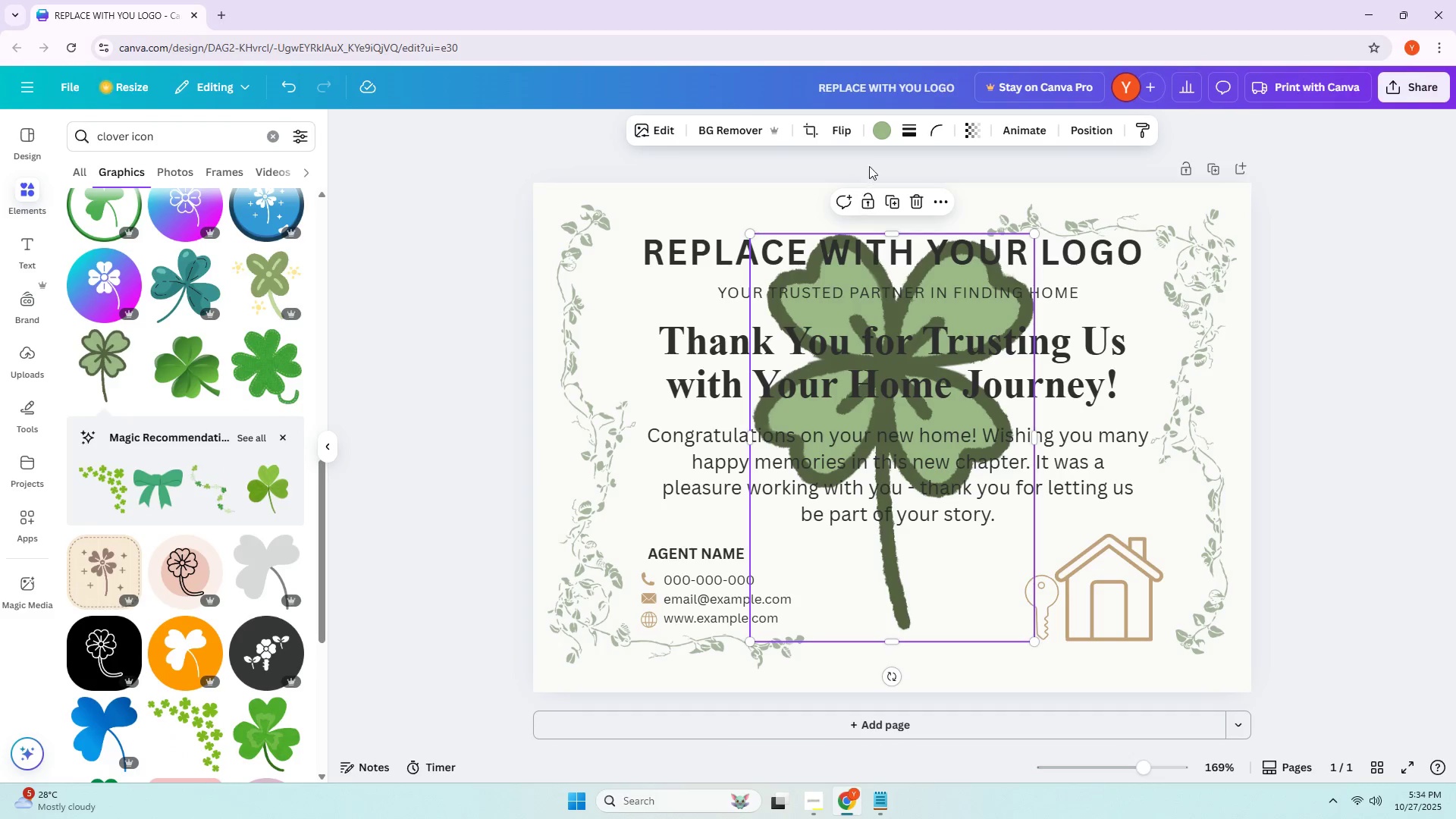 
left_click([878, 139])
 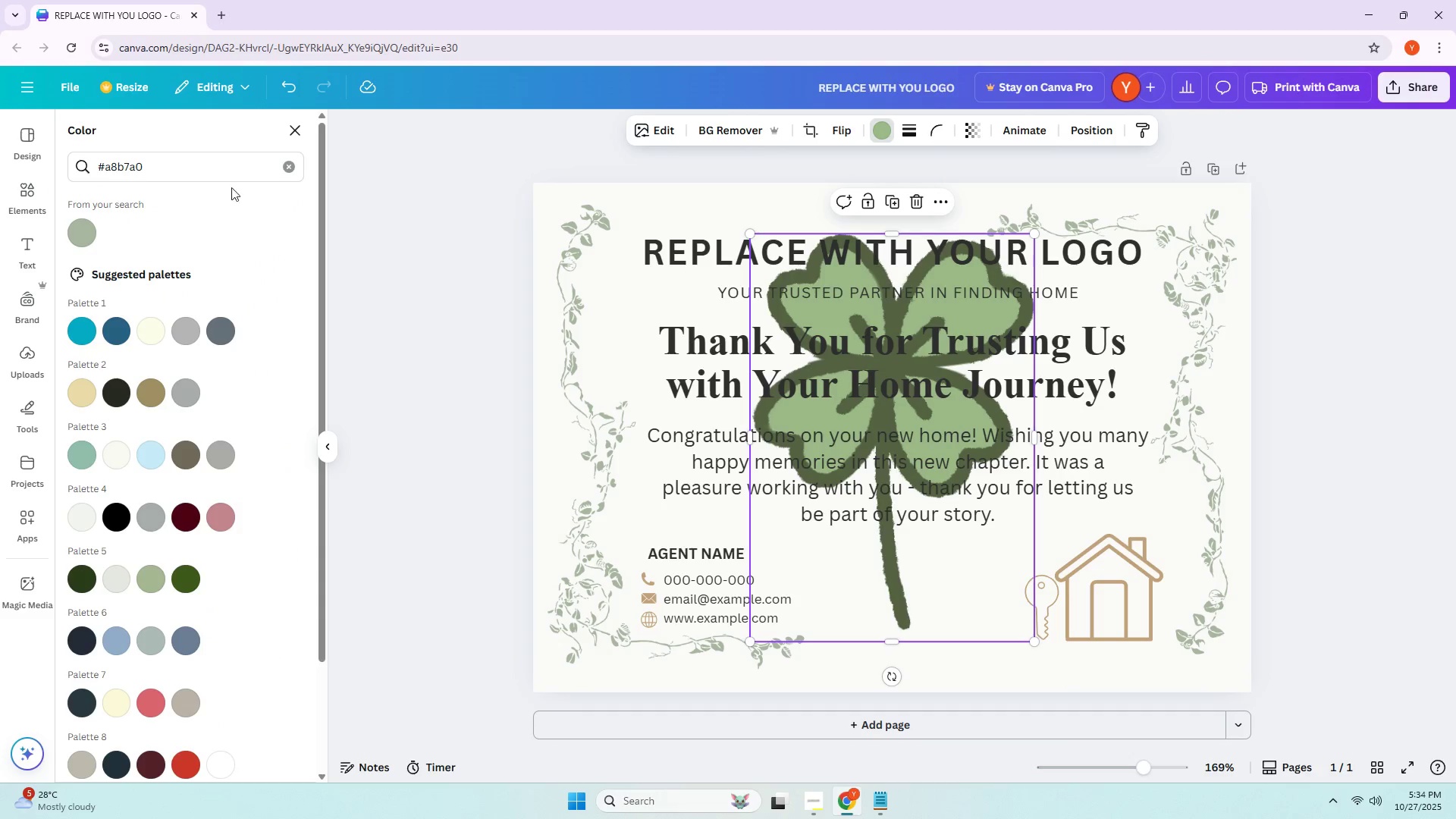 
left_click([295, 173])
 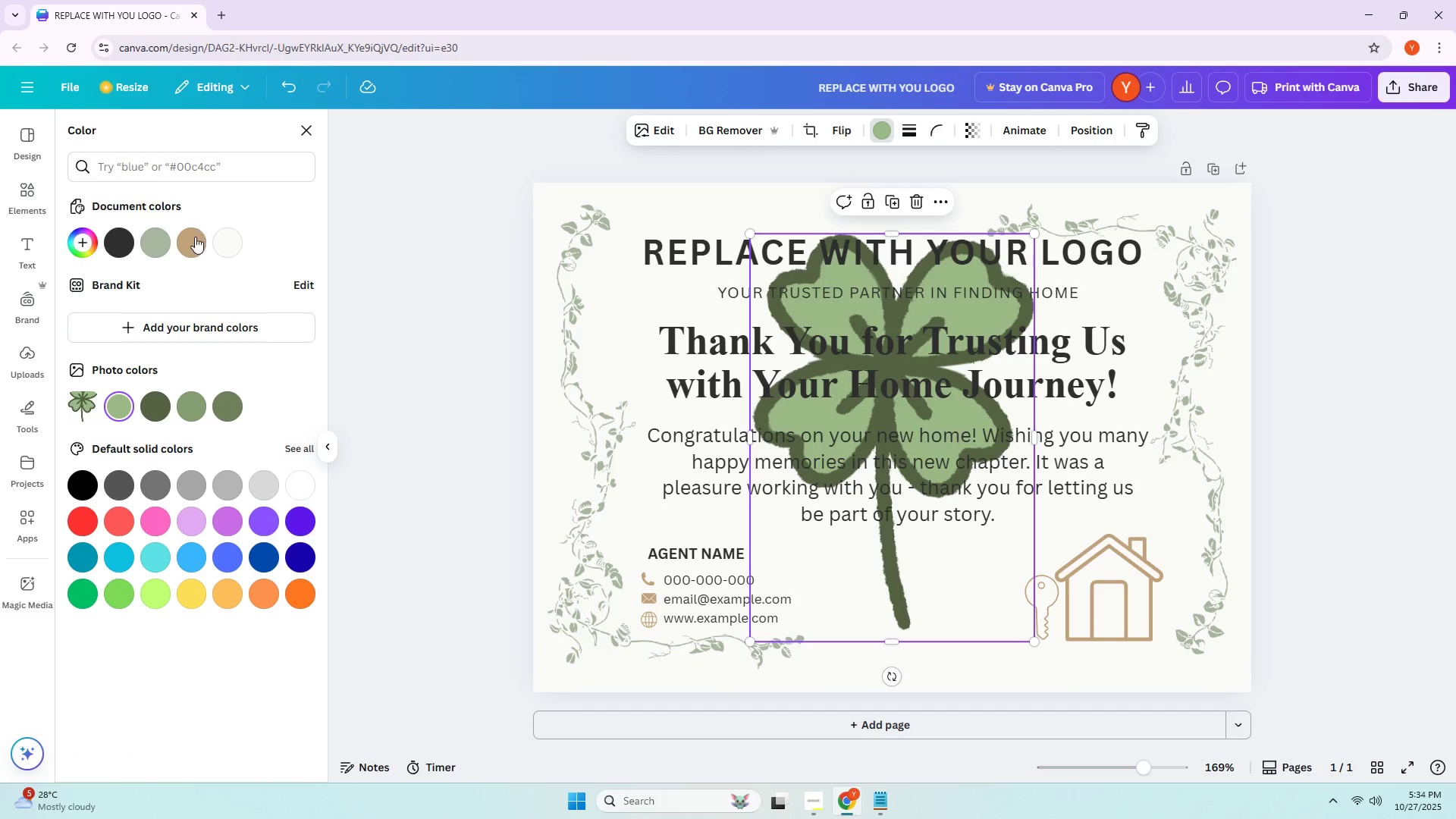 
left_click([193, 243])
 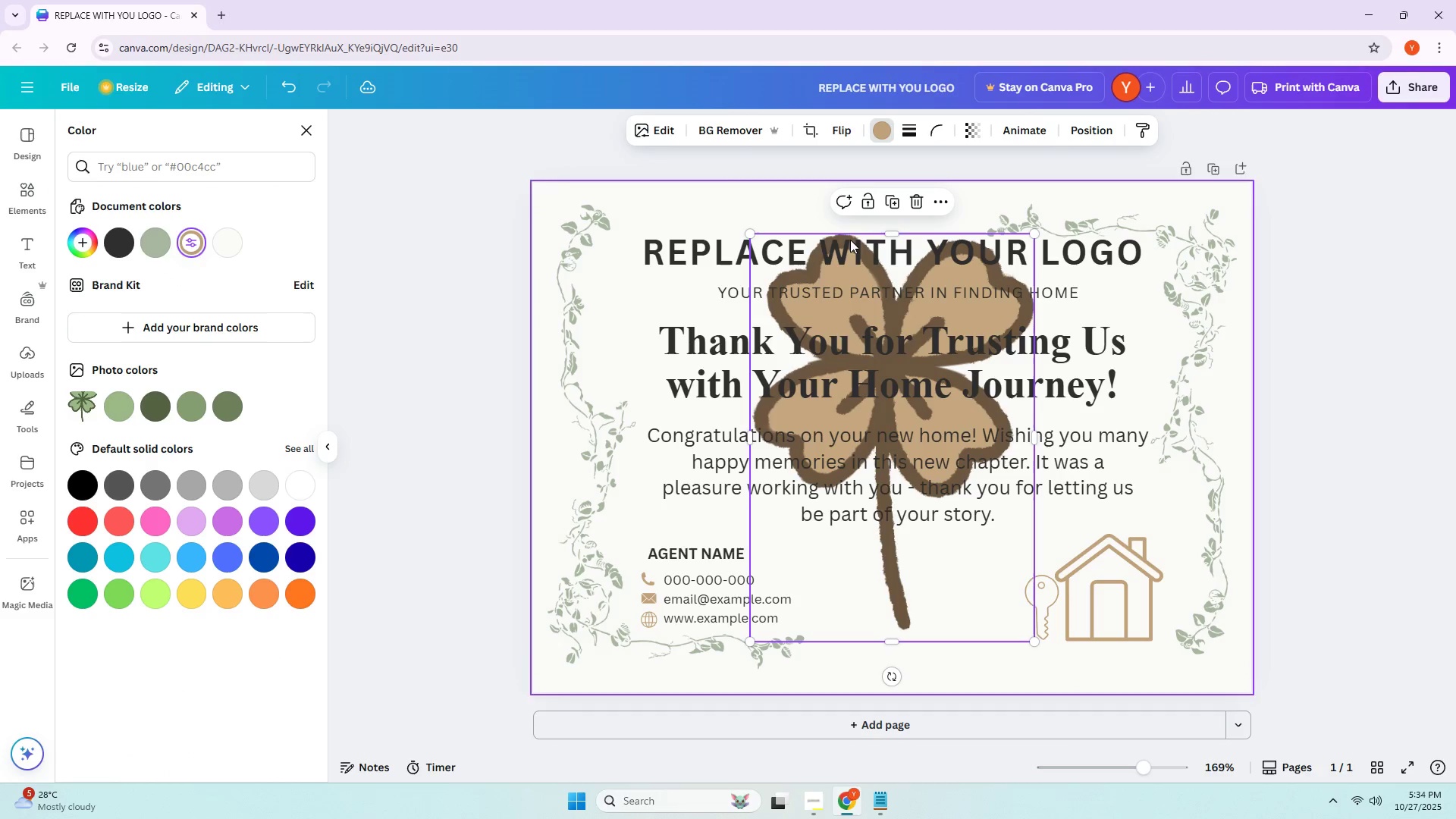 
key(Delete)
 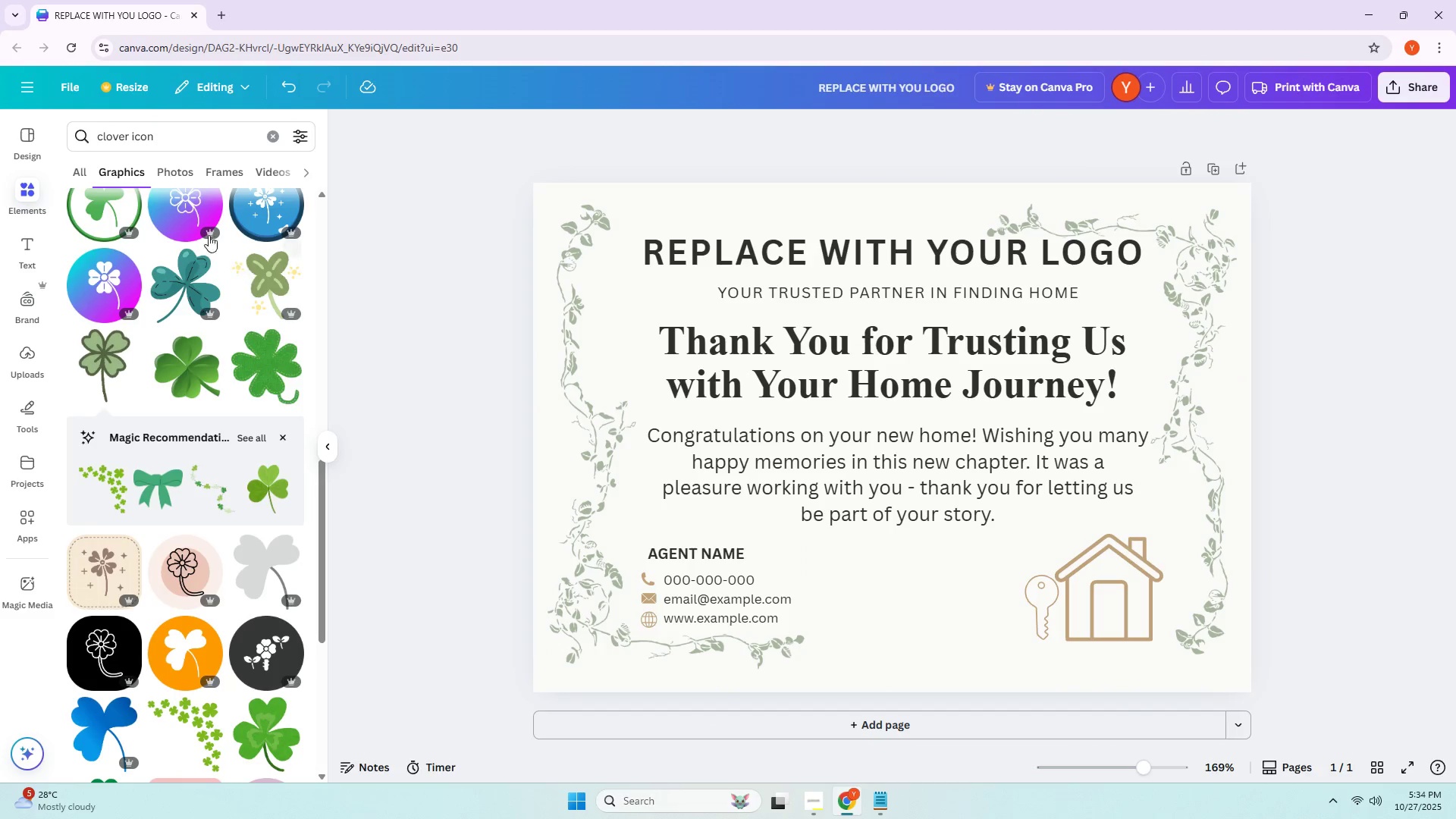 
scroll: coordinate [212, 362], scroll_direction: down, amount: 2.0
 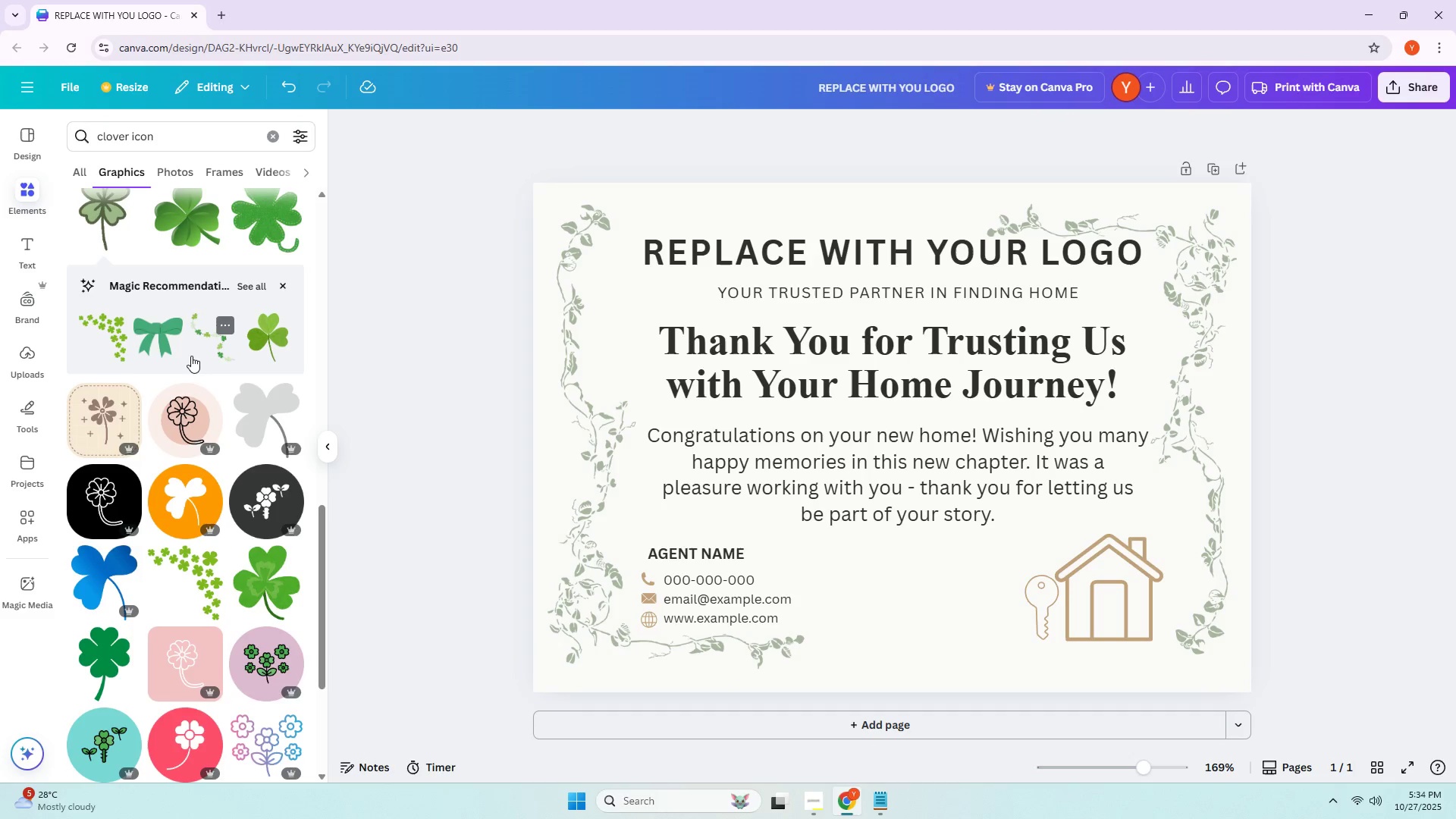 
wait(8.5)
 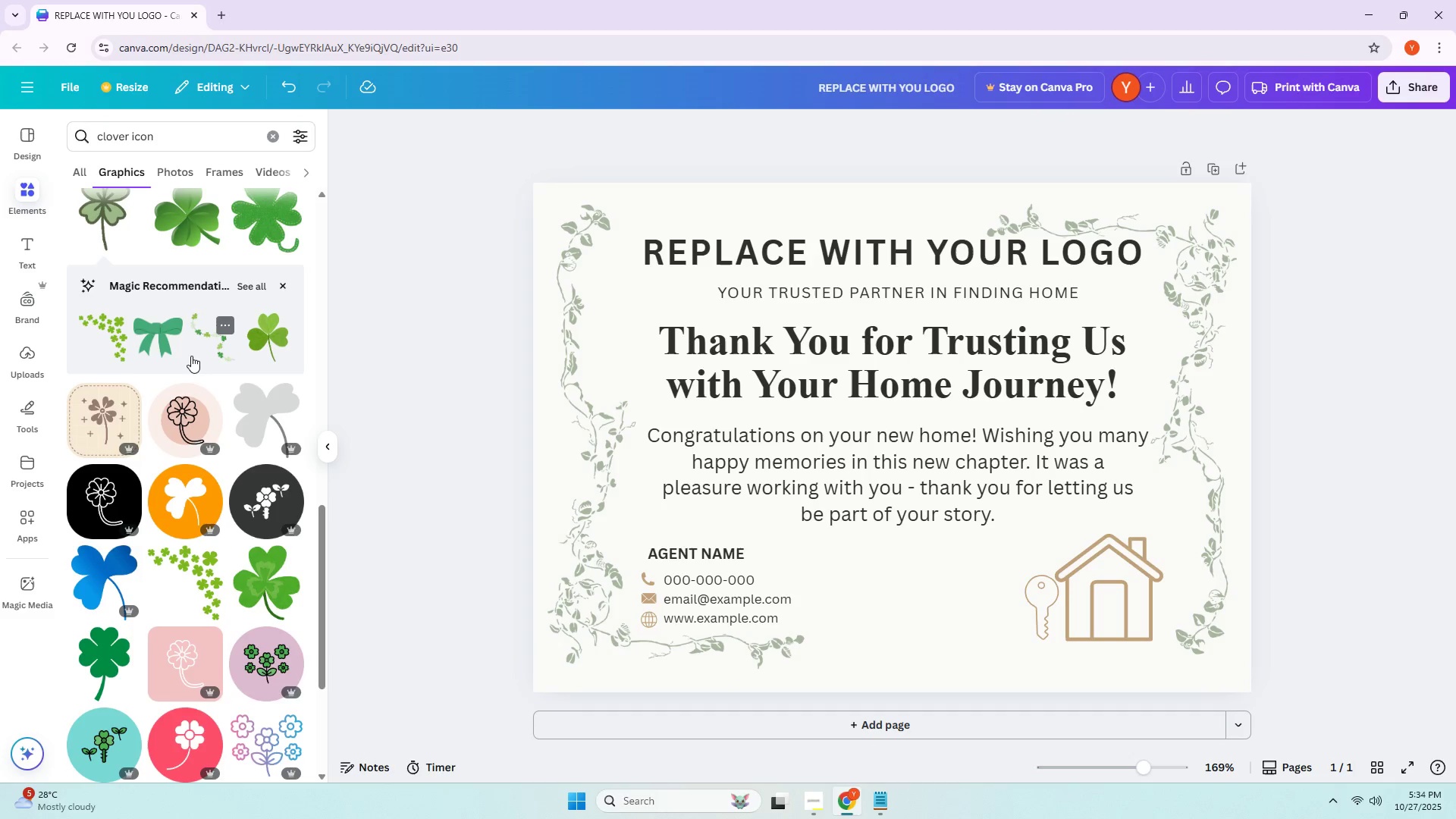 
scroll: coordinate [145, 359], scroll_direction: down, amount: 6.0
 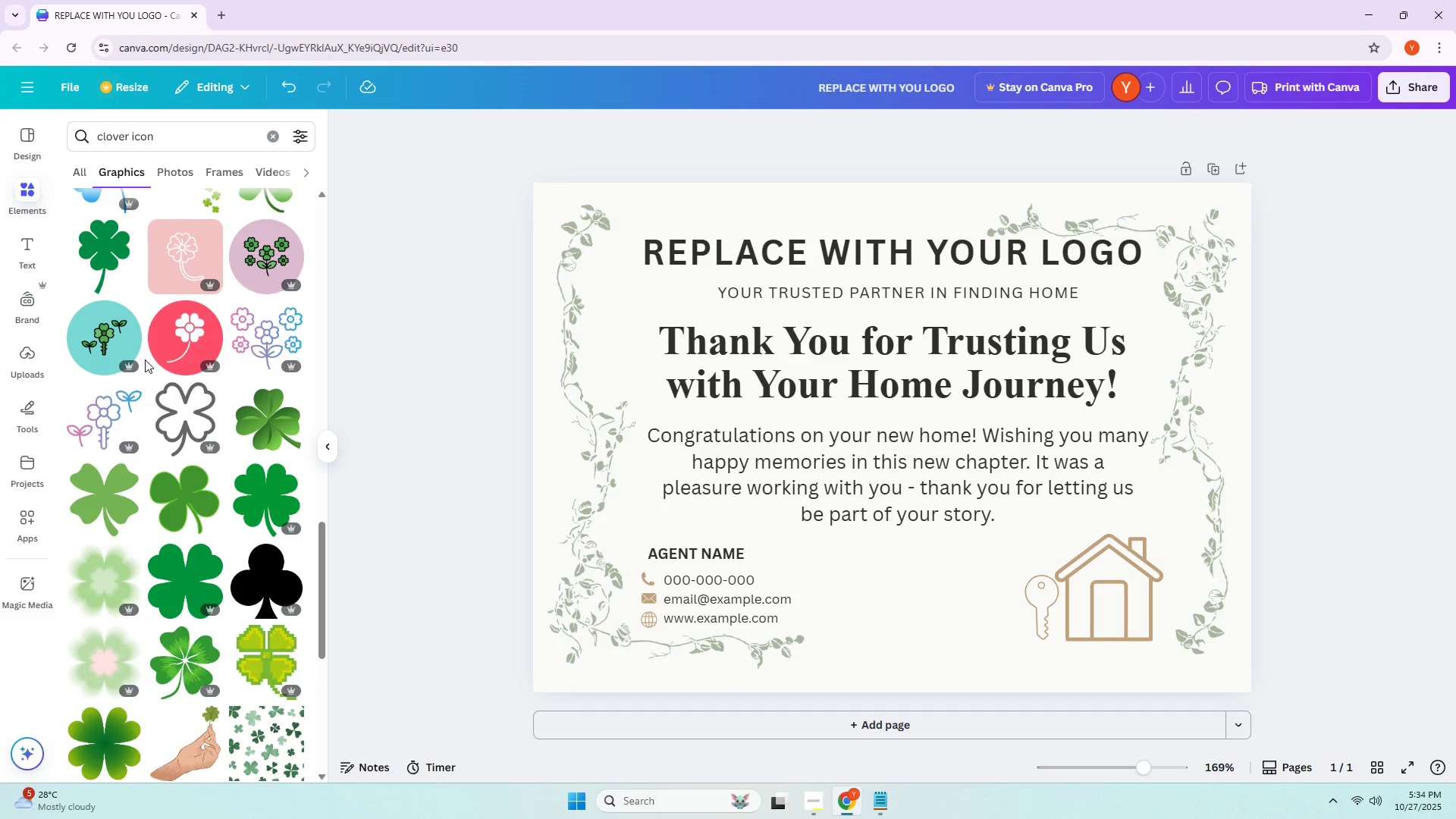 
scroll: coordinate [151, 350], scroll_direction: up, amount: 1.0
 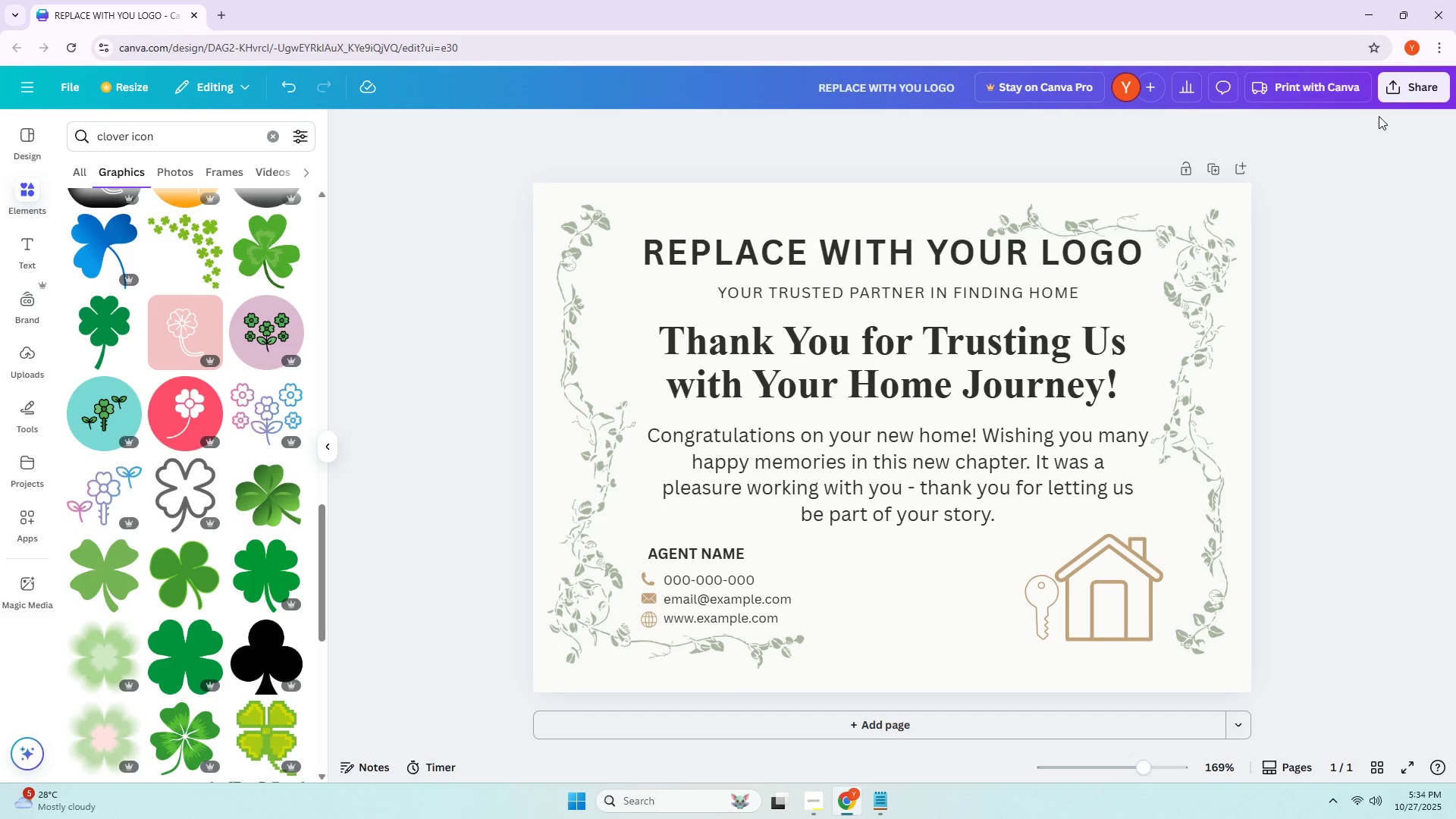 
scroll: coordinate [146, 413], scroll_direction: down, amount: 5.0
 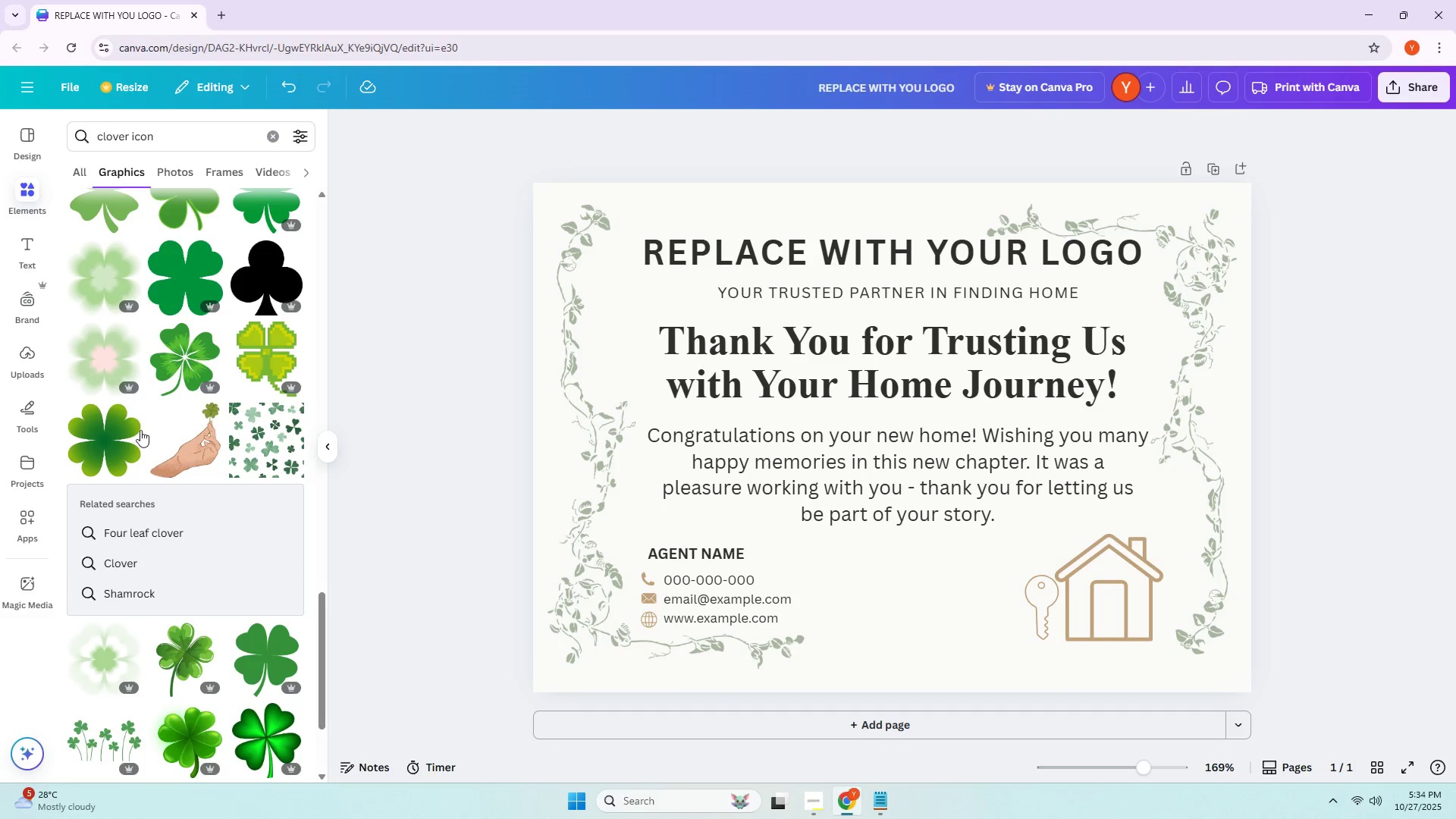 
left_click([111, 443])
 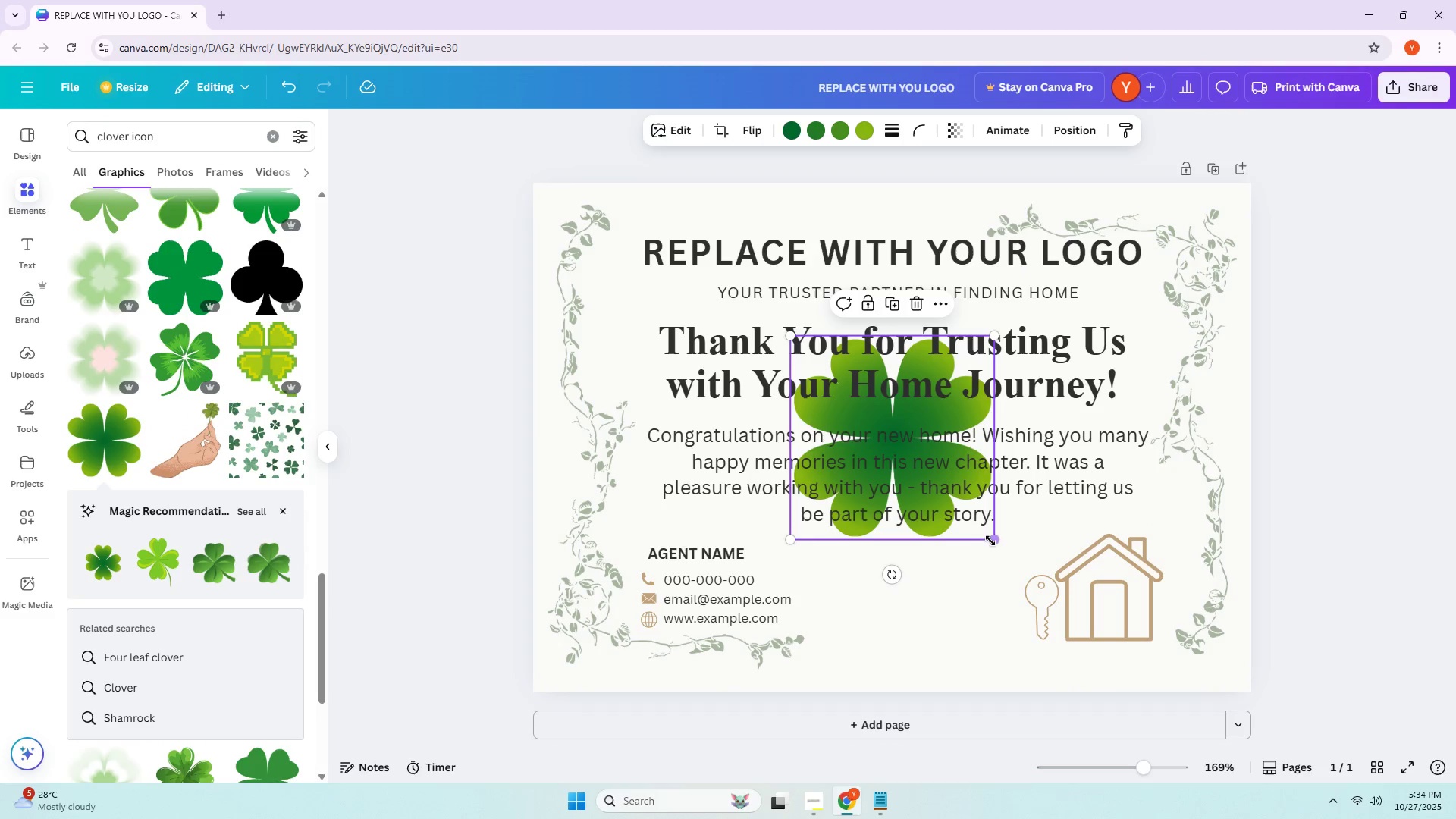 
left_click_drag(start_coordinate=[990, 541], to_coordinate=[984, 536])
 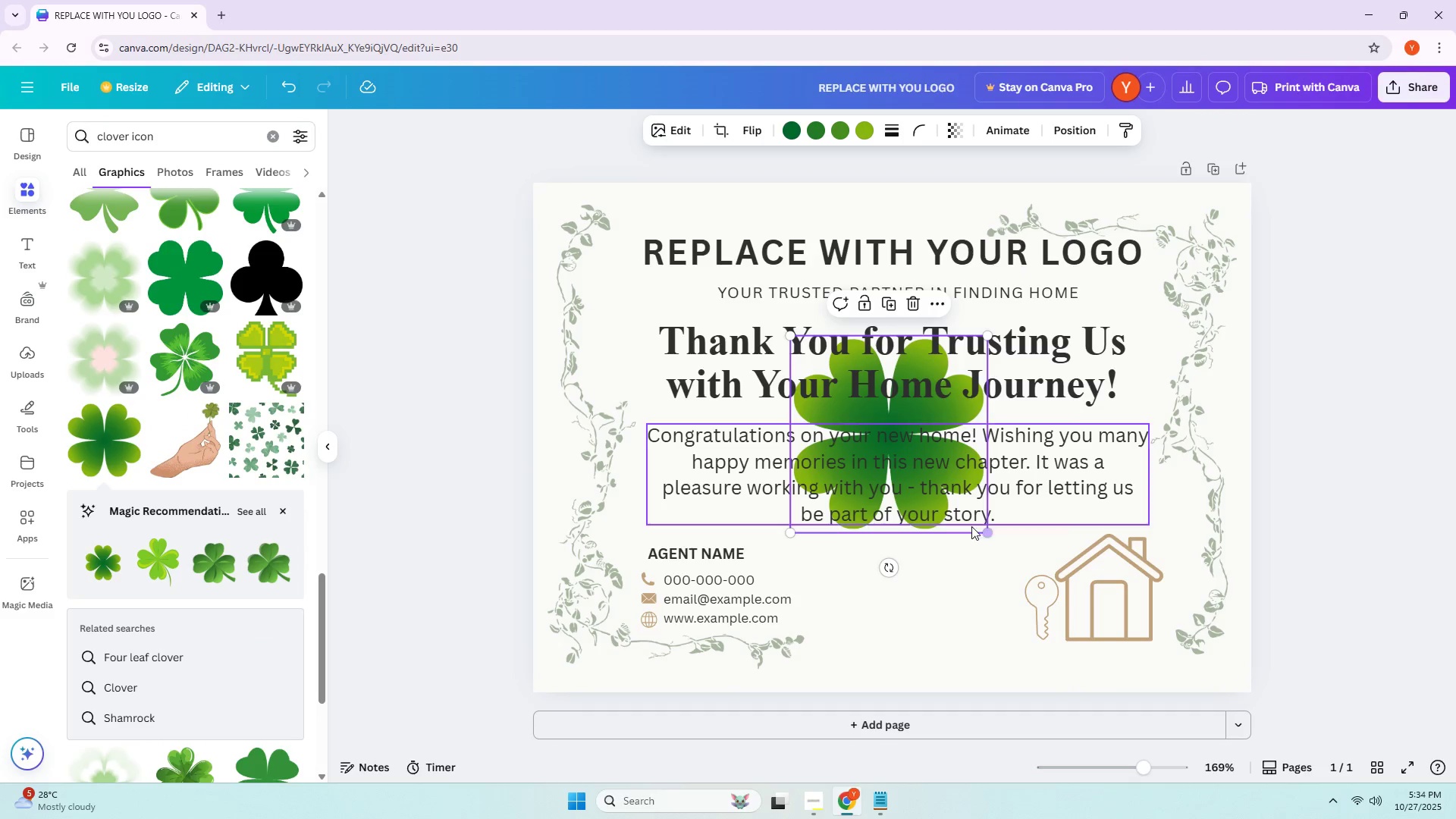 
left_click_drag(start_coordinate=[958, 517], to_coordinate=[950, 633])
 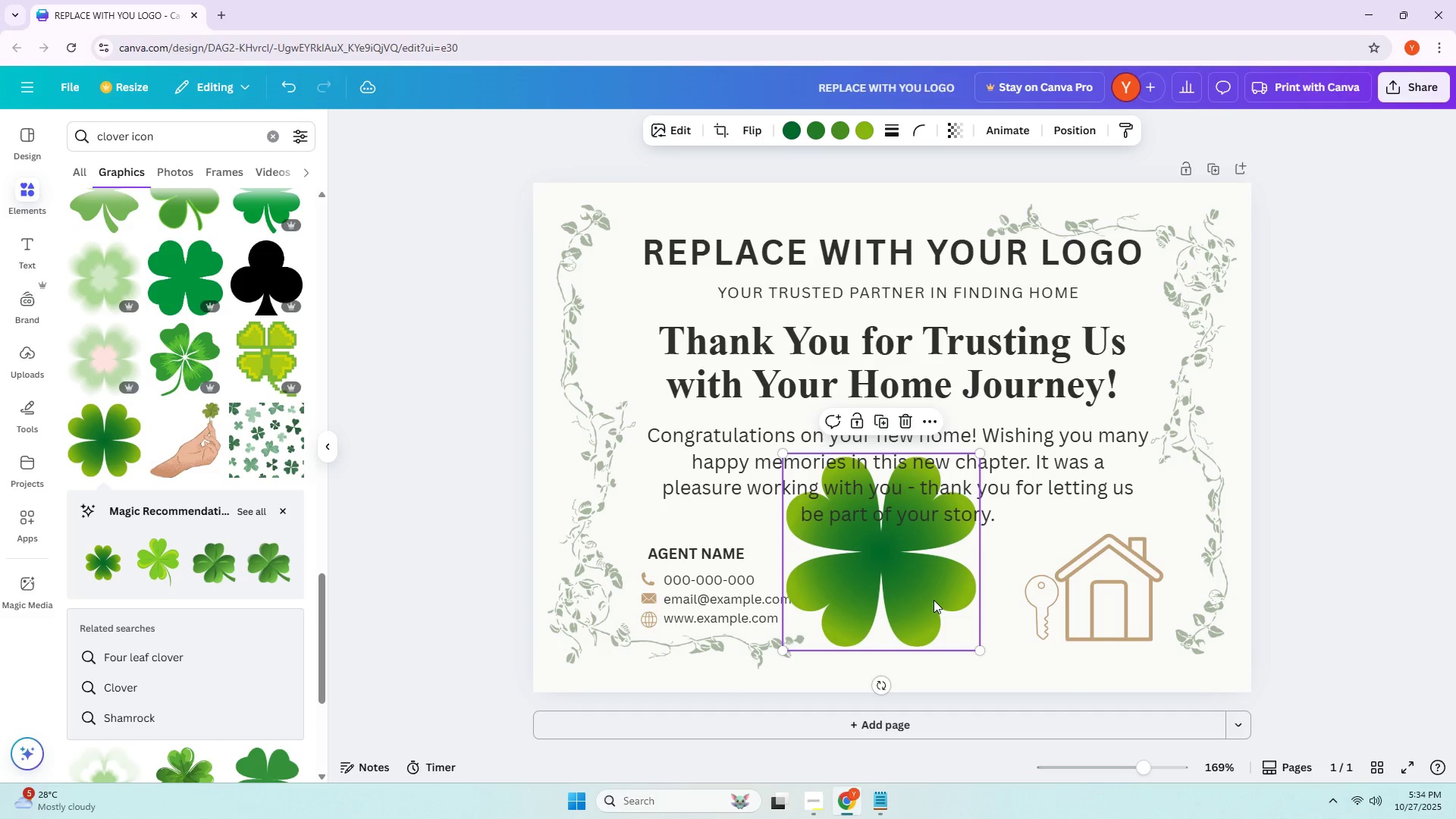 
key(Delete)
 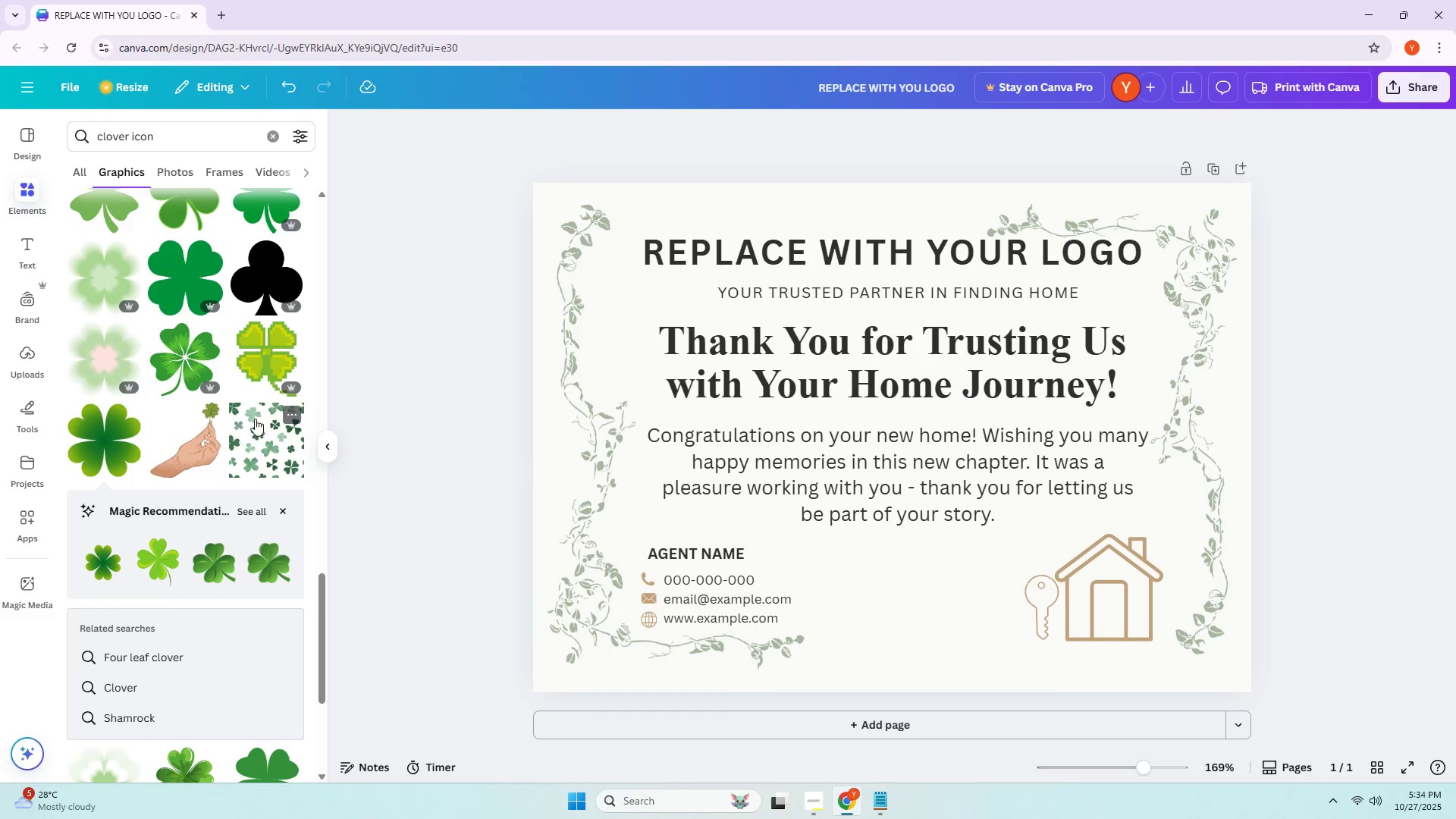 
scroll: coordinate [141, 390], scroll_direction: down, amount: 3.0
 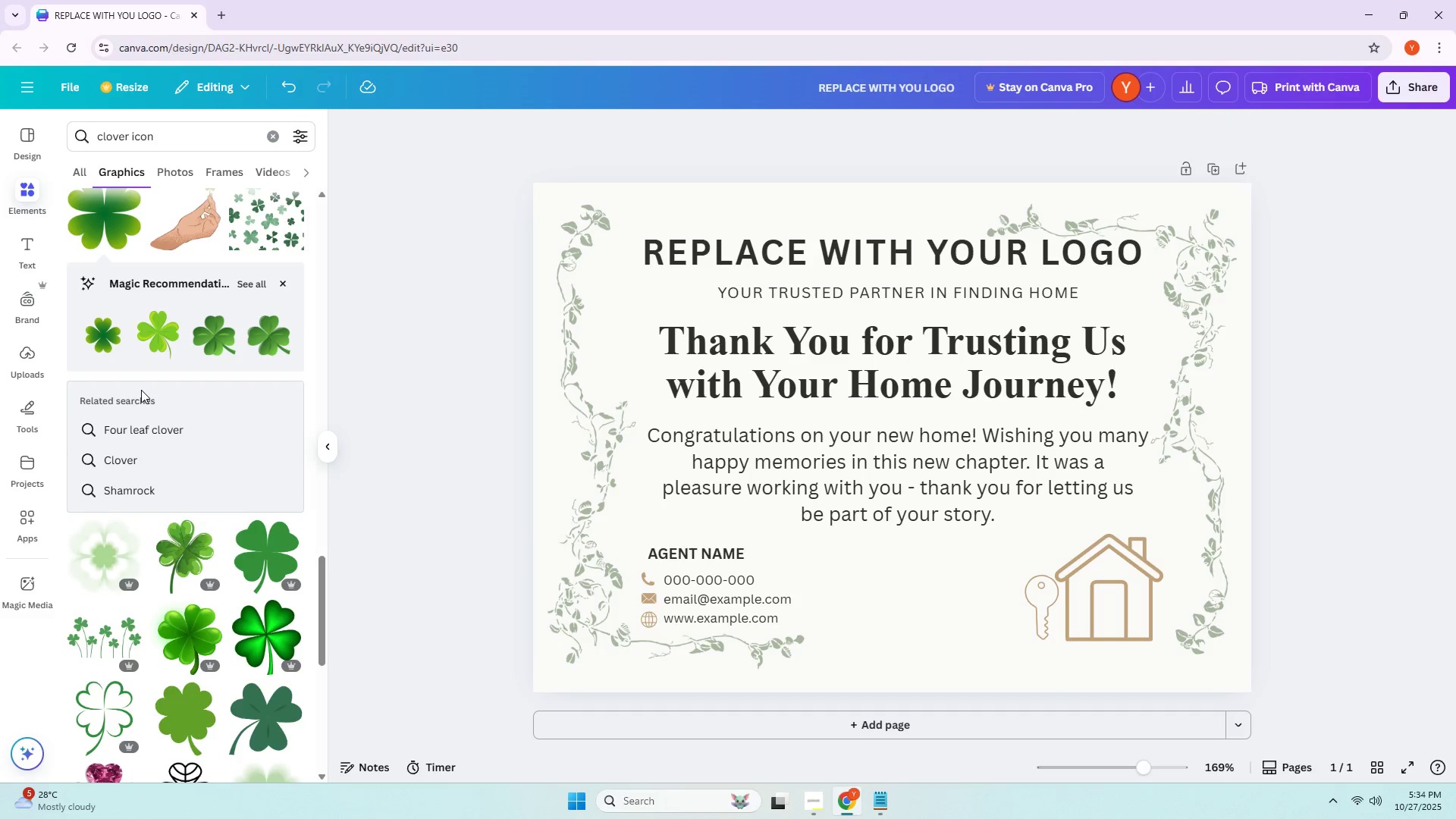 
scroll: coordinate [146, 391], scroll_direction: none, amount: 0.0
 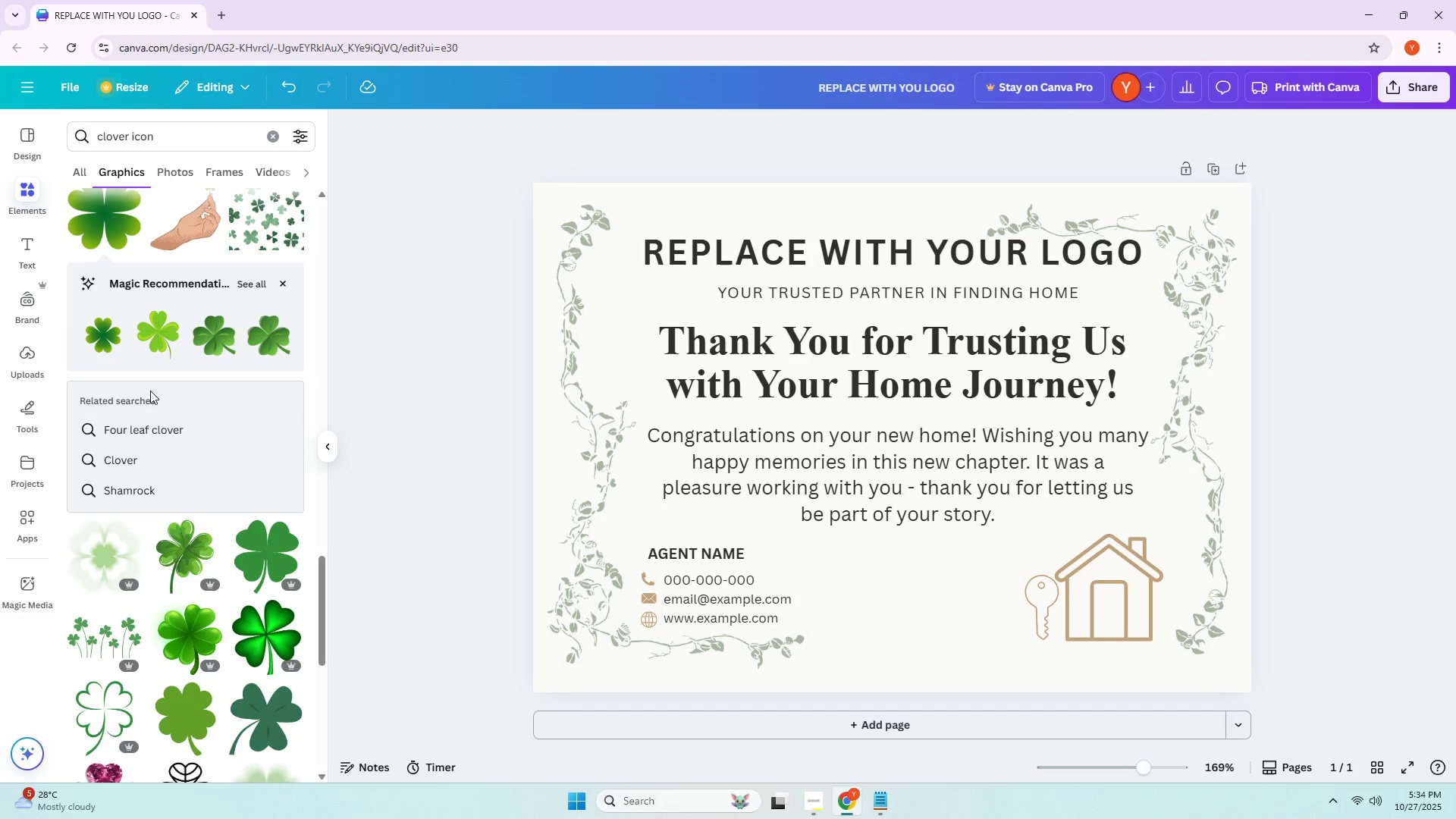 
scroll: coordinate [156, 394], scroll_direction: down, amount: 2.0
 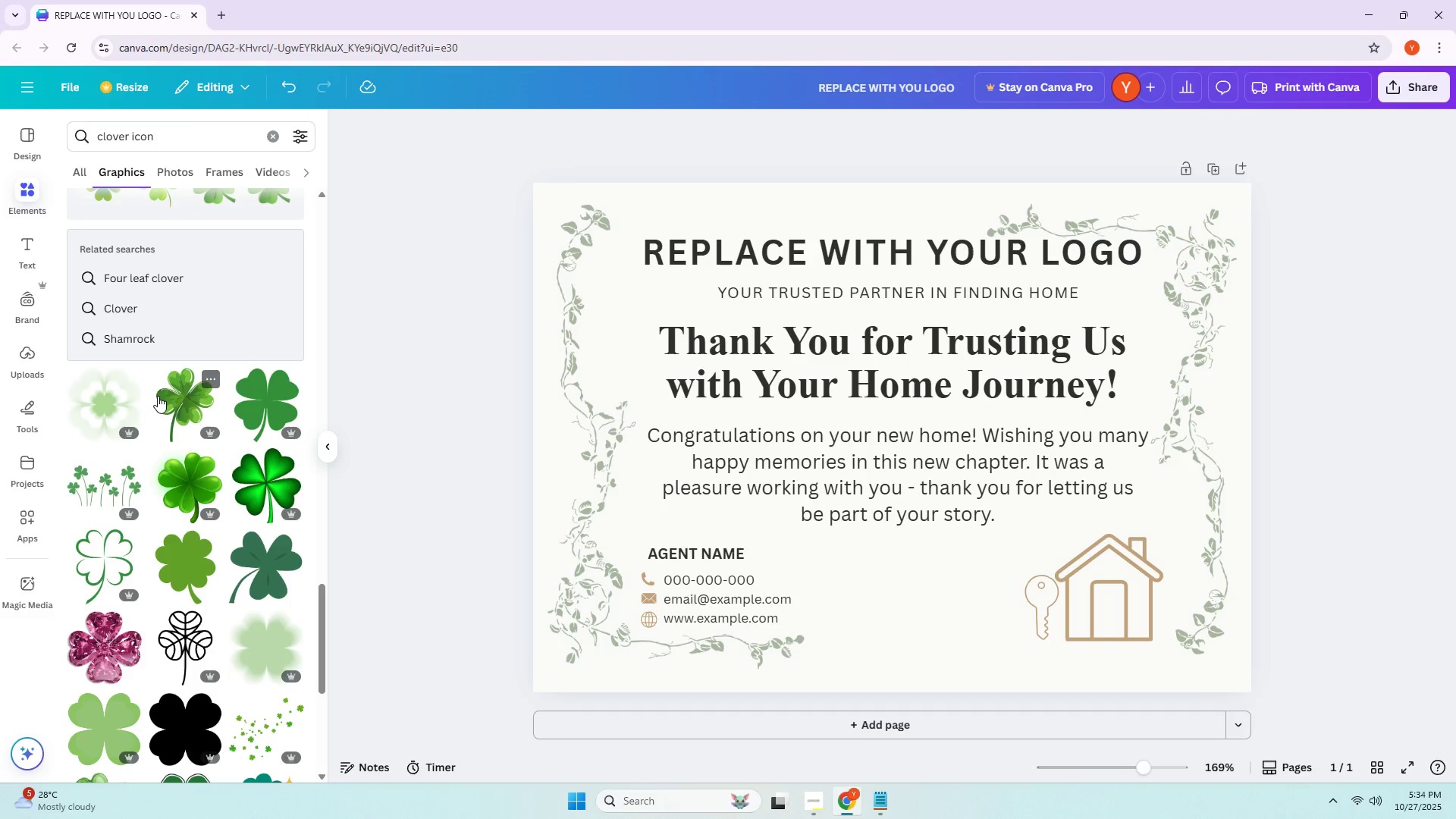 
double_click([253, 560])
 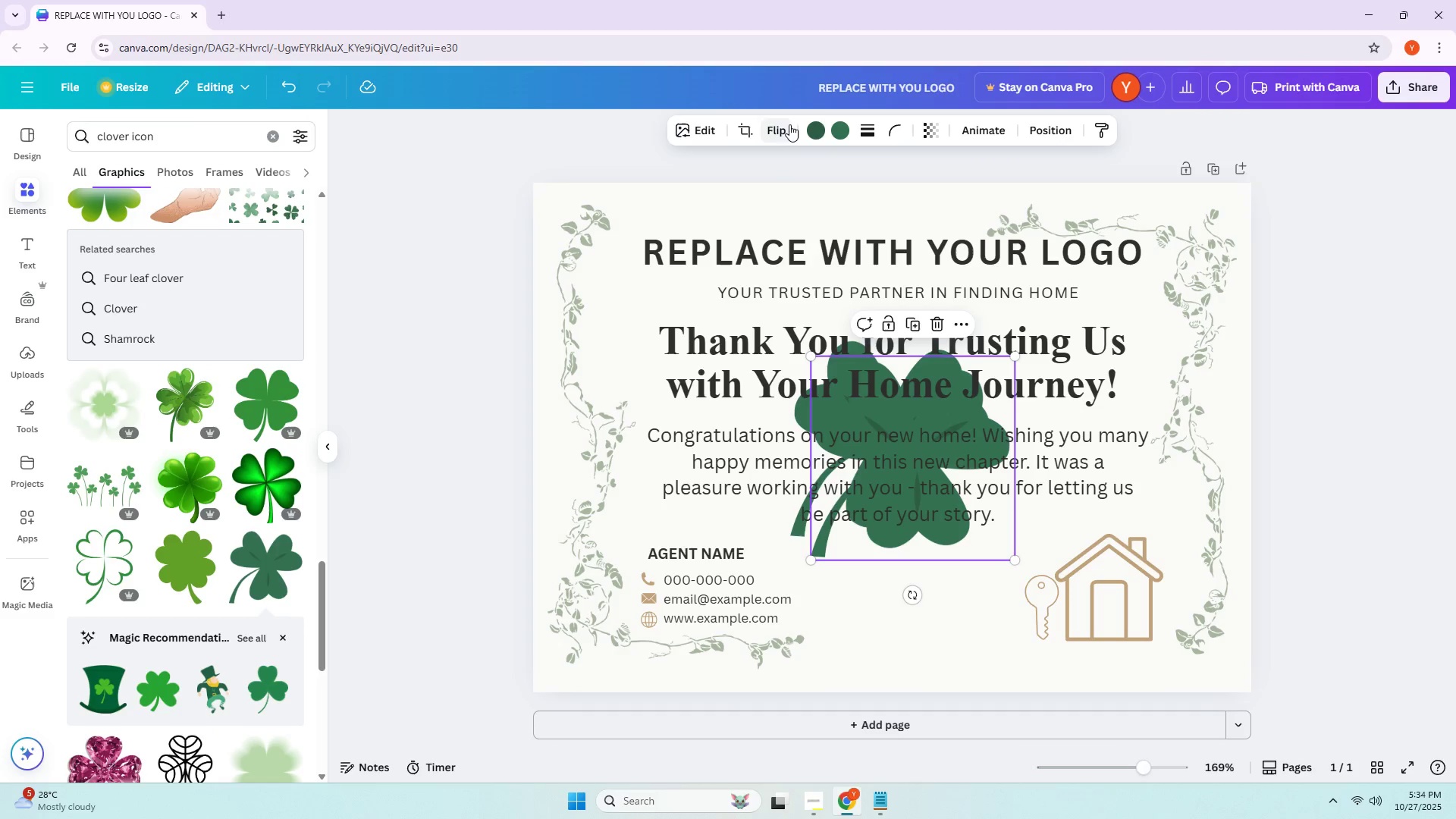 
left_click([828, 129])
 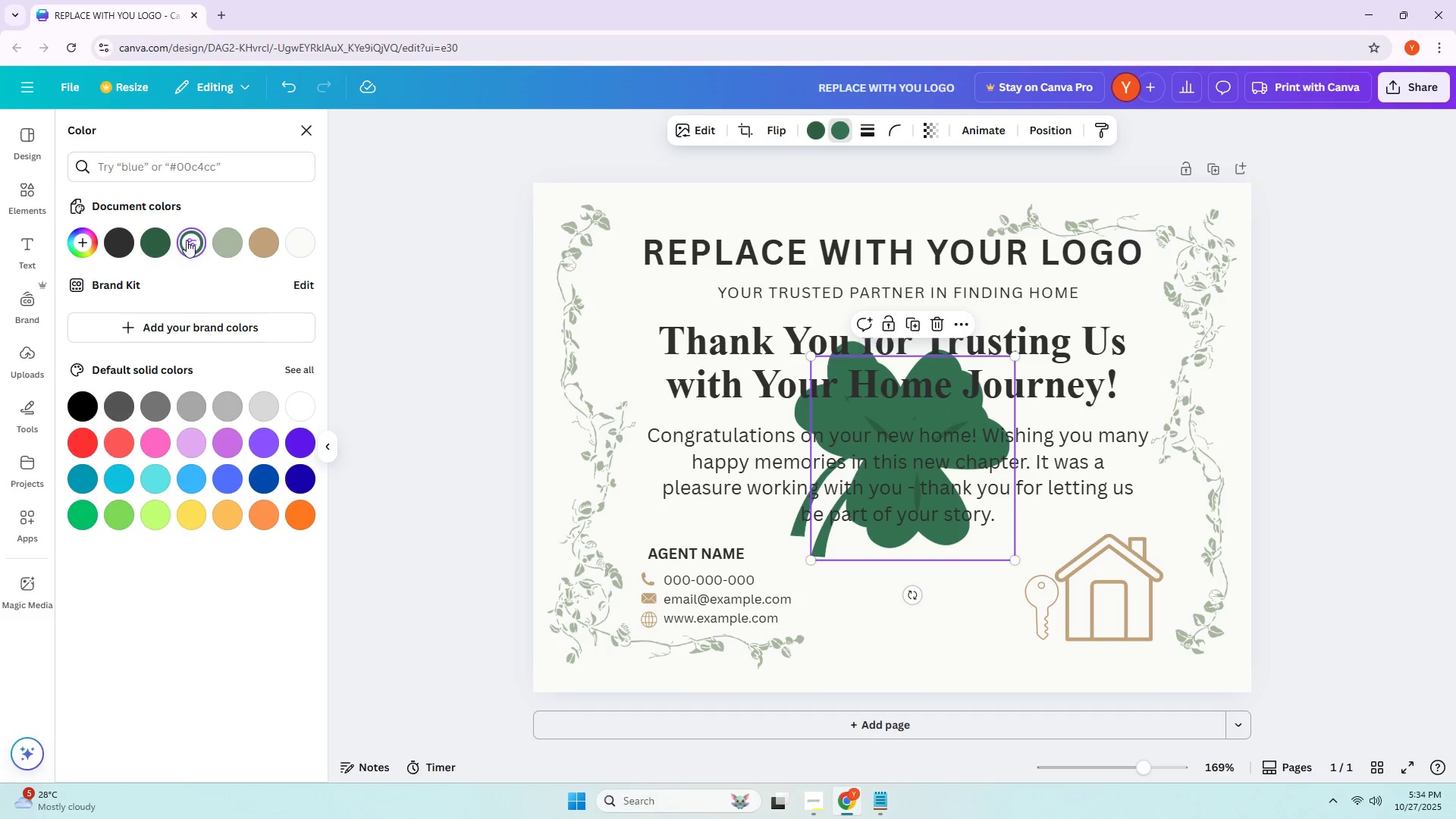 
left_click([168, 240])
 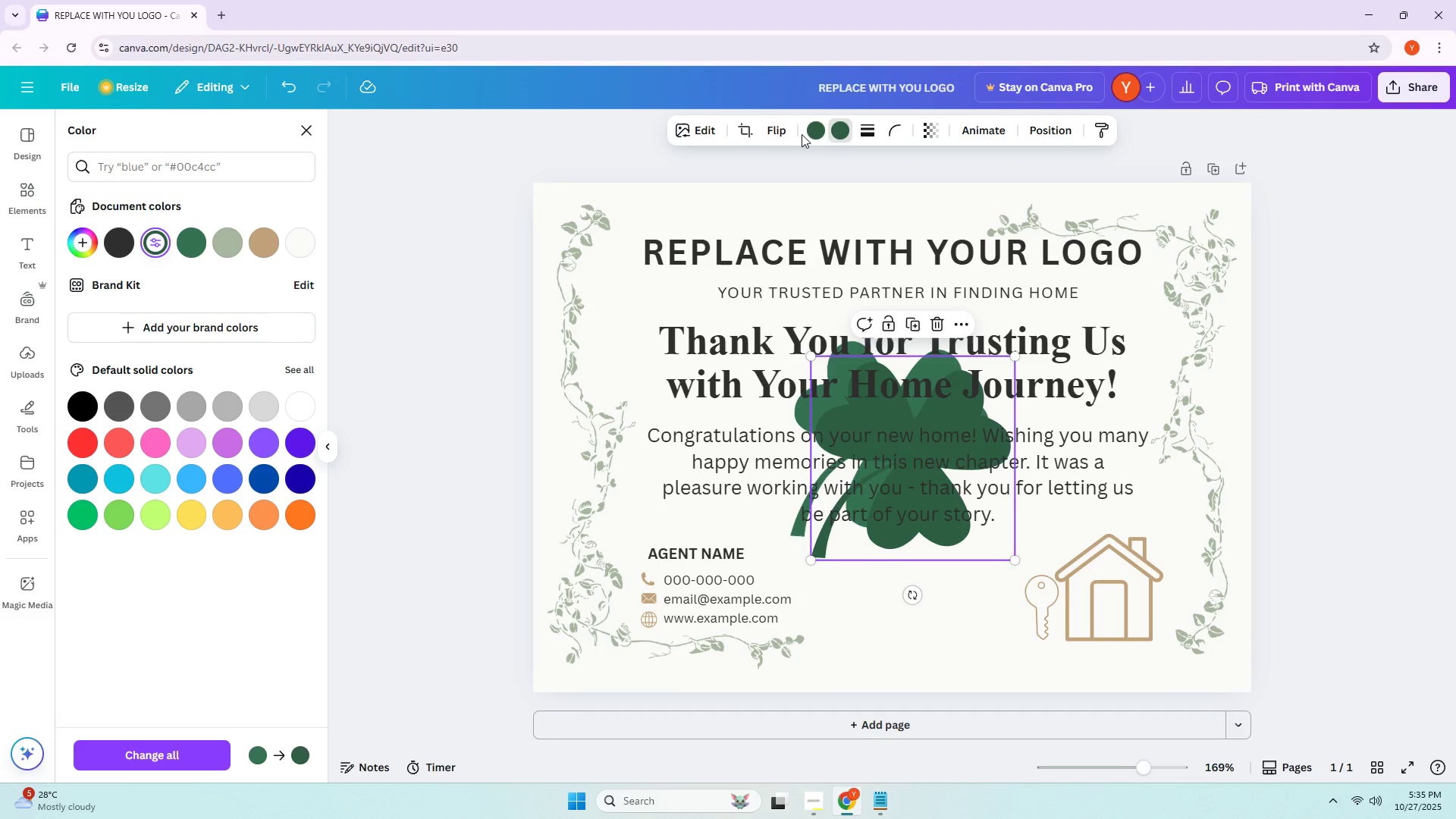 
left_click([827, 130])
 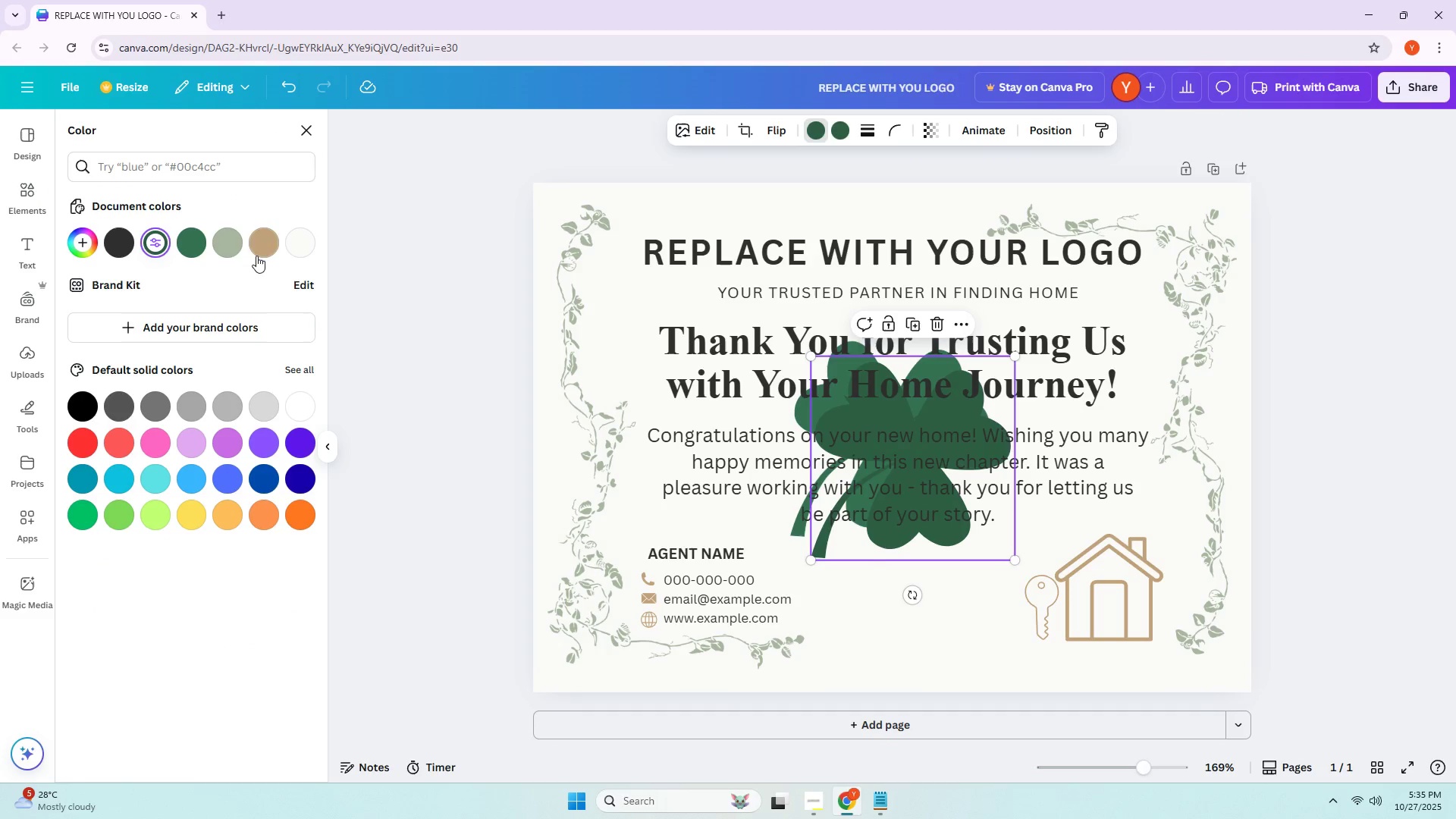 
left_click([275, 242])
 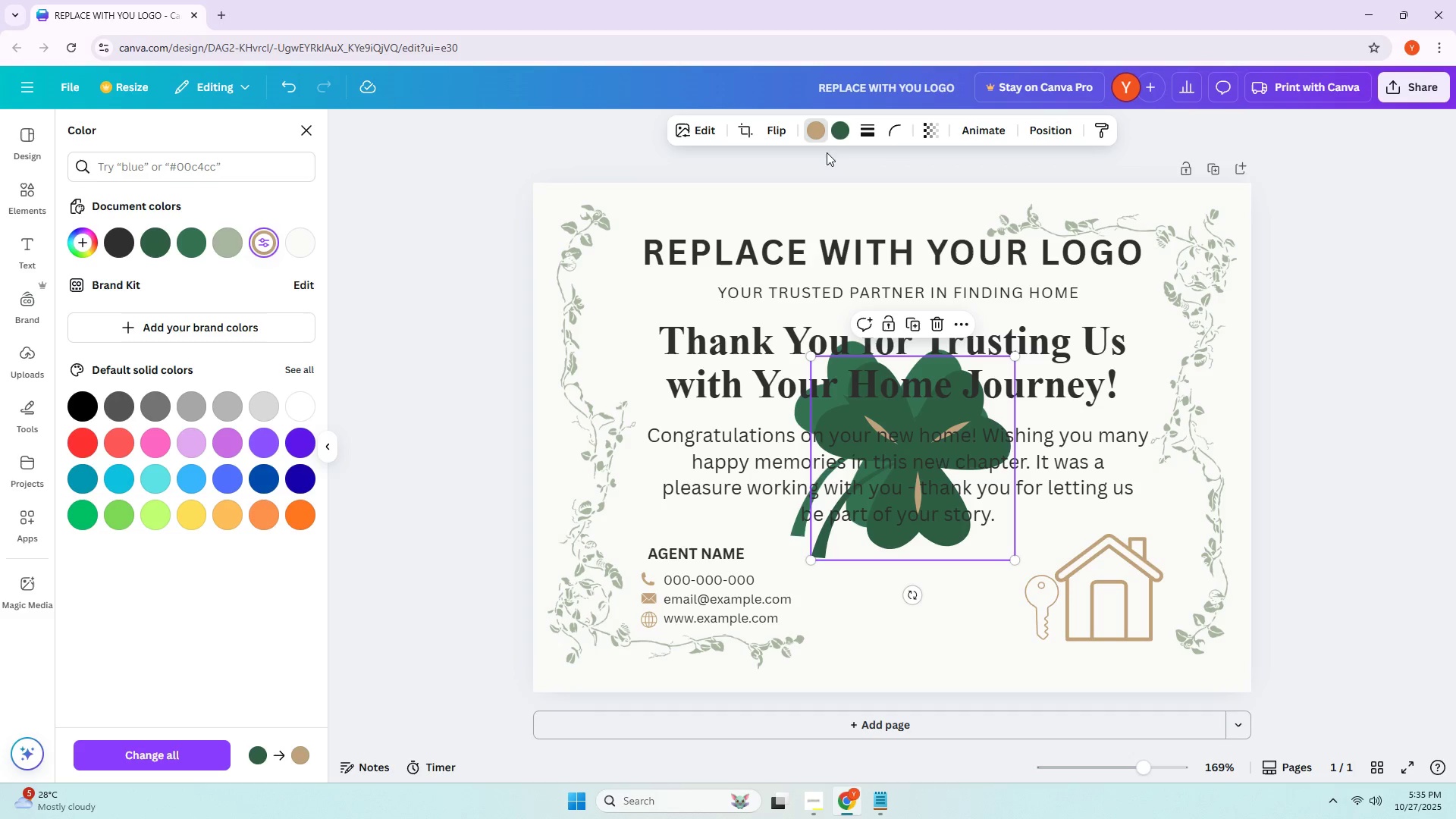 
double_click([844, 132])
 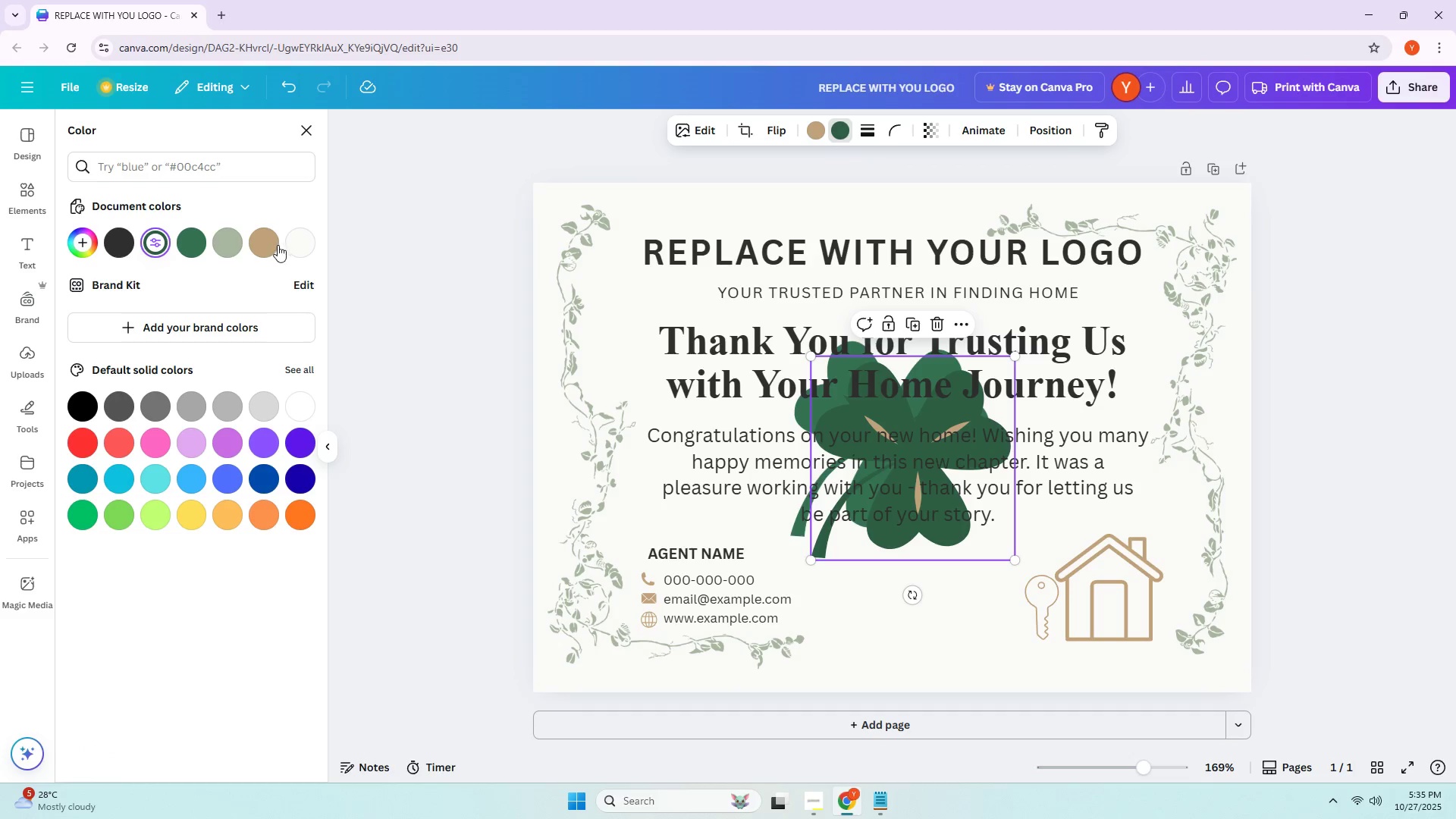 
double_click([271, 246])
 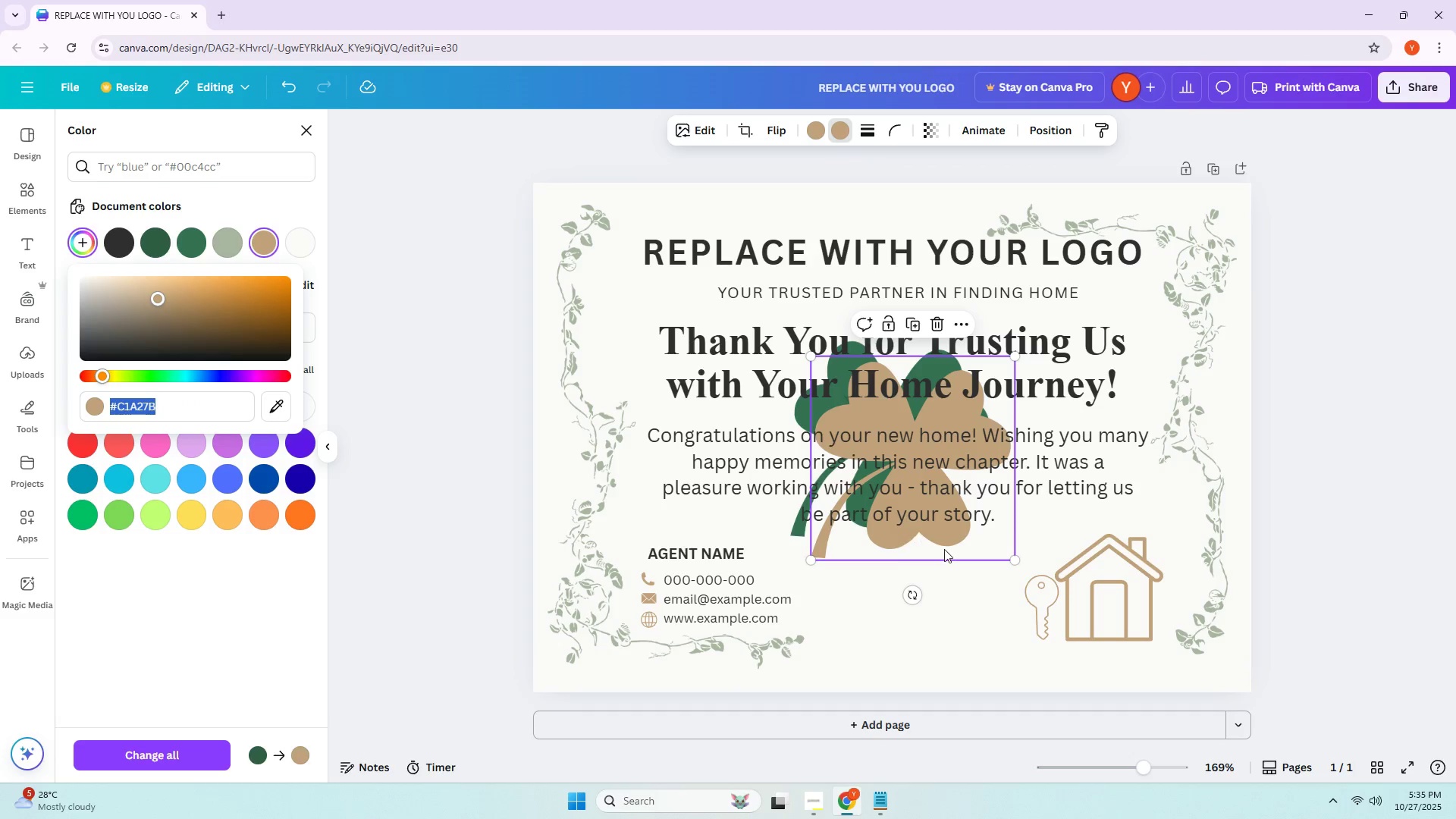 
left_click_drag(start_coordinate=[927, 547], to_coordinate=[981, 633])
 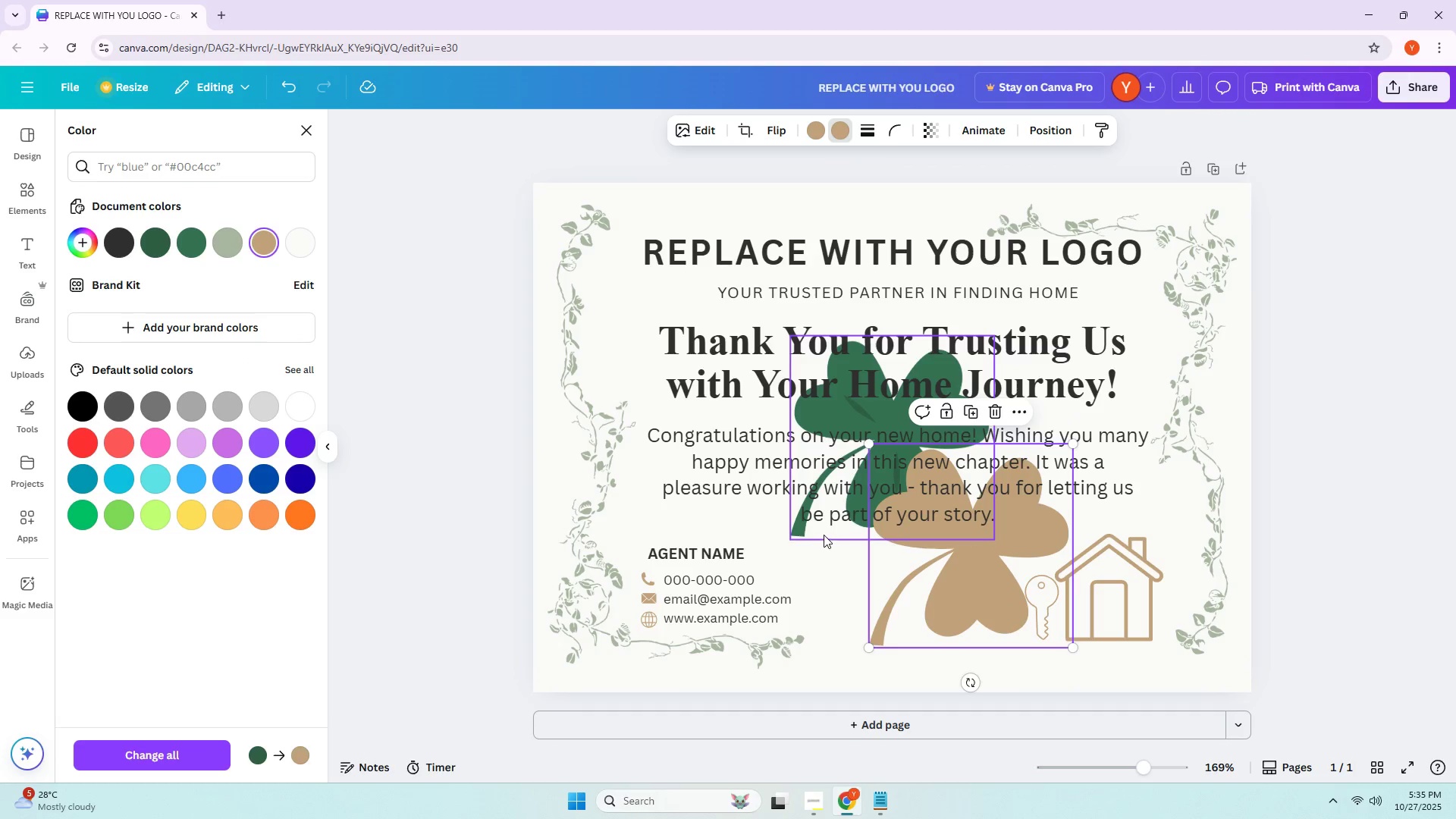 
left_click([817, 534])
 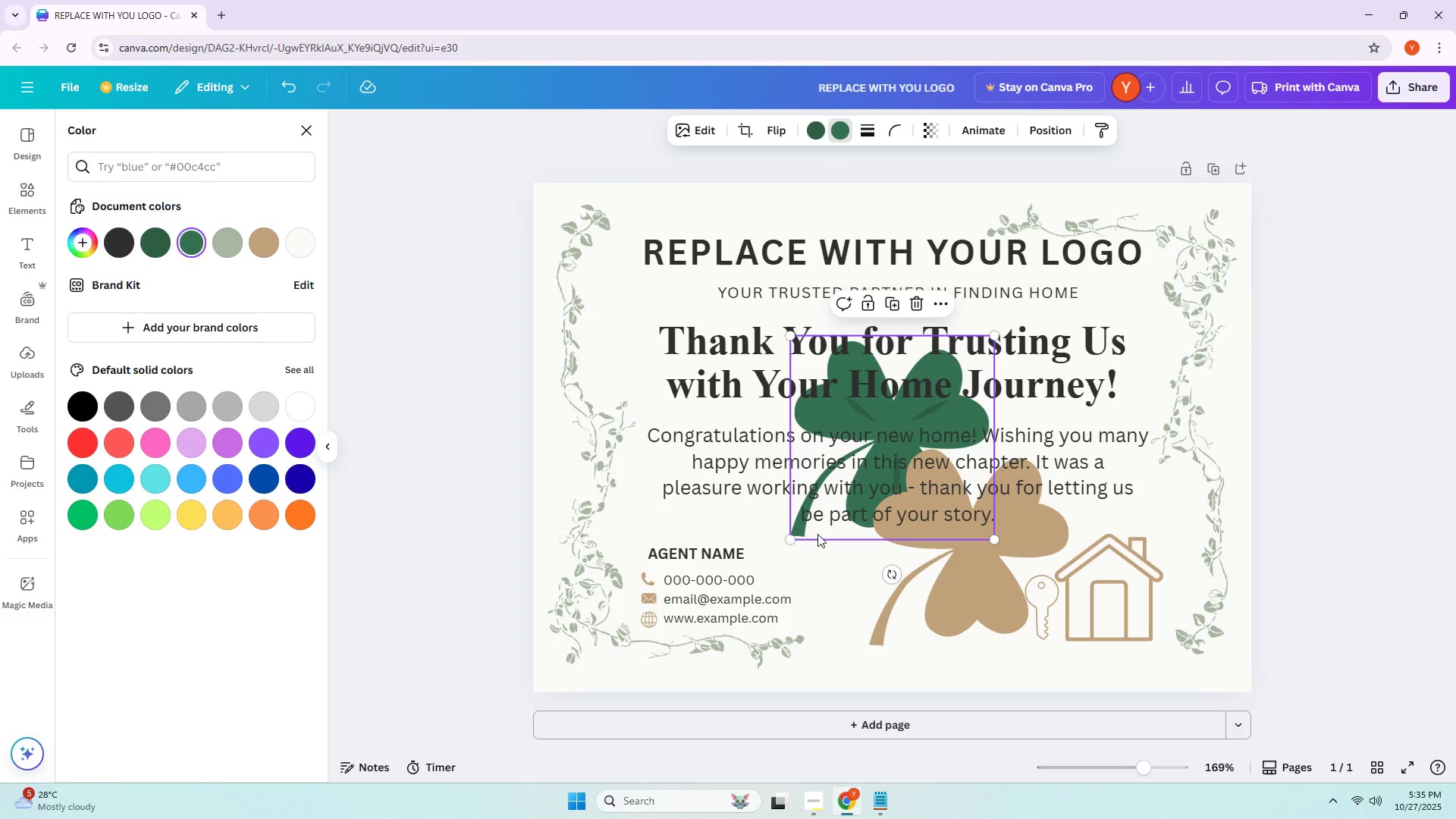 
key(Delete)
 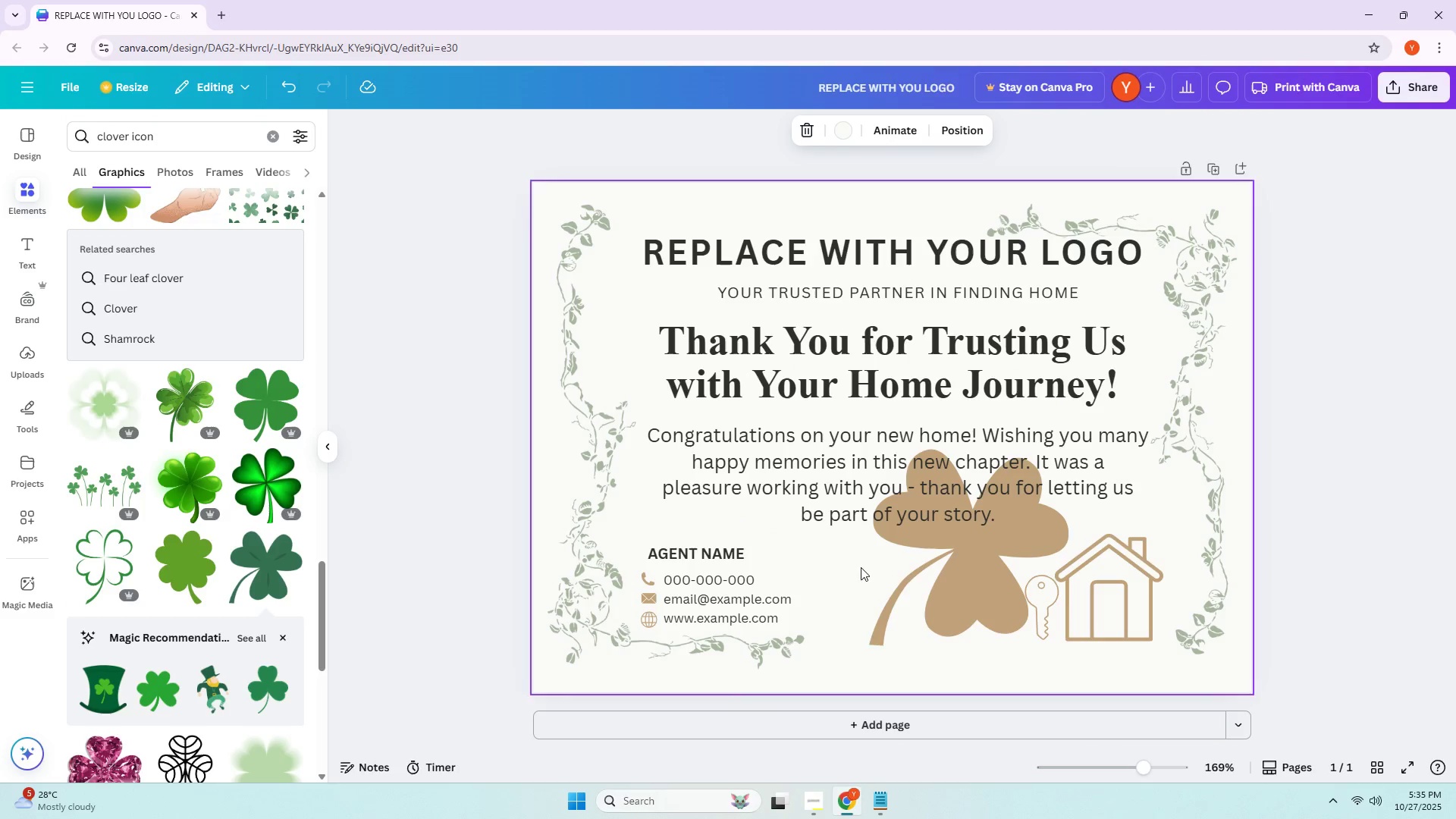 
key(End)
 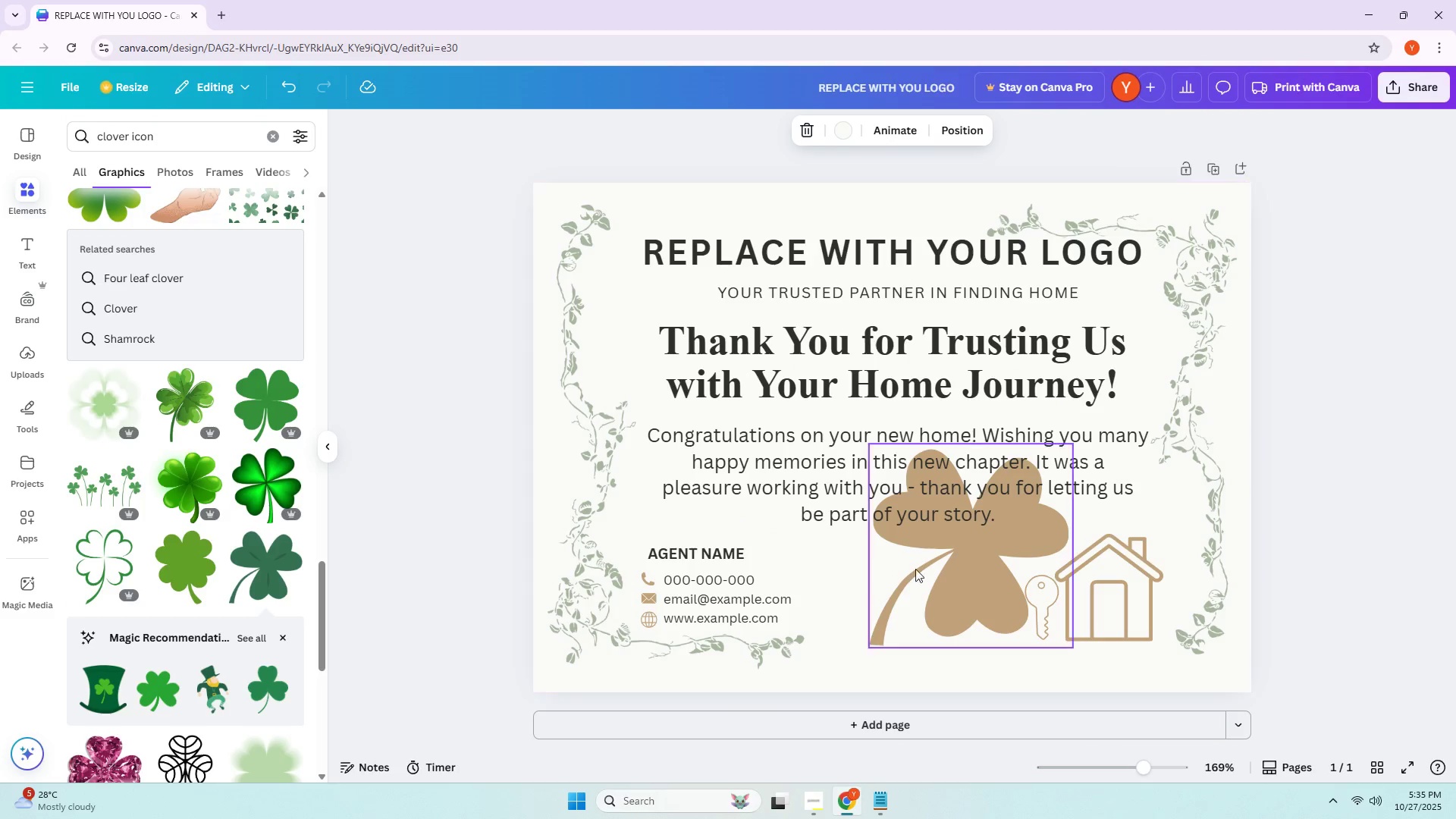 
left_click_drag(start_coordinate=[918, 570], to_coordinate=[923, 577])
 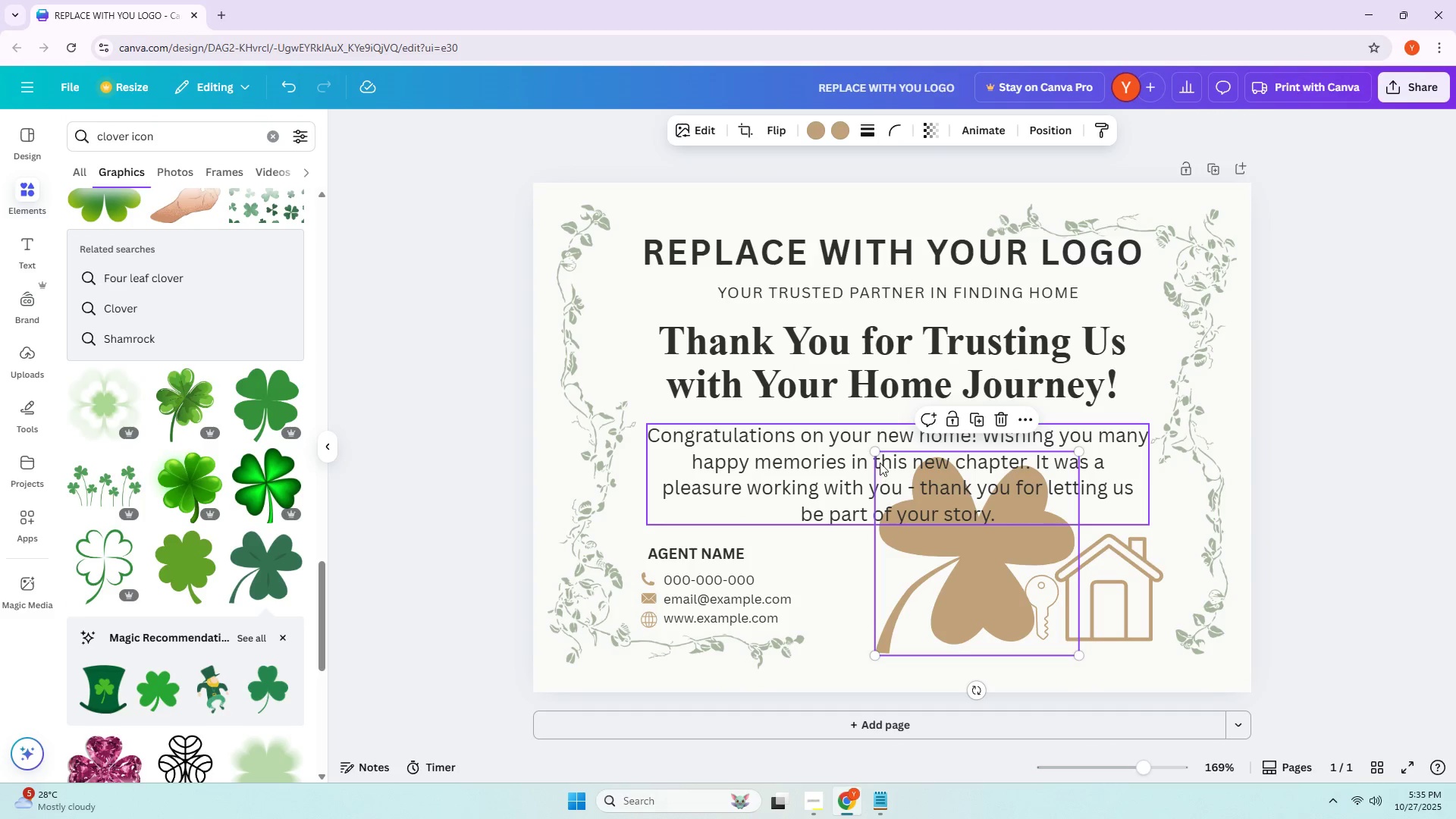 
left_click_drag(start_coordinate=[875, 456], to_coordinate=[1022, 632])
 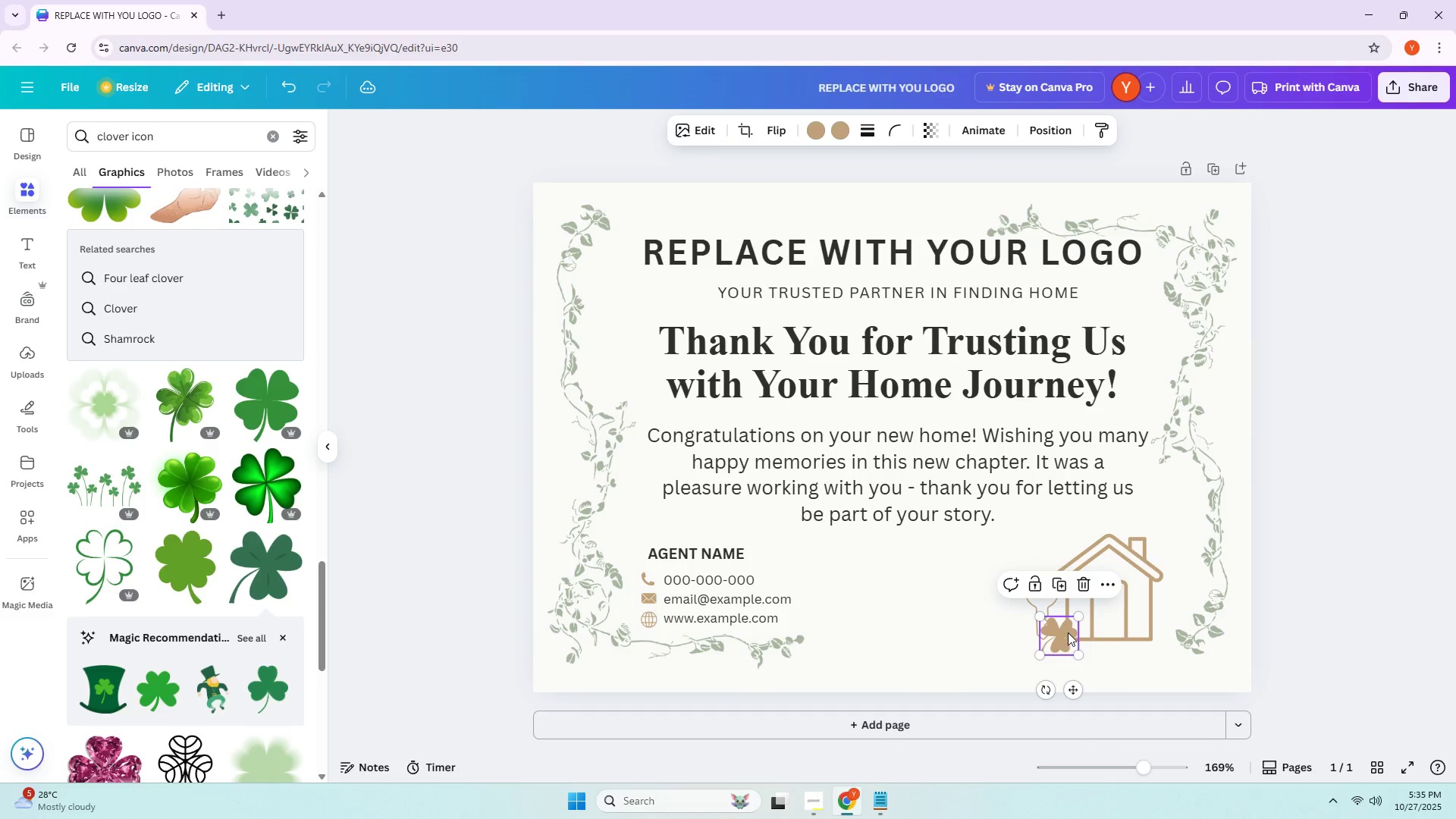 
left_click_drag(start_coordinate=[1068, 632], to_coordinate=[1095, 554])
 